 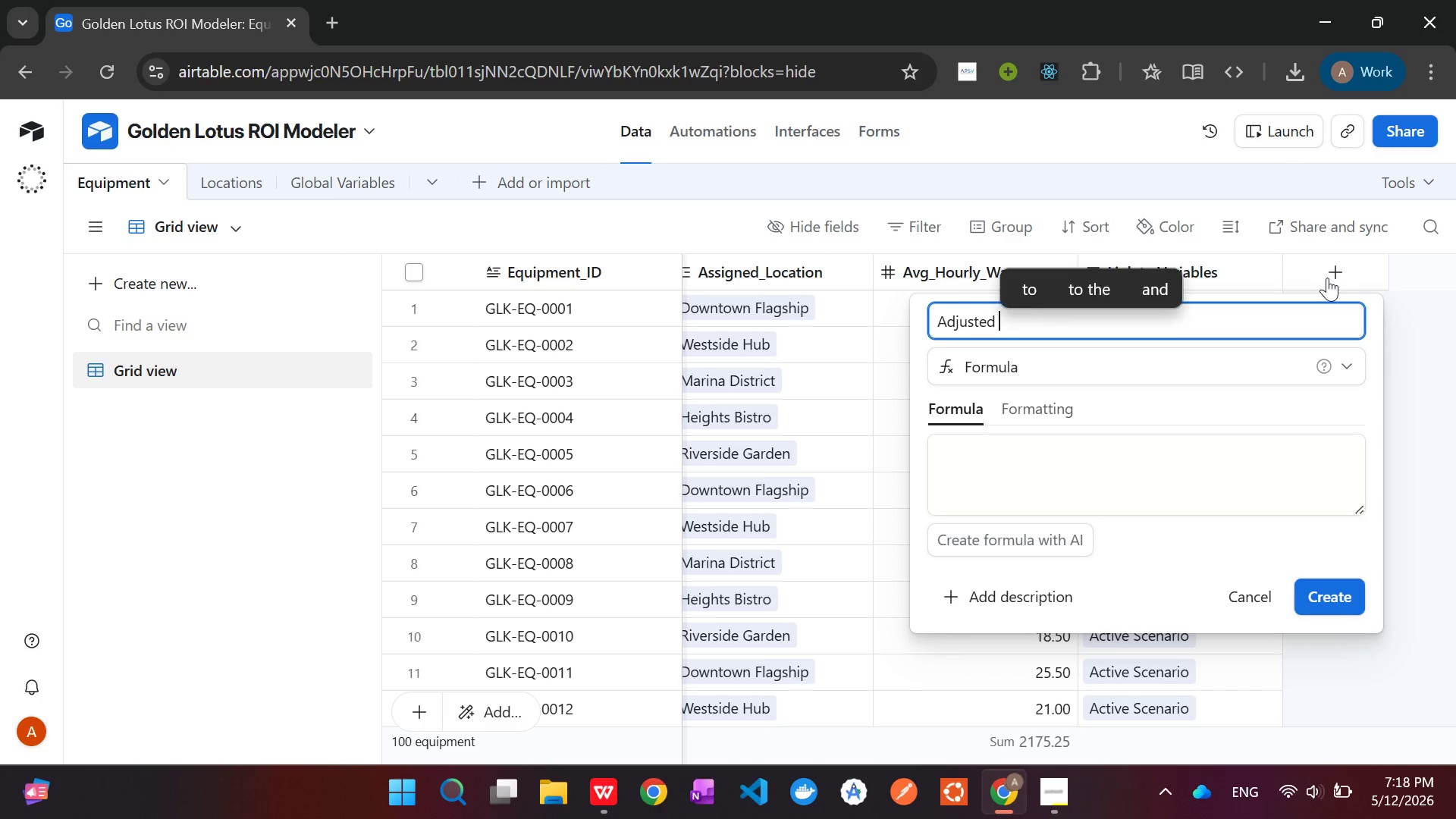 
key(A)
 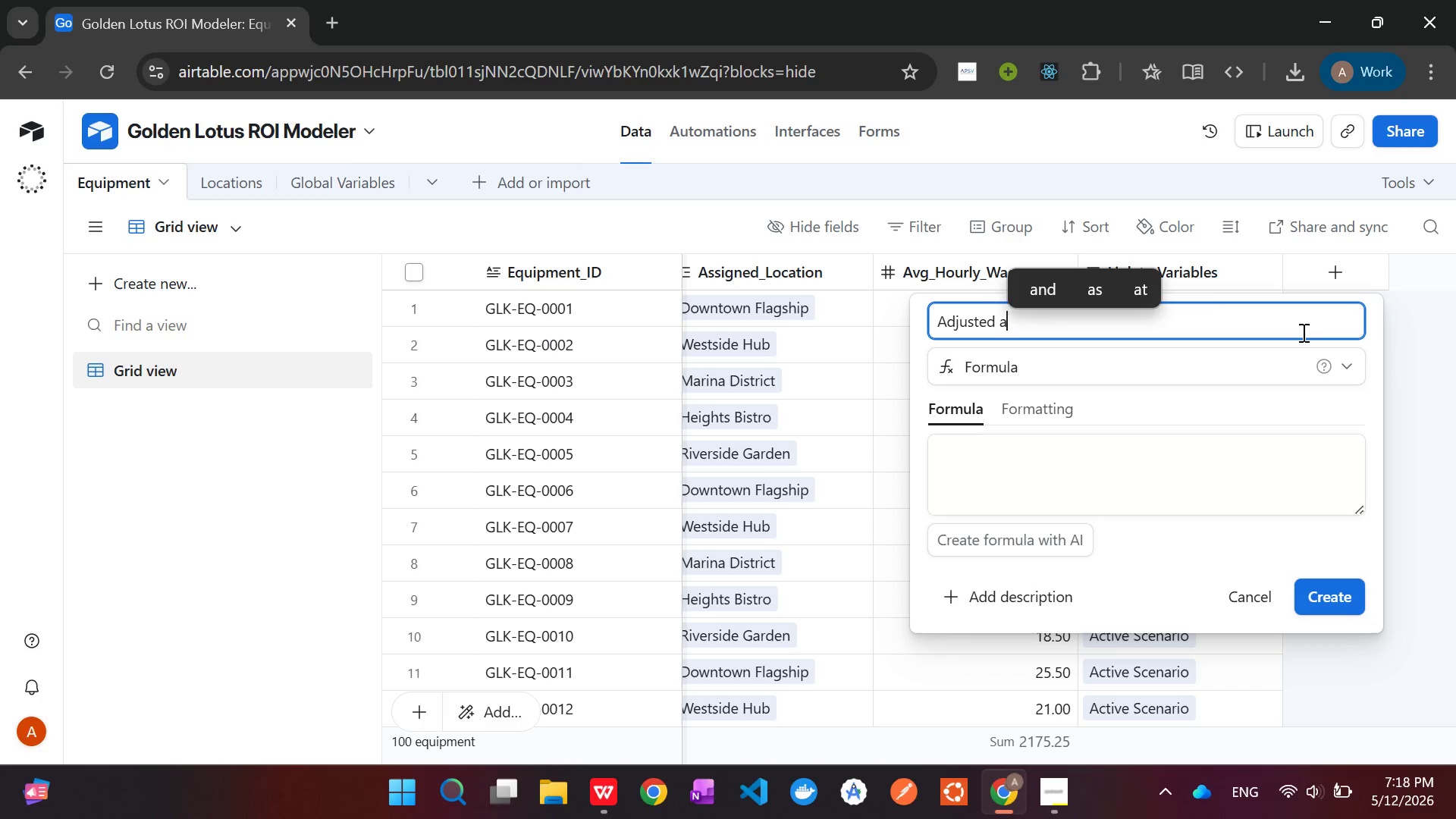 
type(nn)
 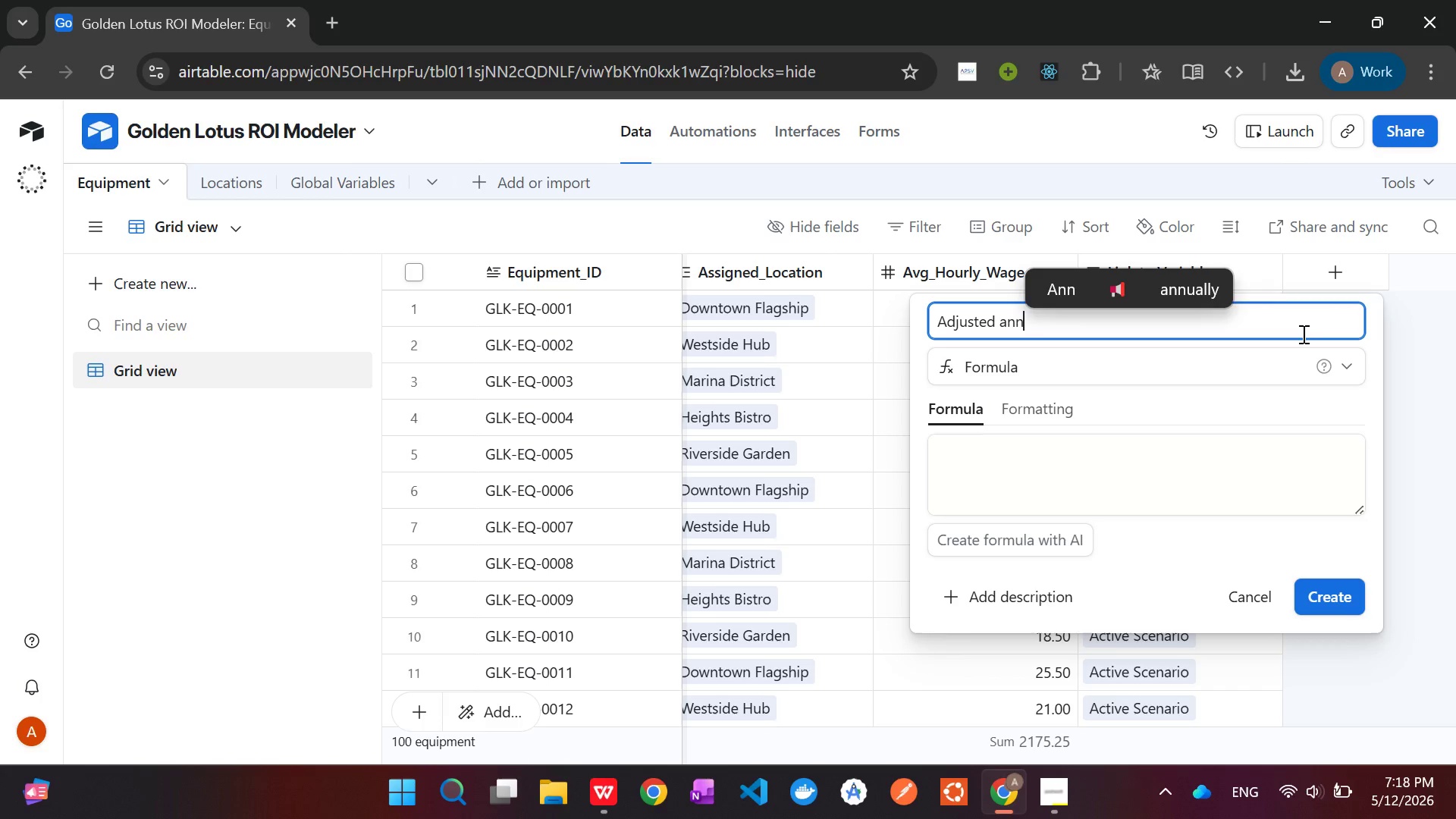 
type(uaf)
key(Backspace)
 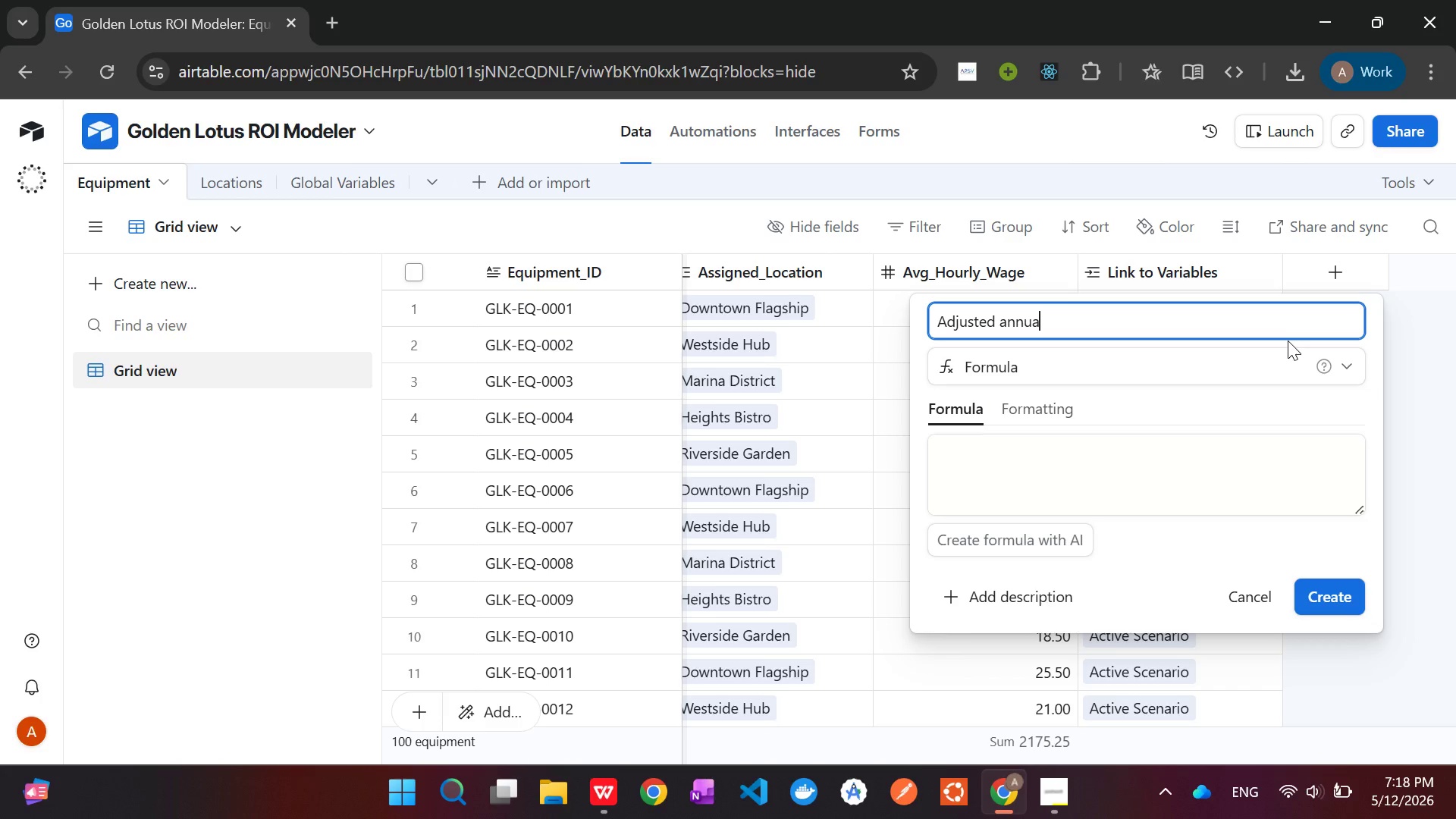 
key(L)
 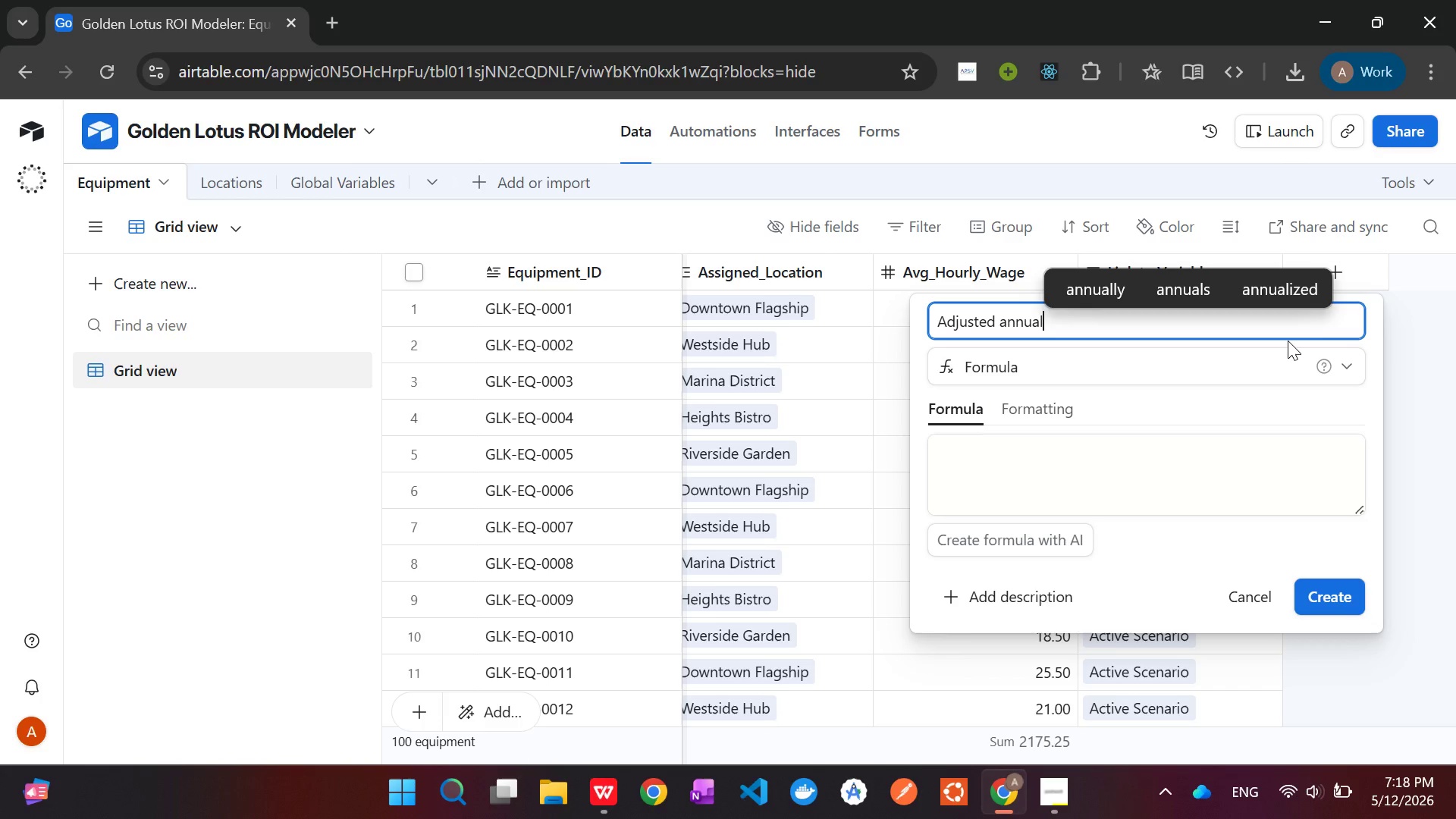 
key(Space)
 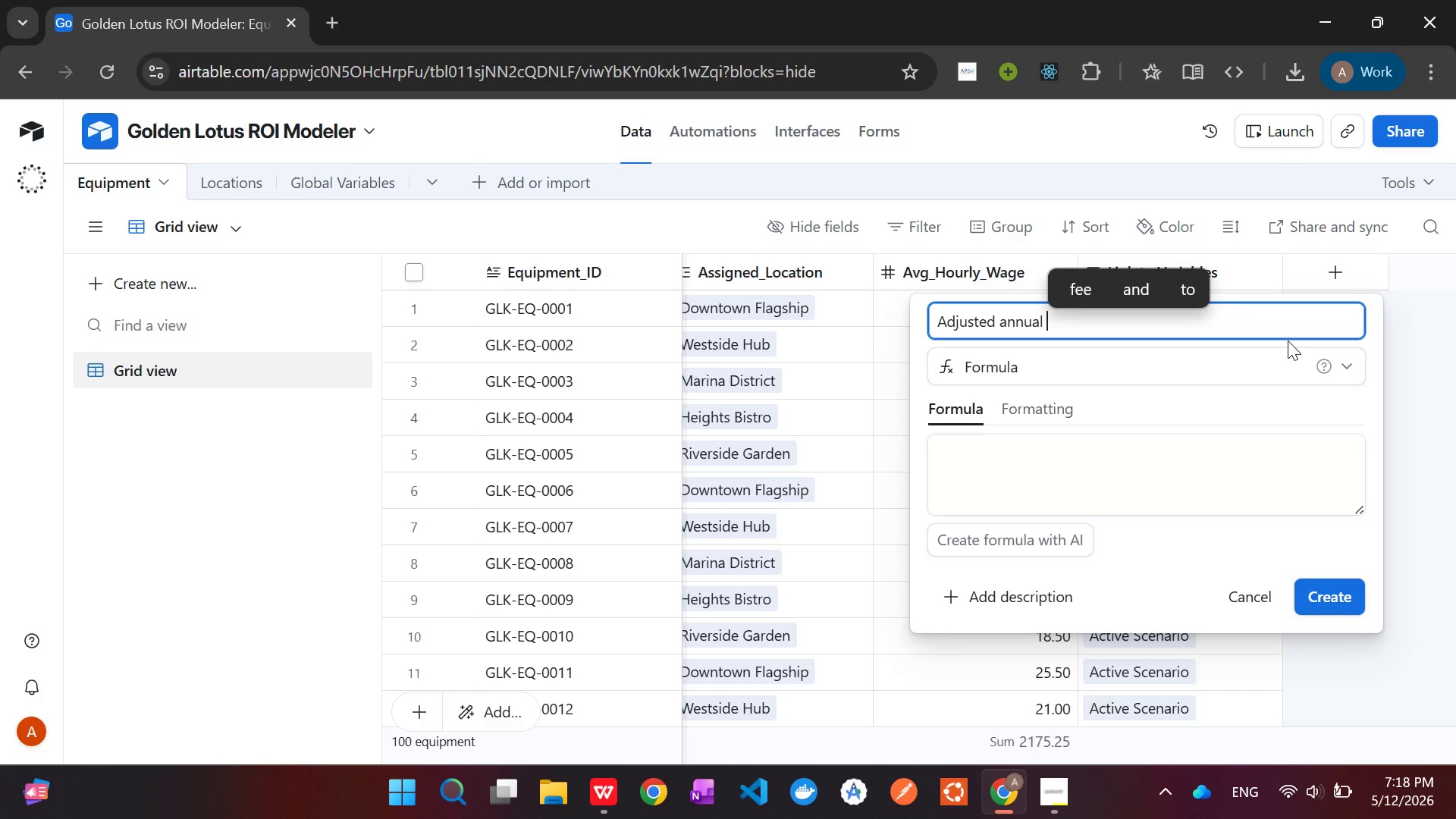 
wait(8.53)
 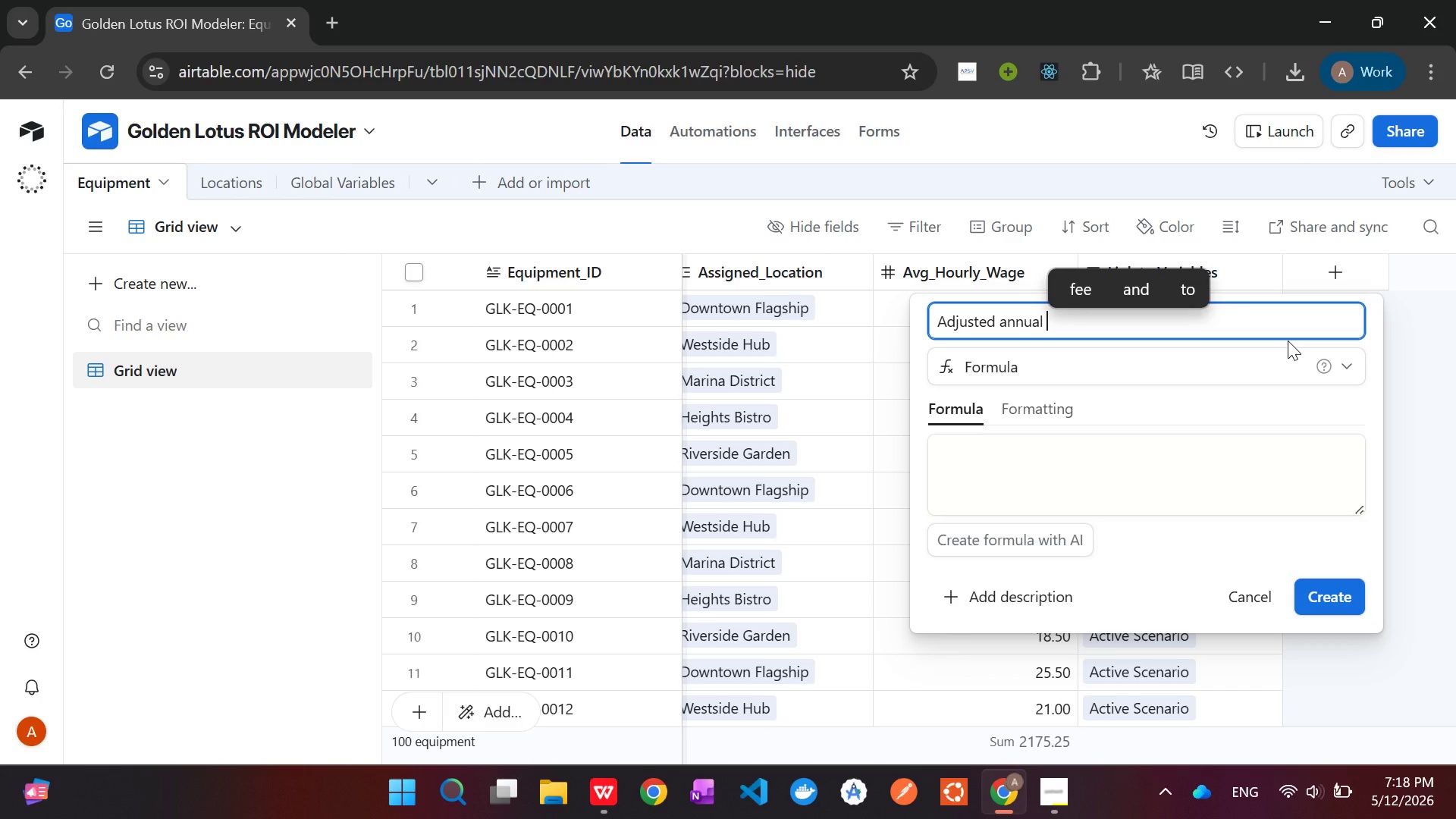 
type(lab)
 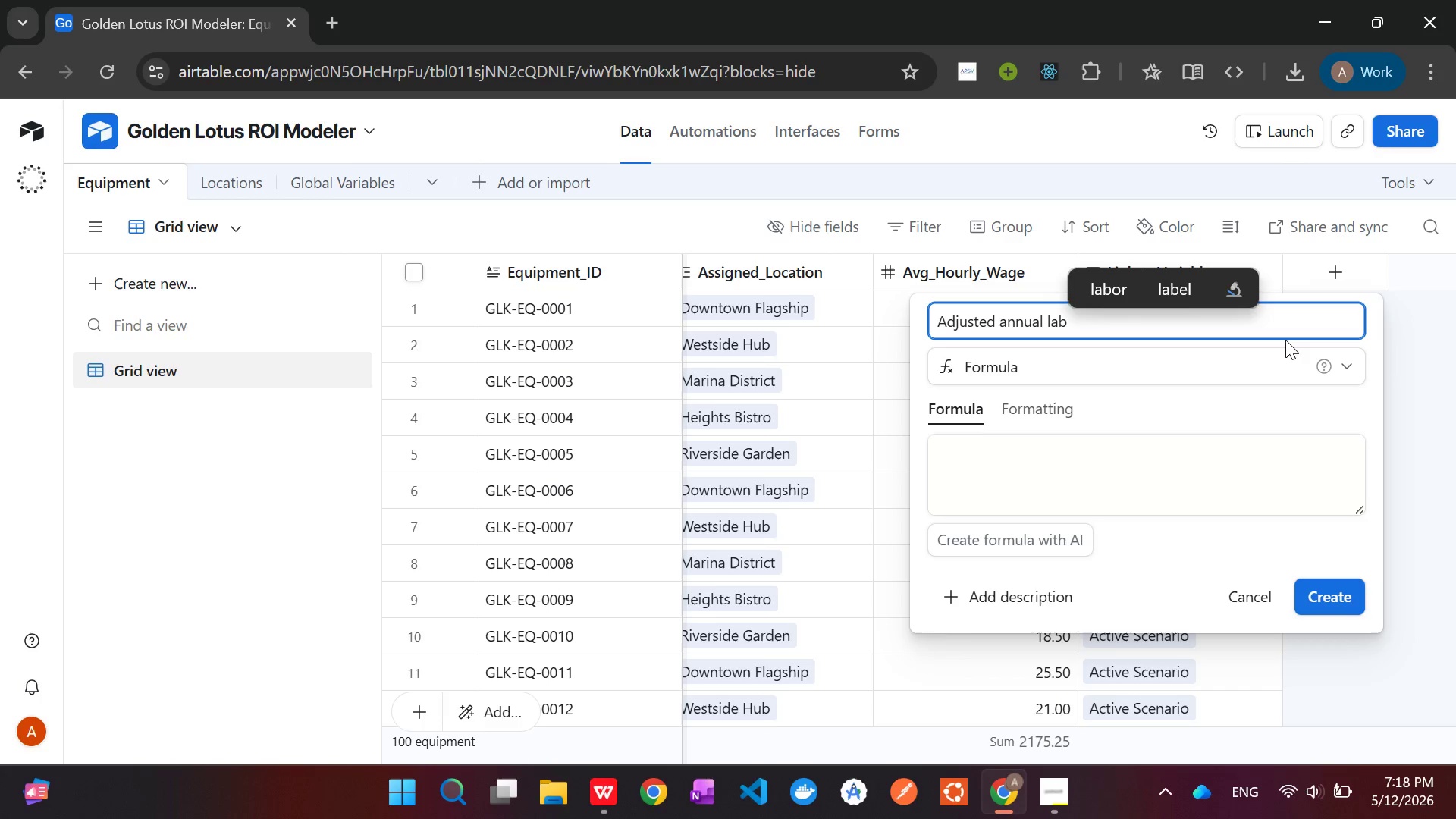 
type(or)
 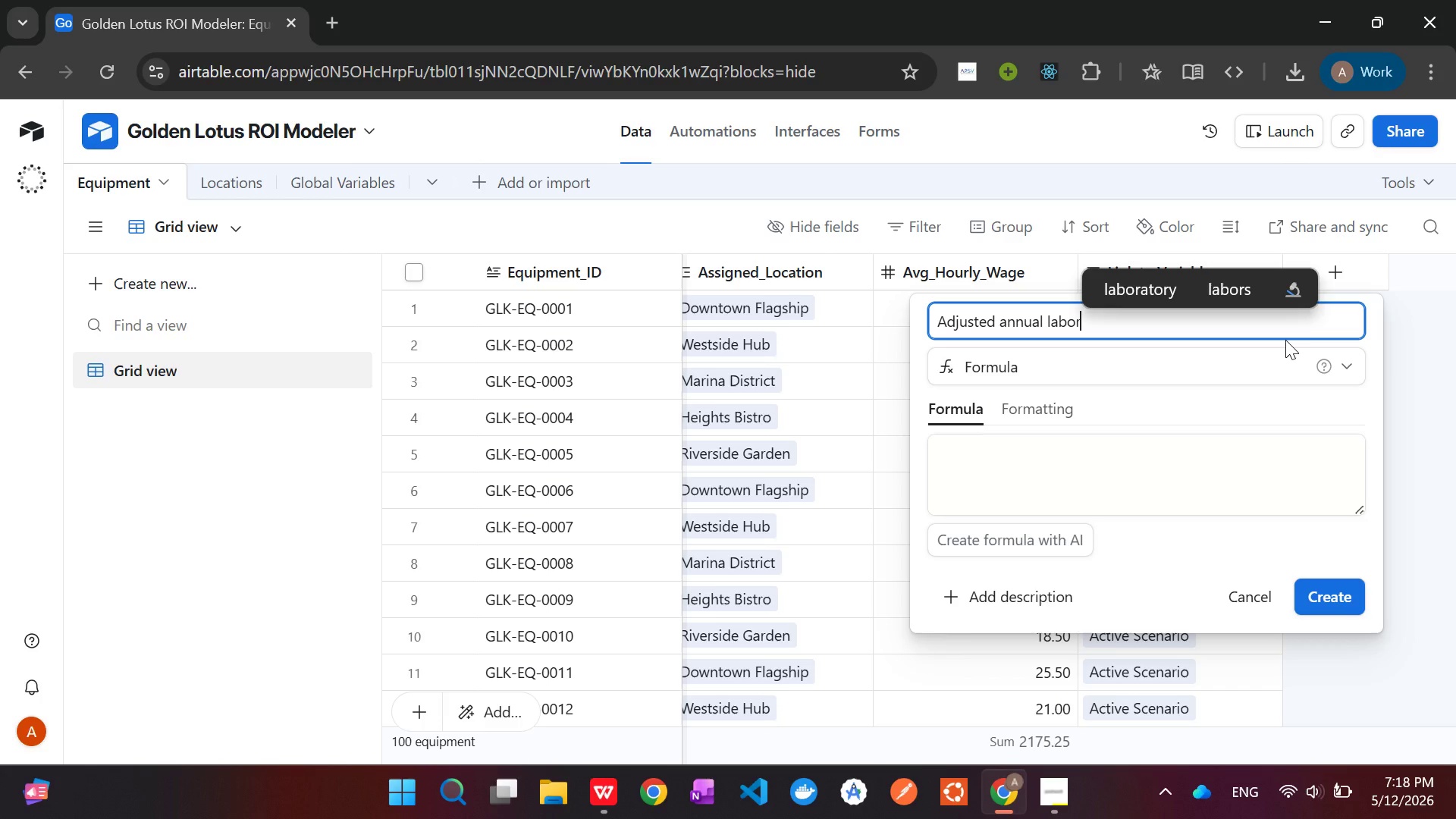 
wait(12.52)
 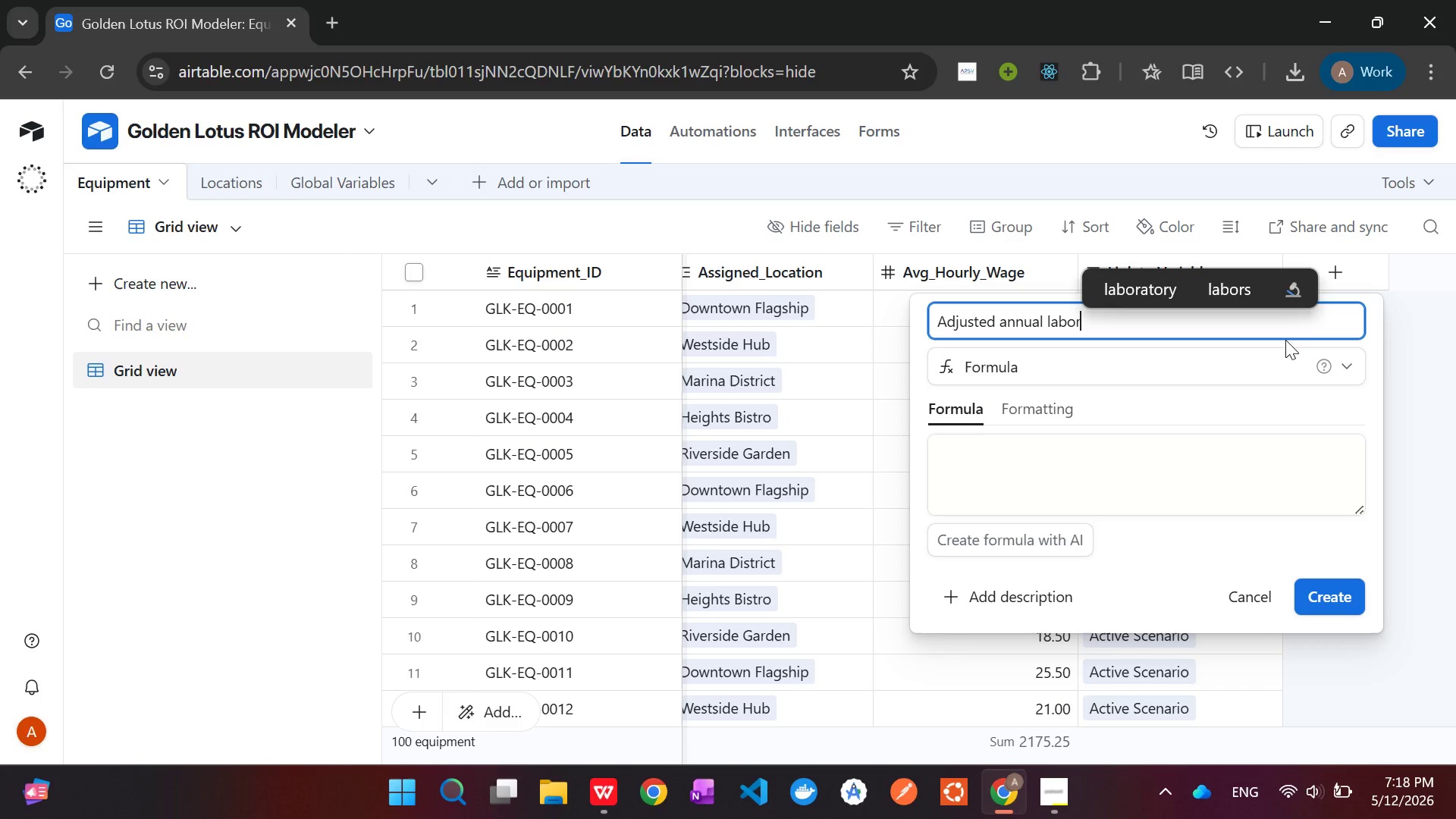 
type( a)
key(Backspace)
type(savings)
 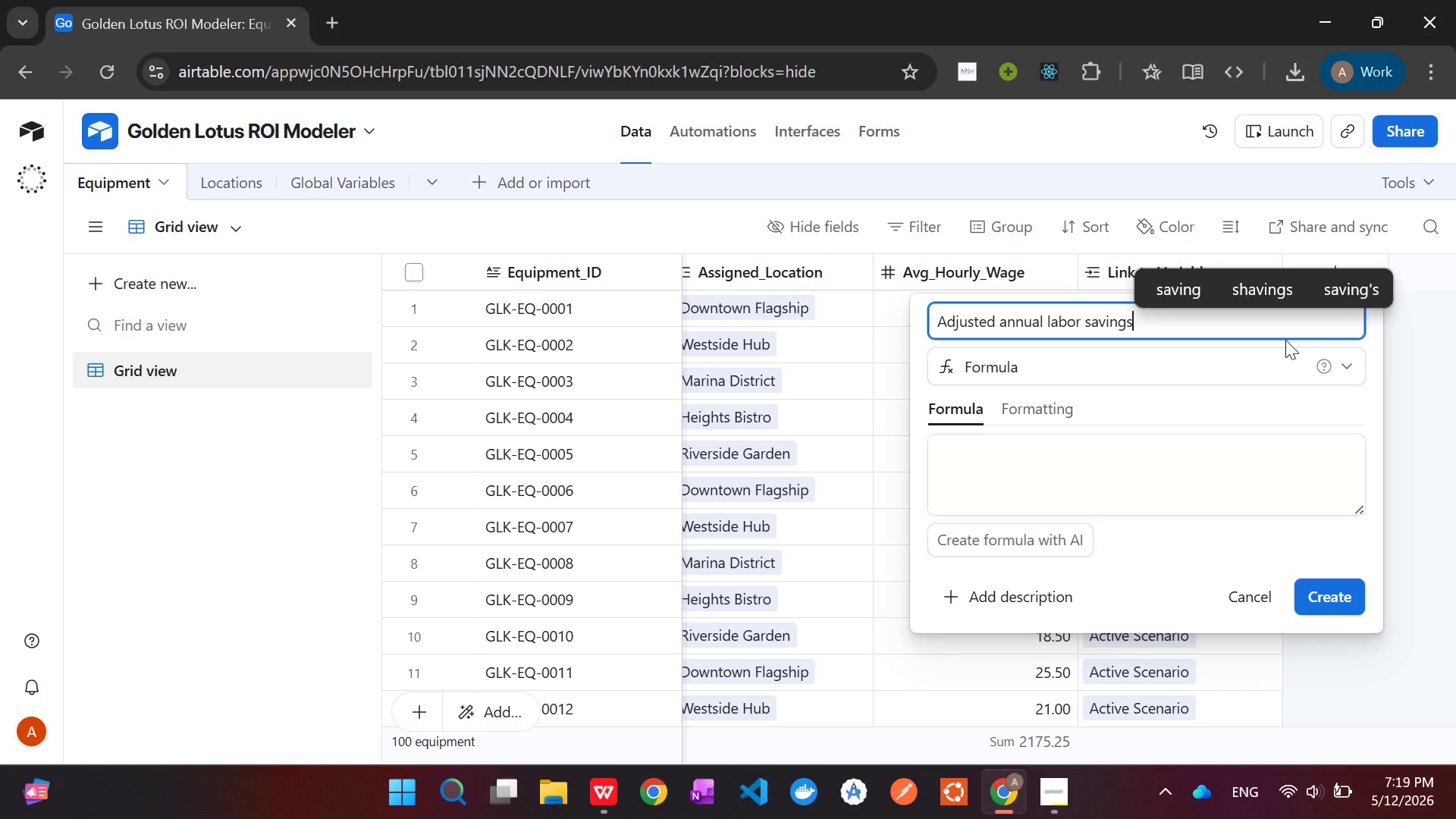 
left_click([1075, 465])
 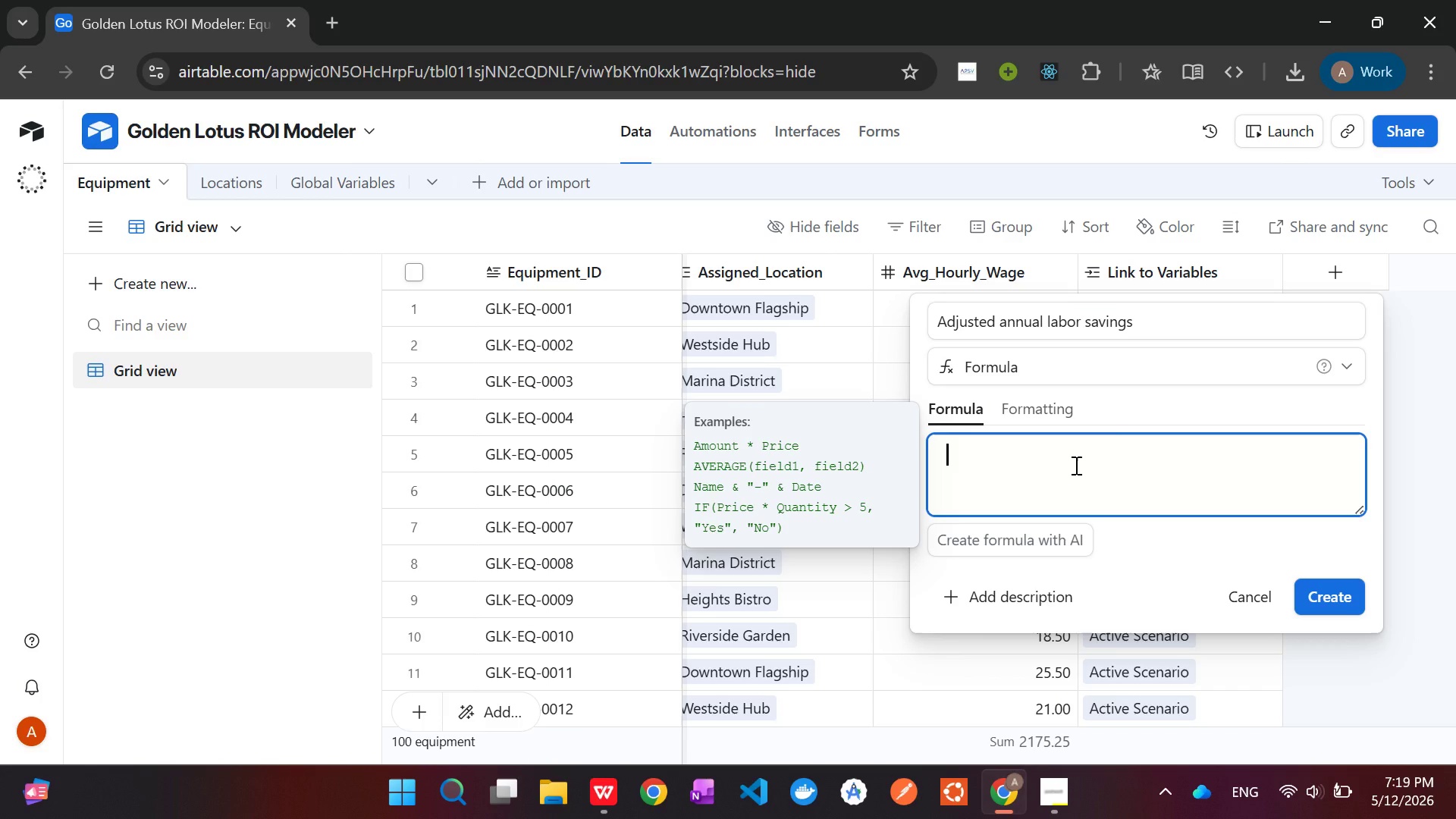 
wait(13.58)
 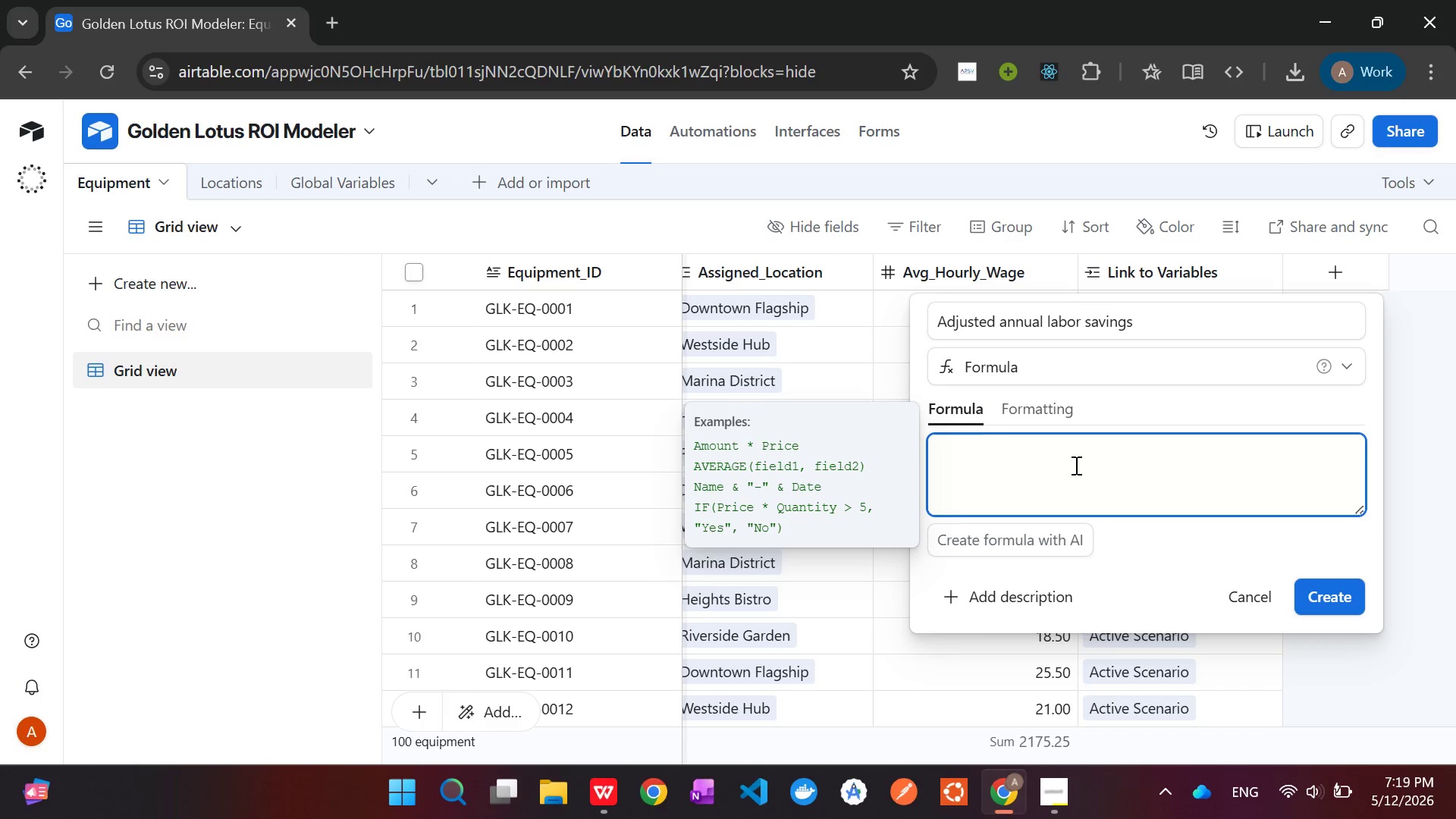 
key(Shift+9)
 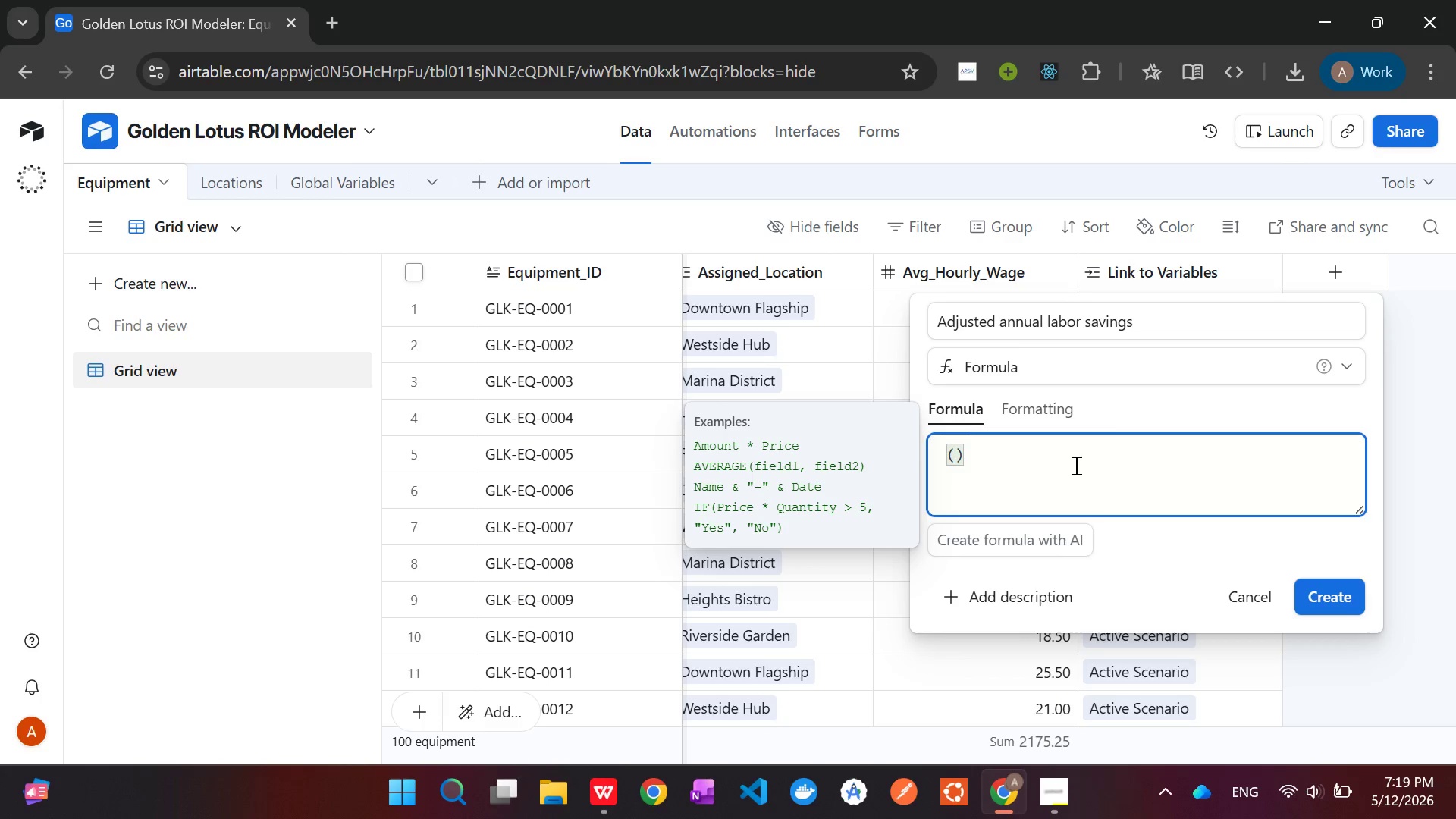 
key(Shift+BracketLeft)
 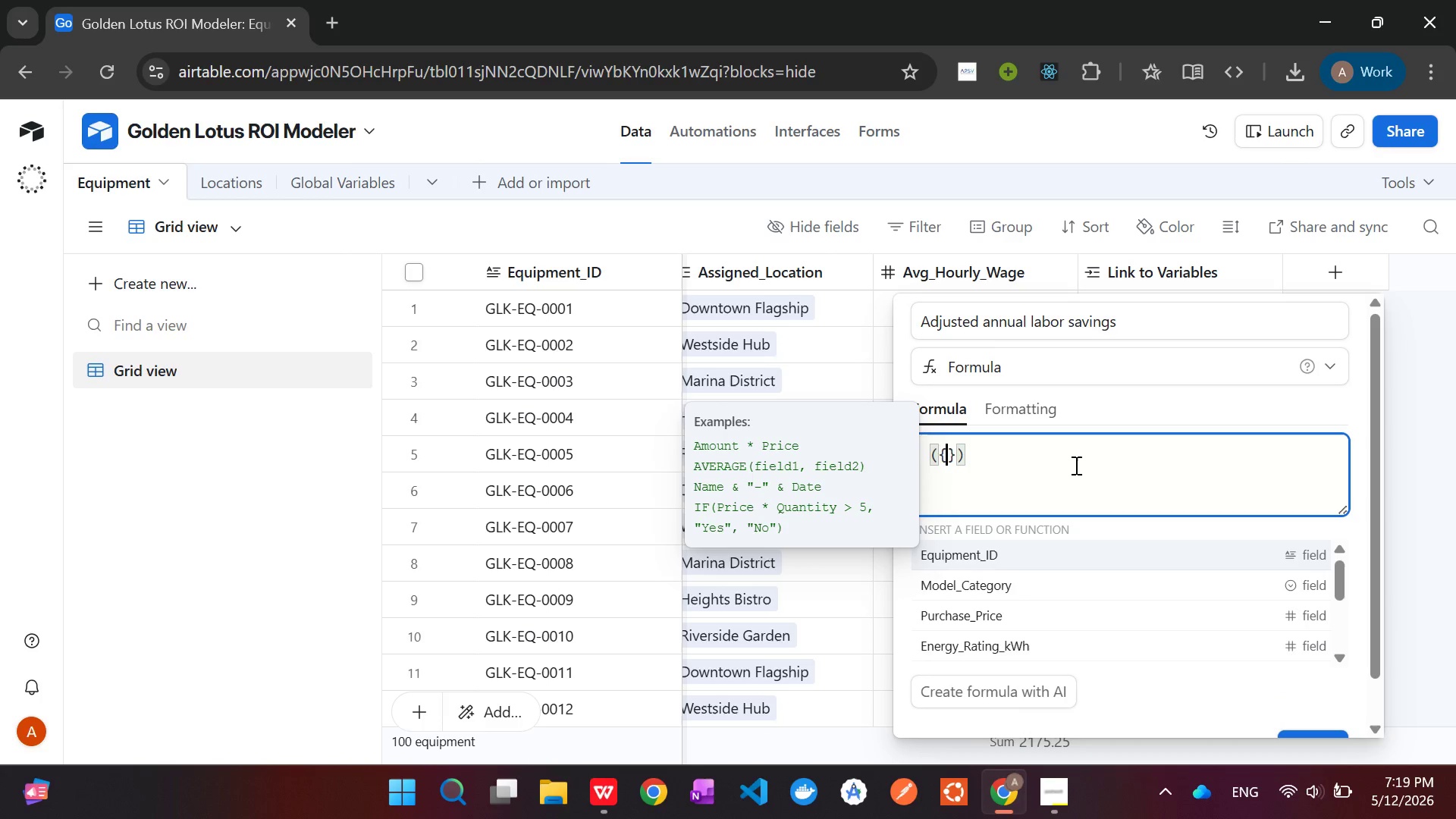 
key(Shift+BracketLeft)
 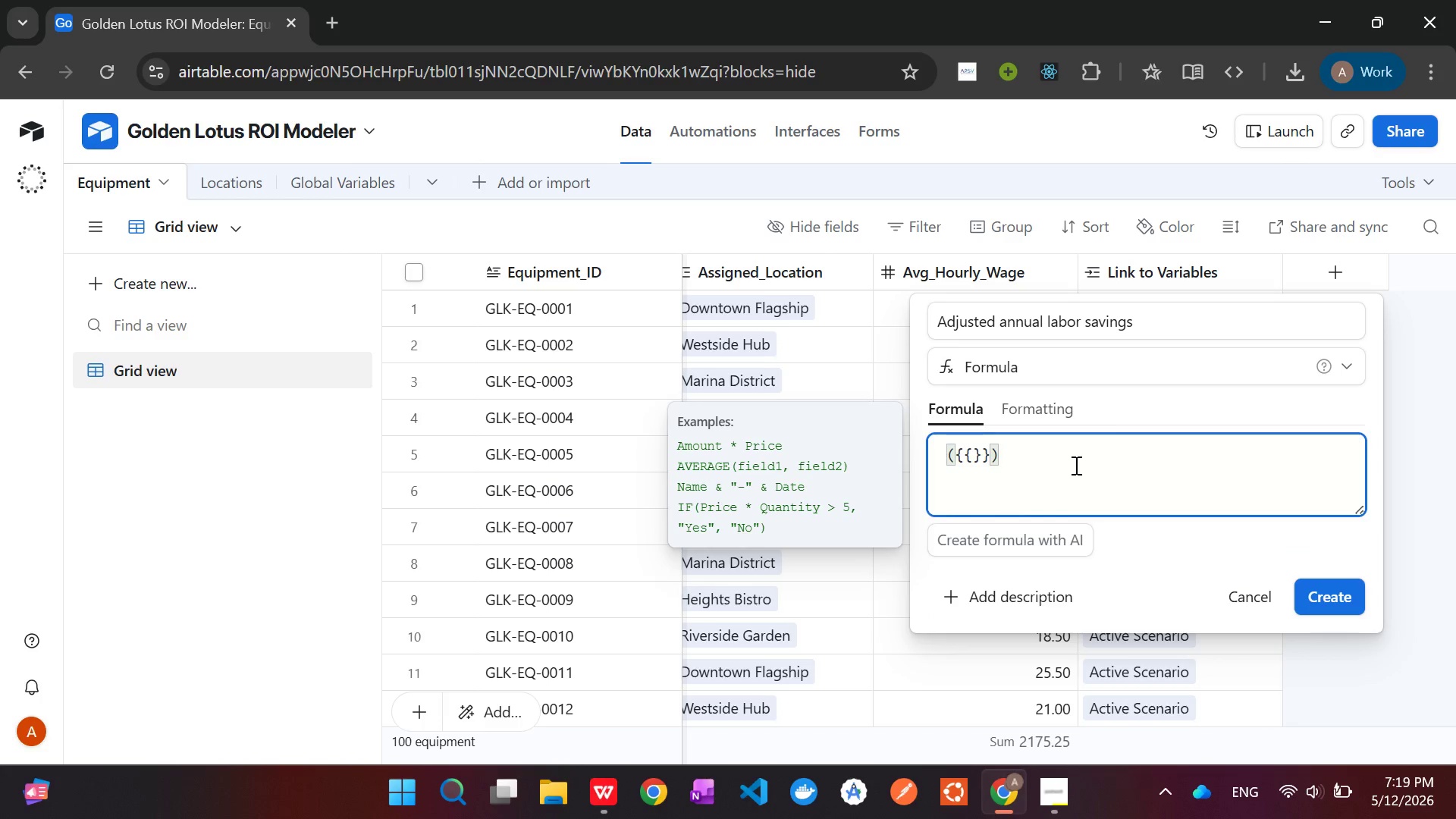 
key(Backspace)
 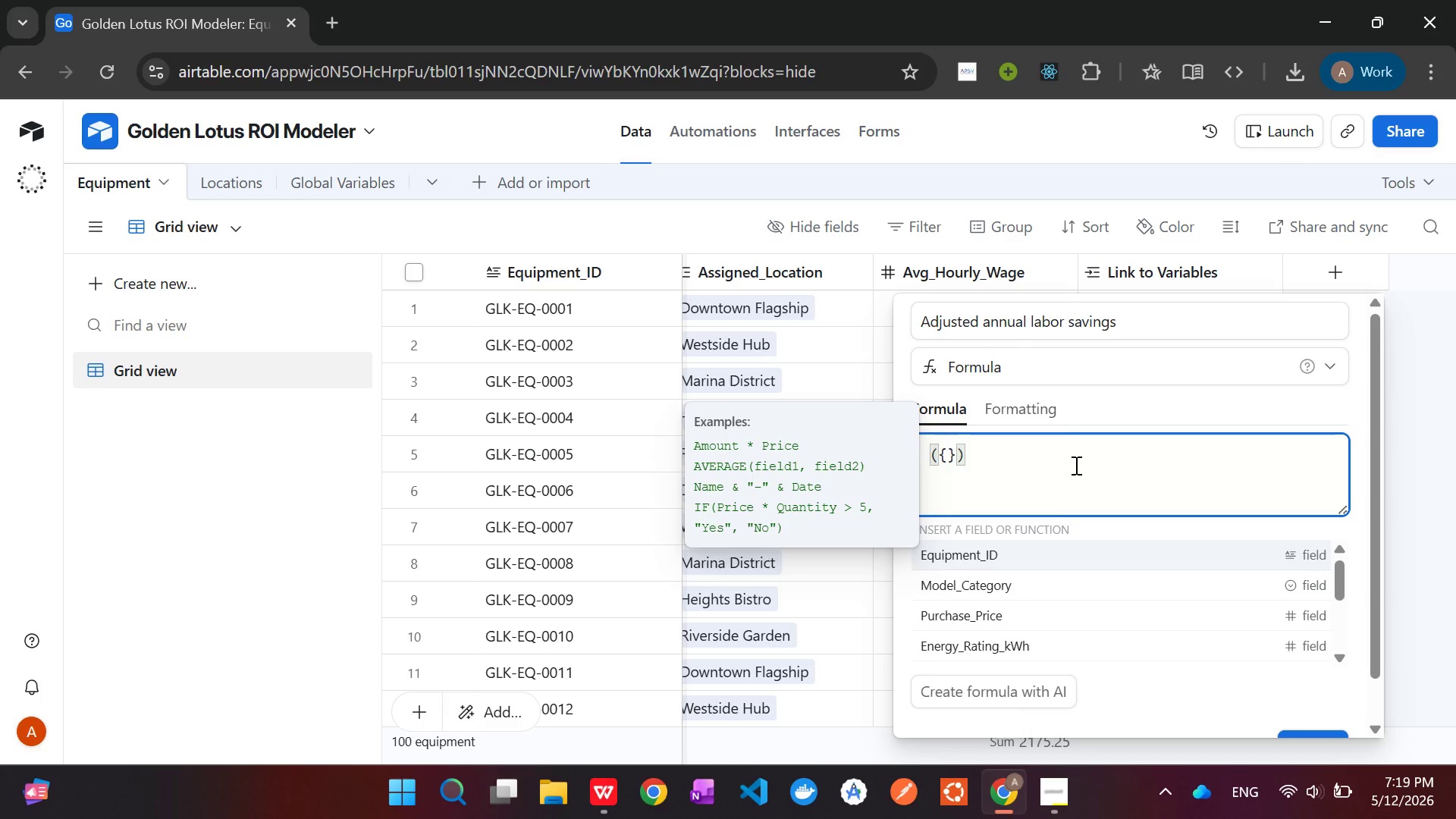 
type(:)
key(Backspace)
type(Labou)
key(Backspace)
key(Tab)
 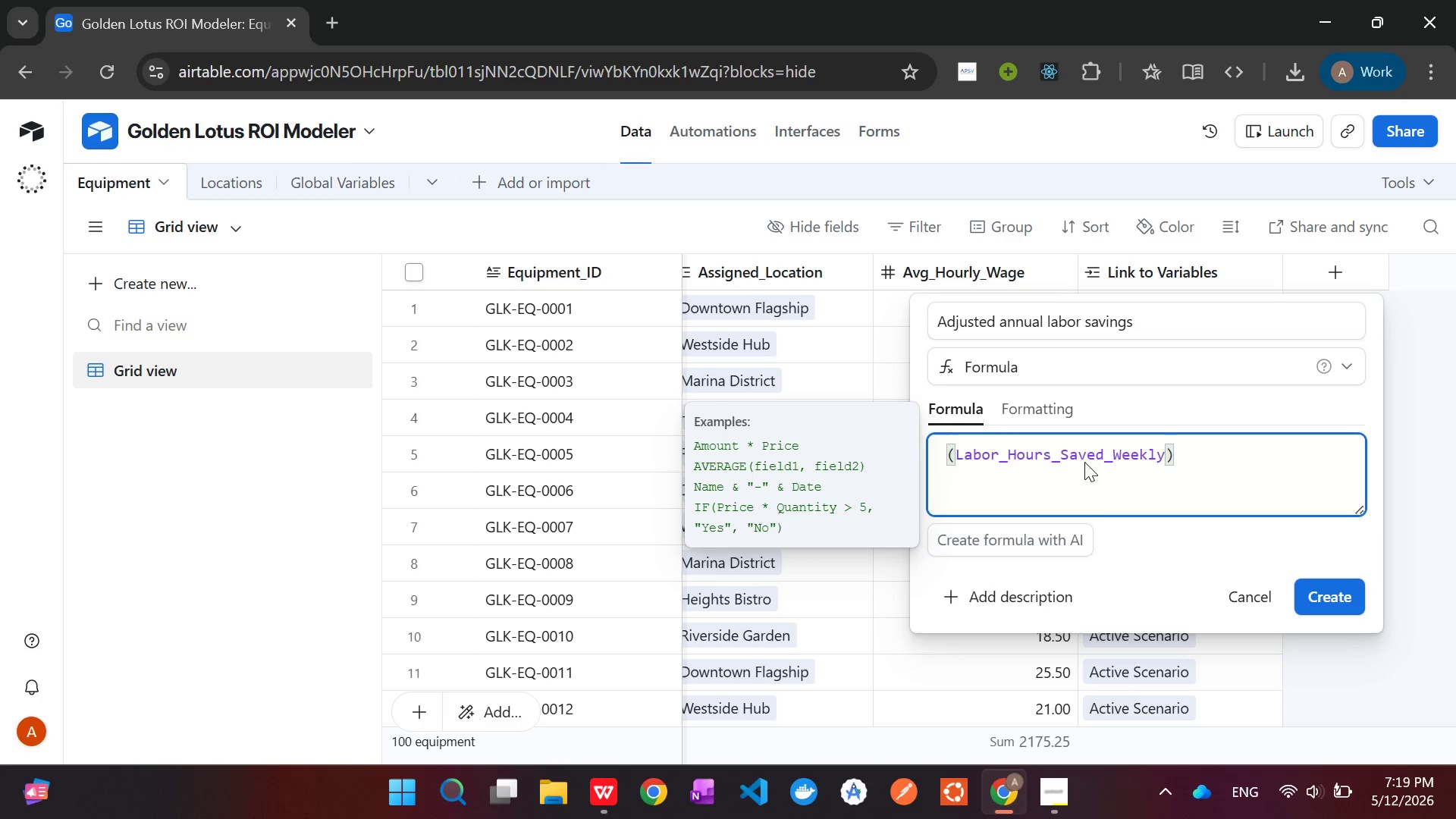 
type( * 52)
 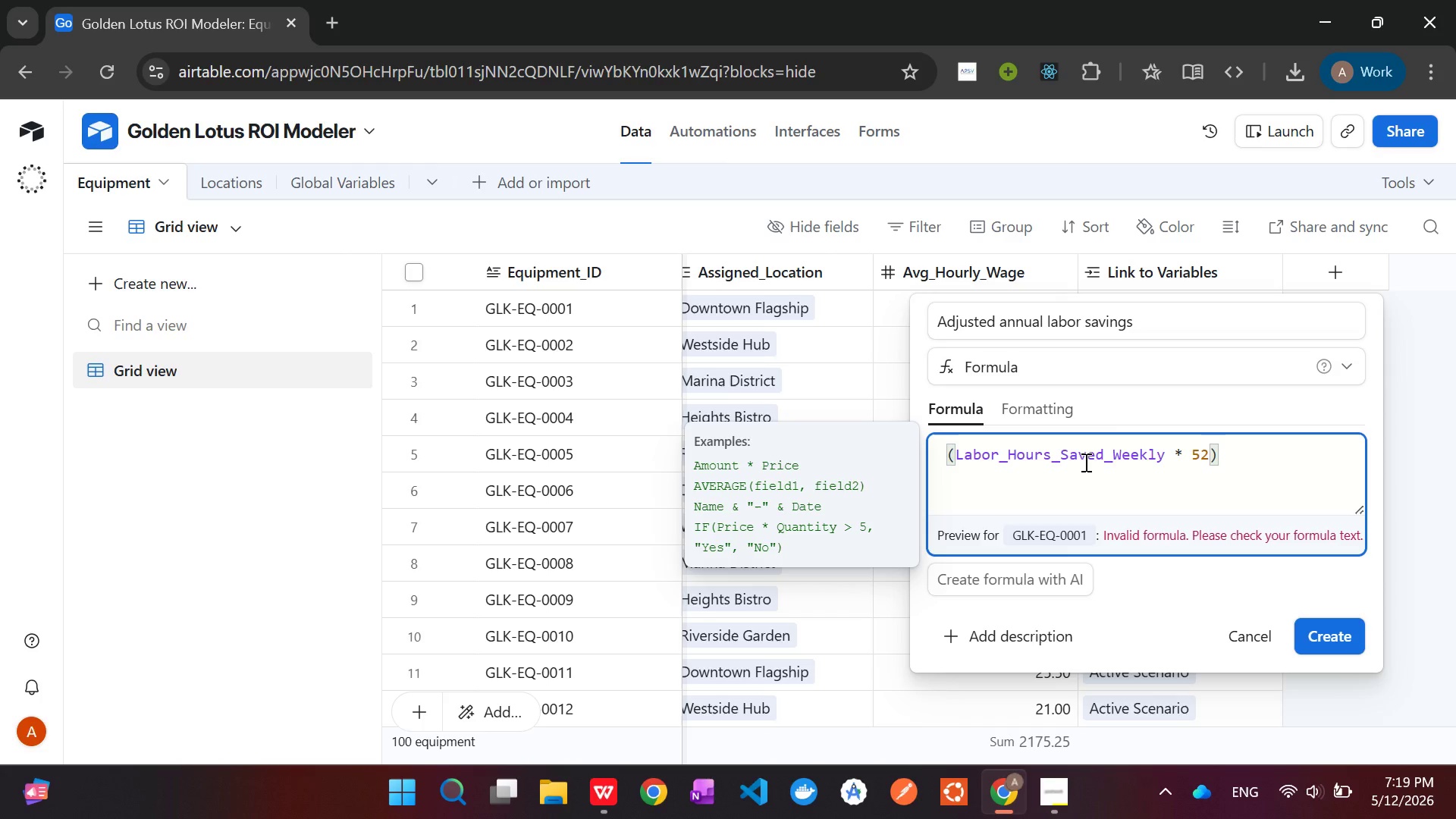 
key(ArrowRight)
 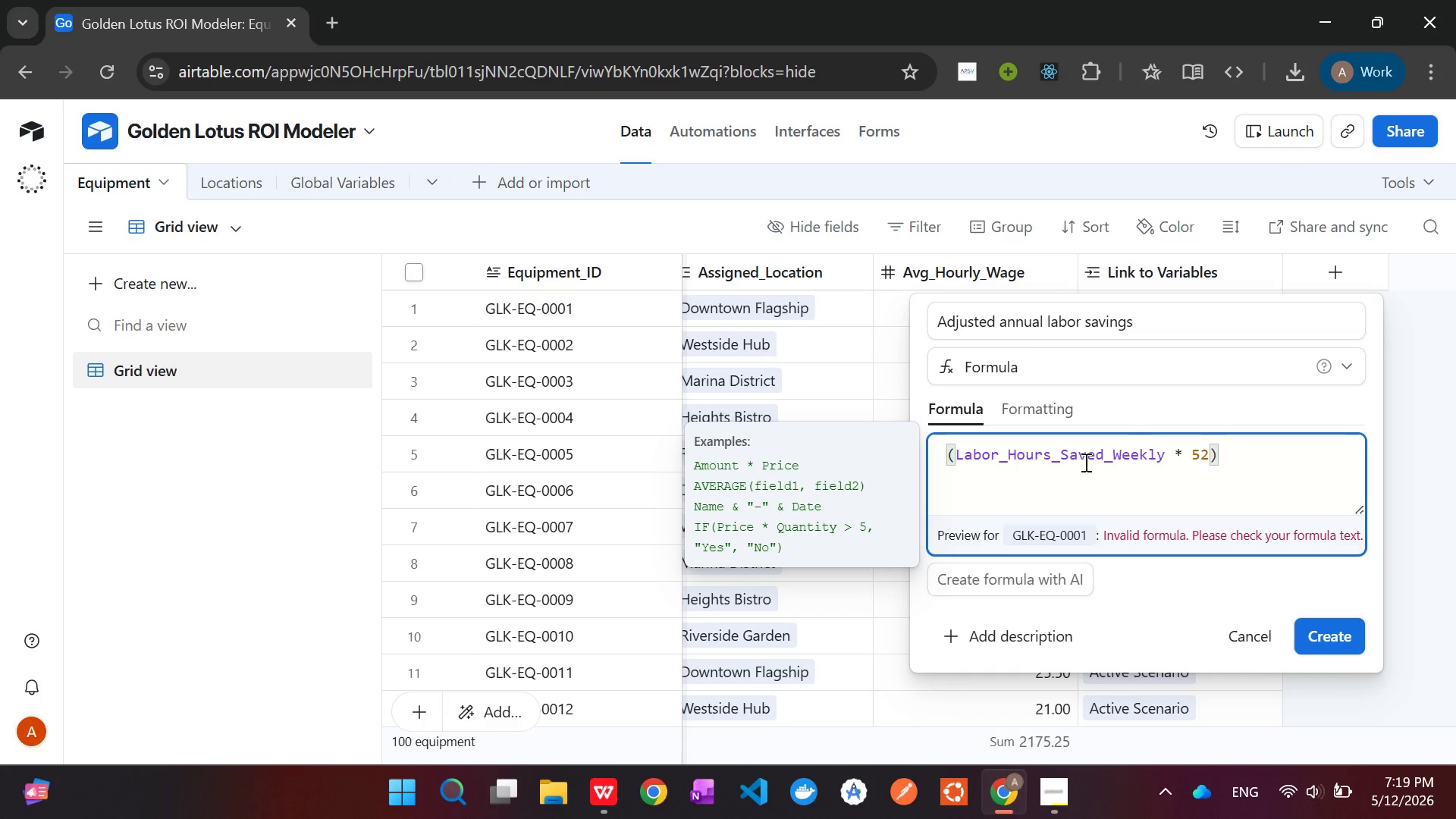 
key(Space)
 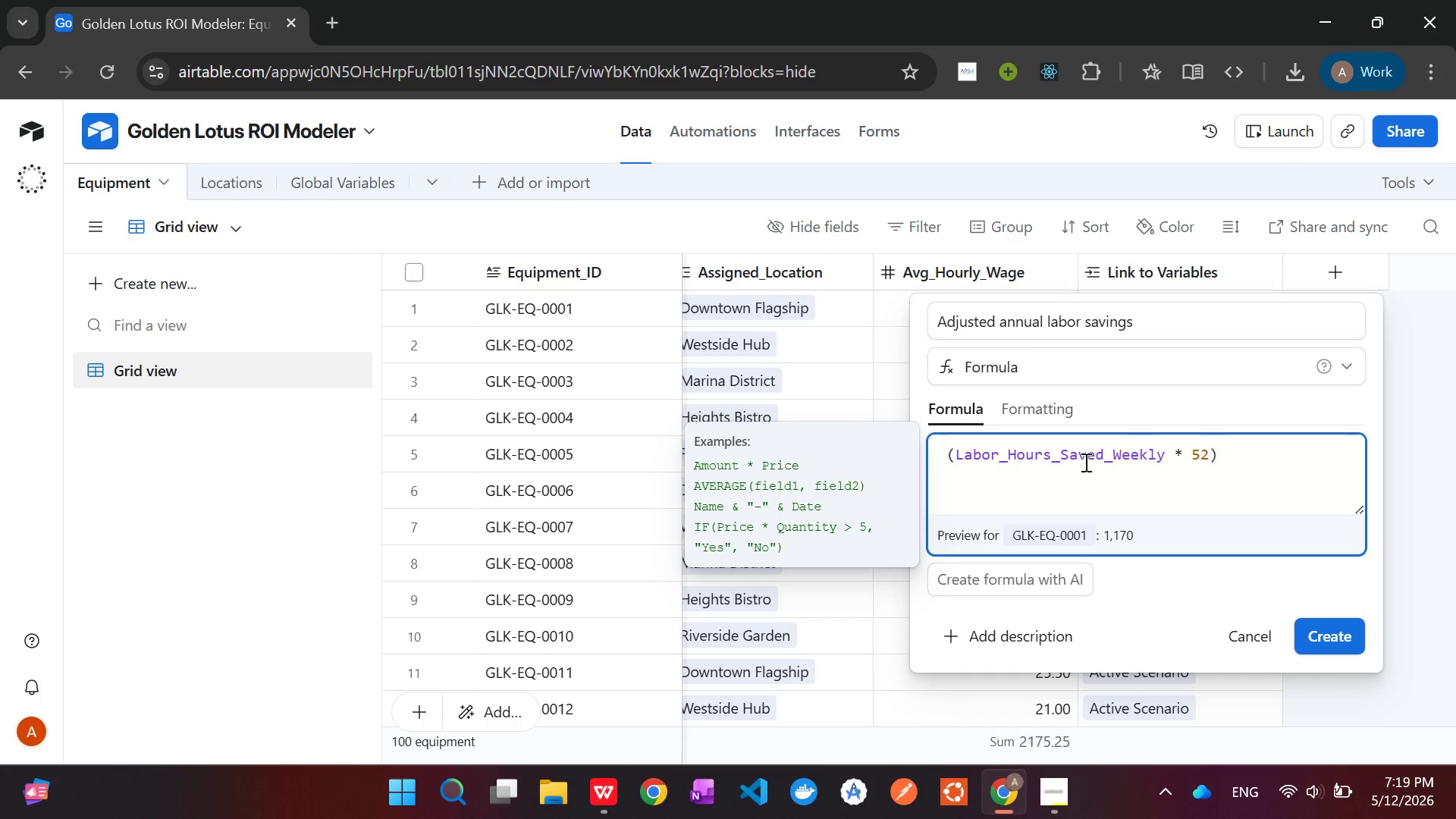 
key(Shift+8)
 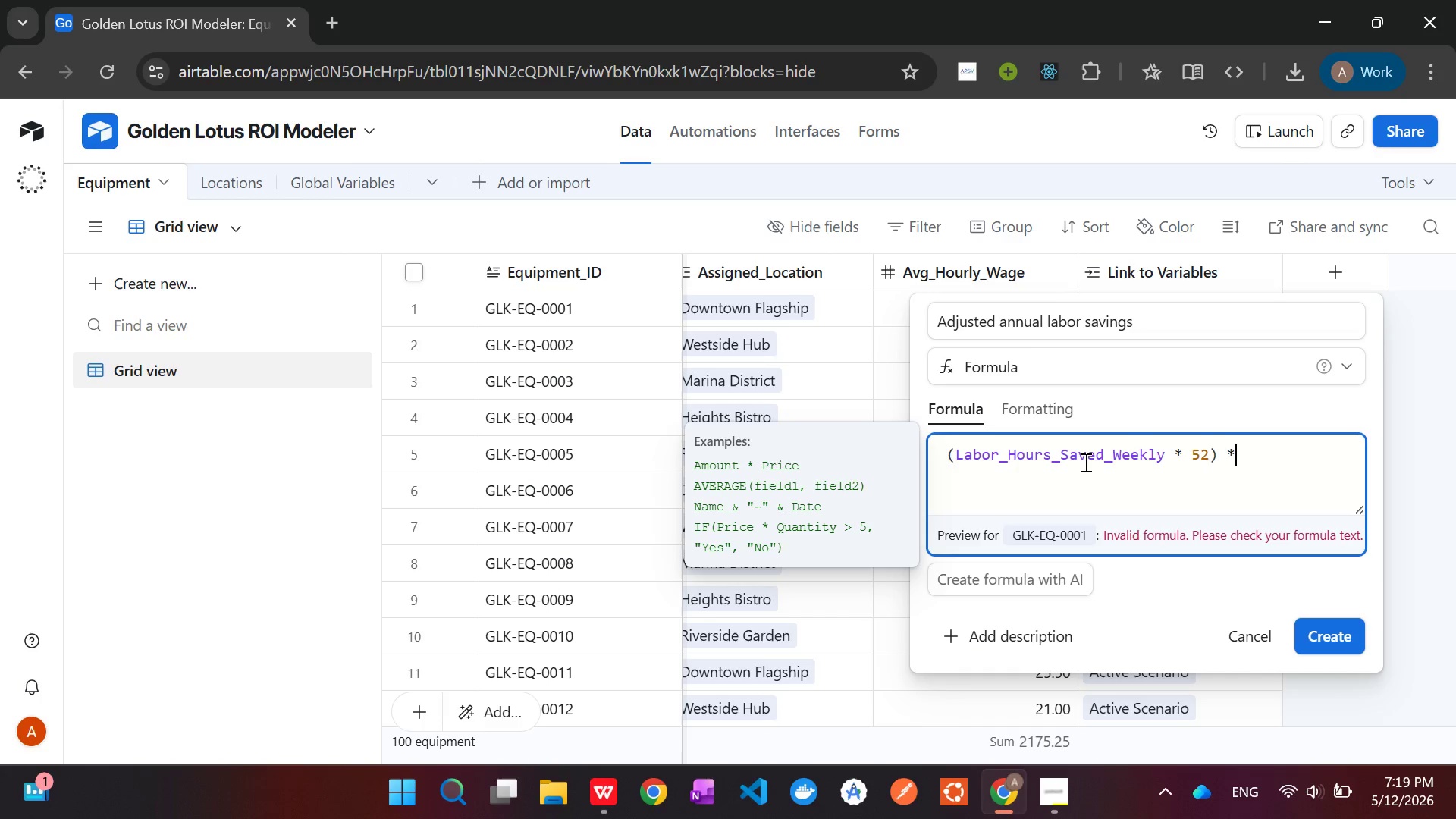 
type( {Avg)
key(Tab)
 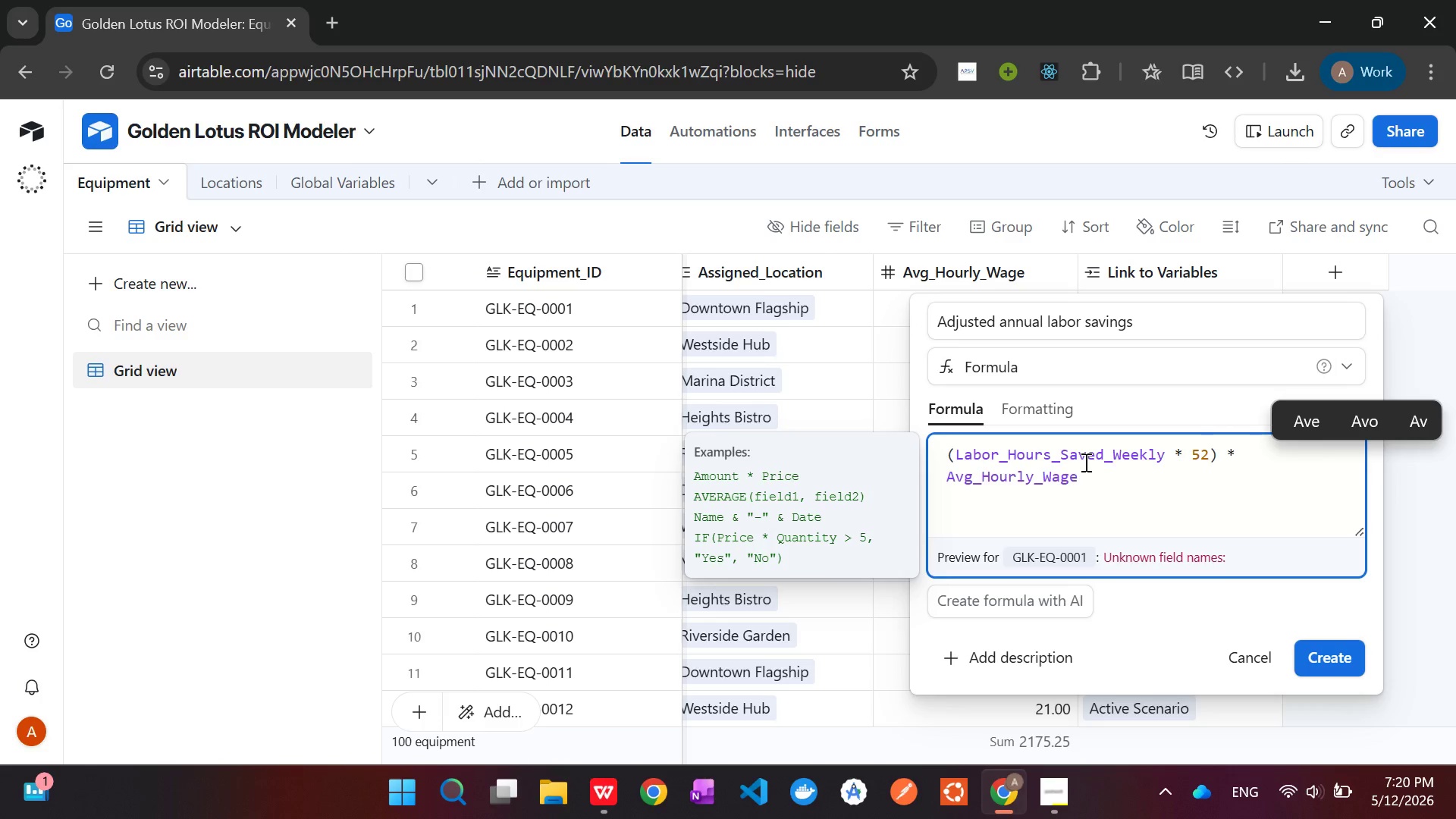 
wait(5.17)
 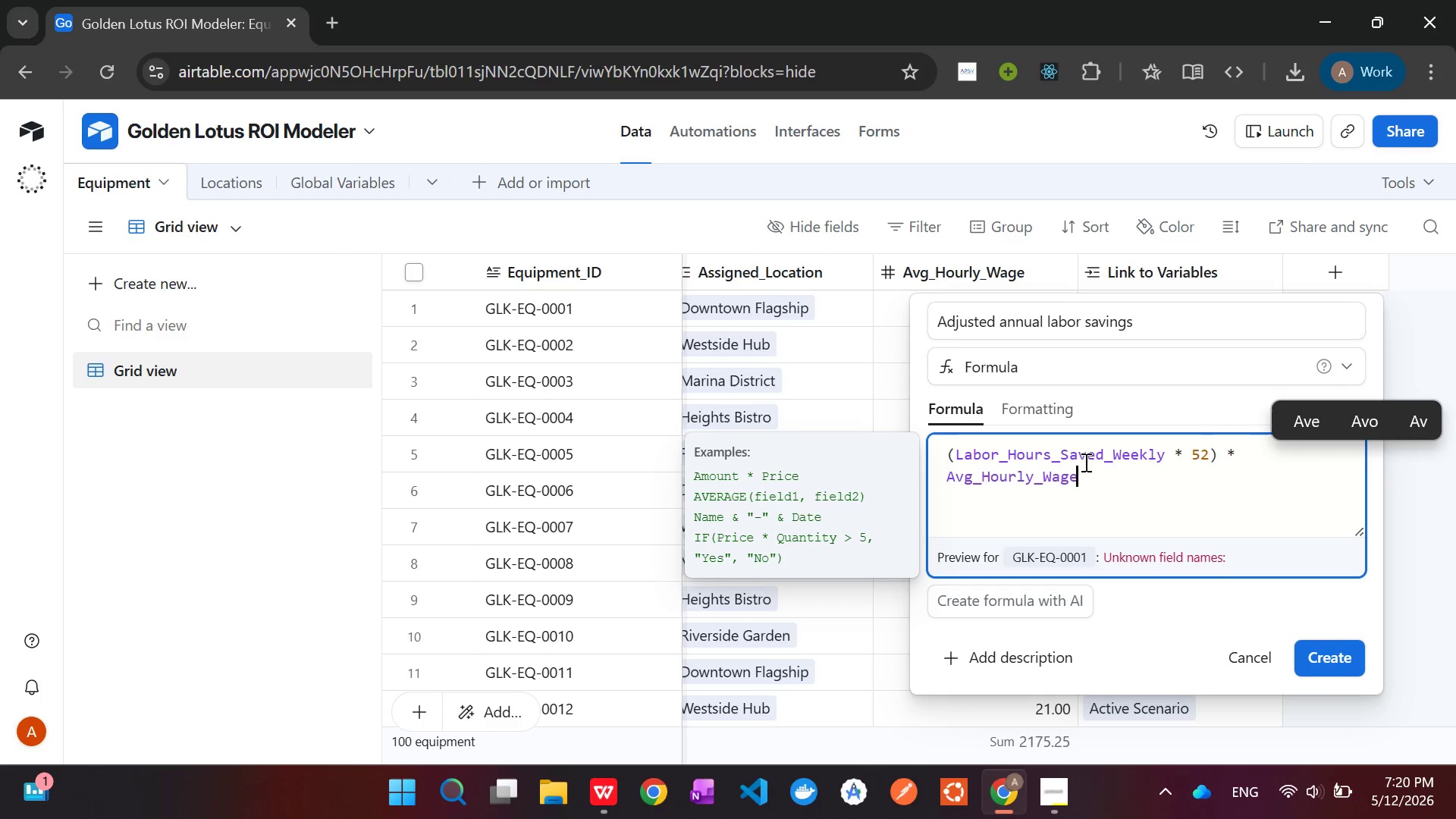 
key(Space)
 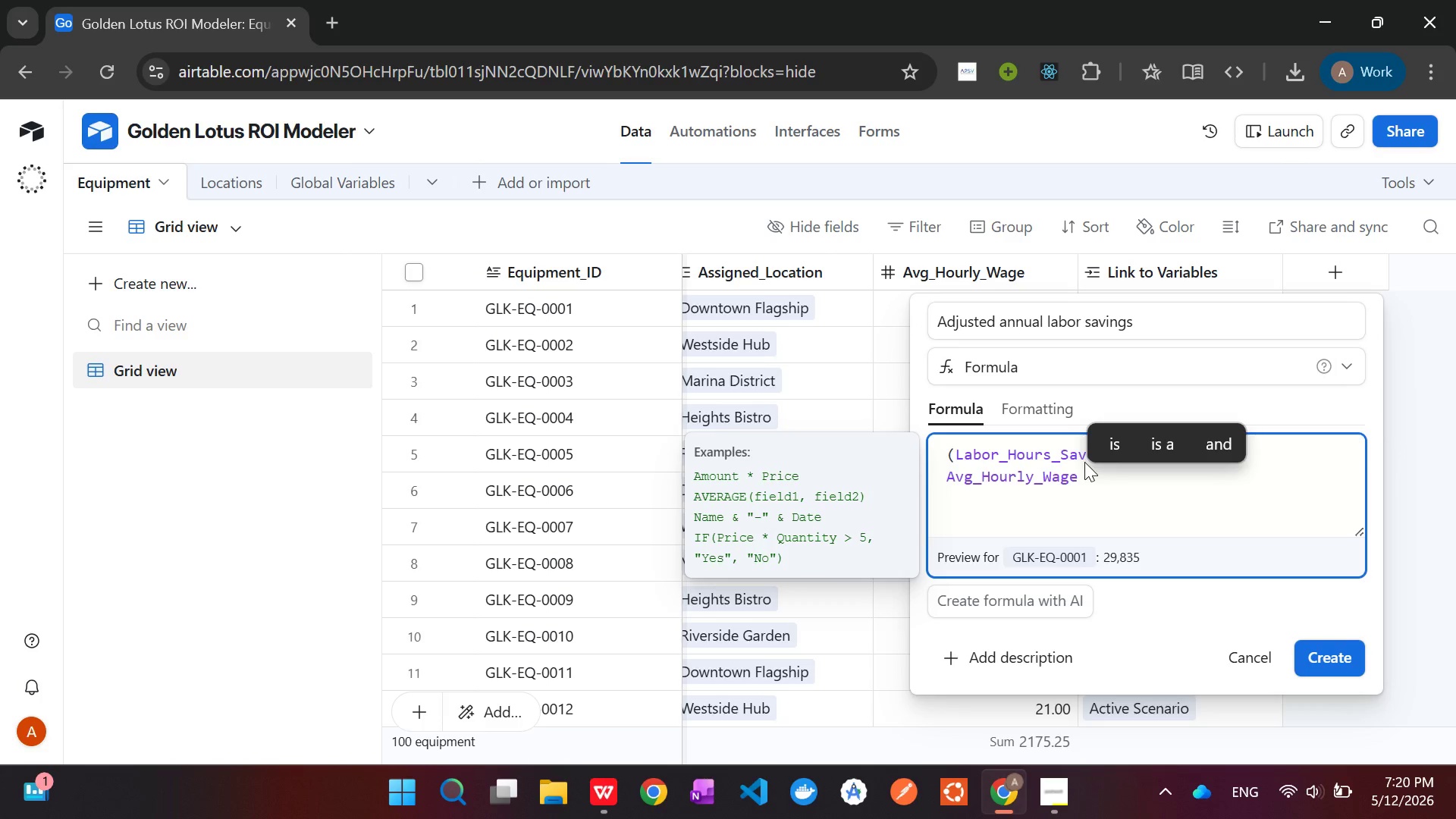 
hold_key(key=ShiftLeft, duration=1.5)
 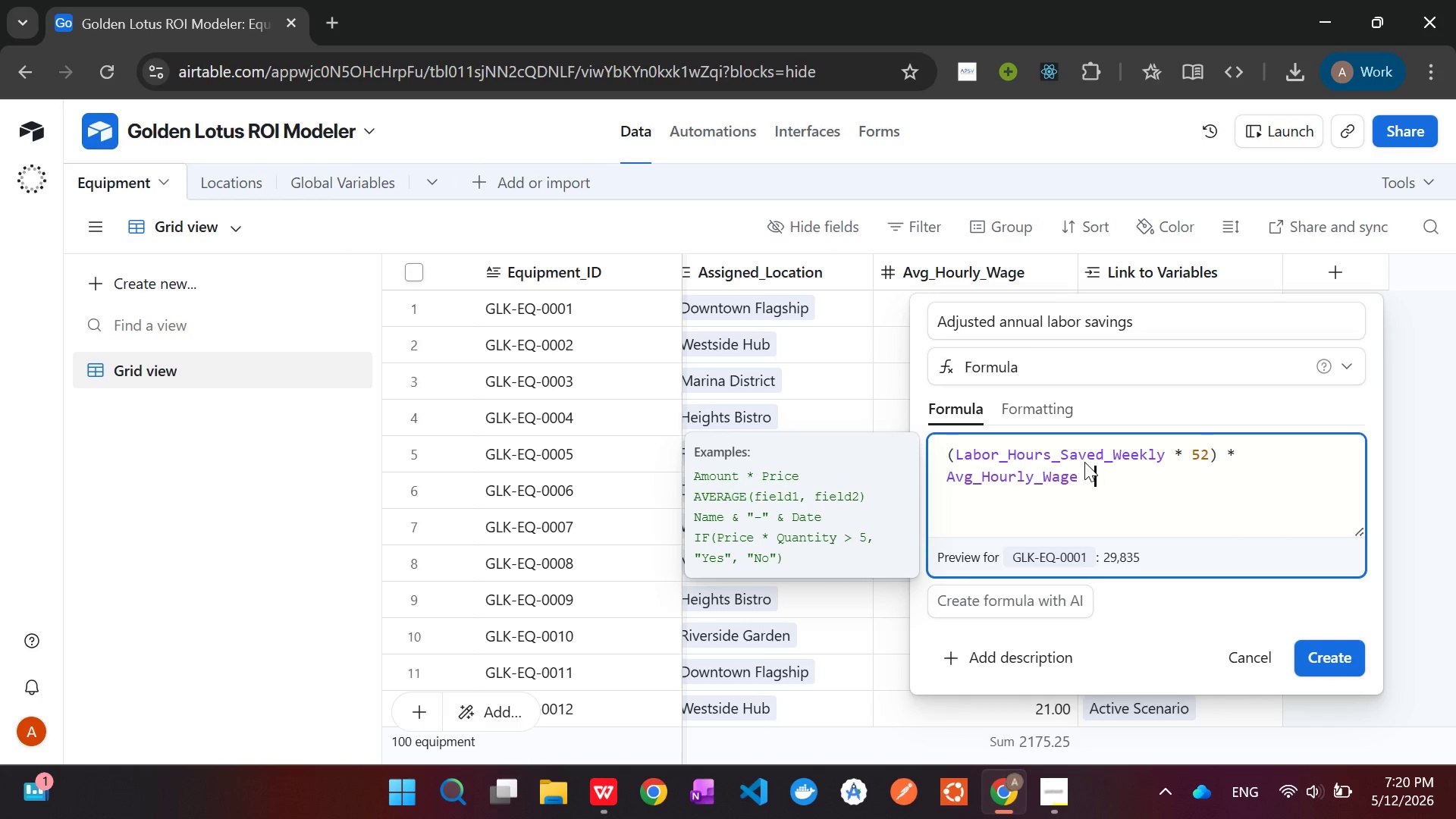 
key(Shift+8)
 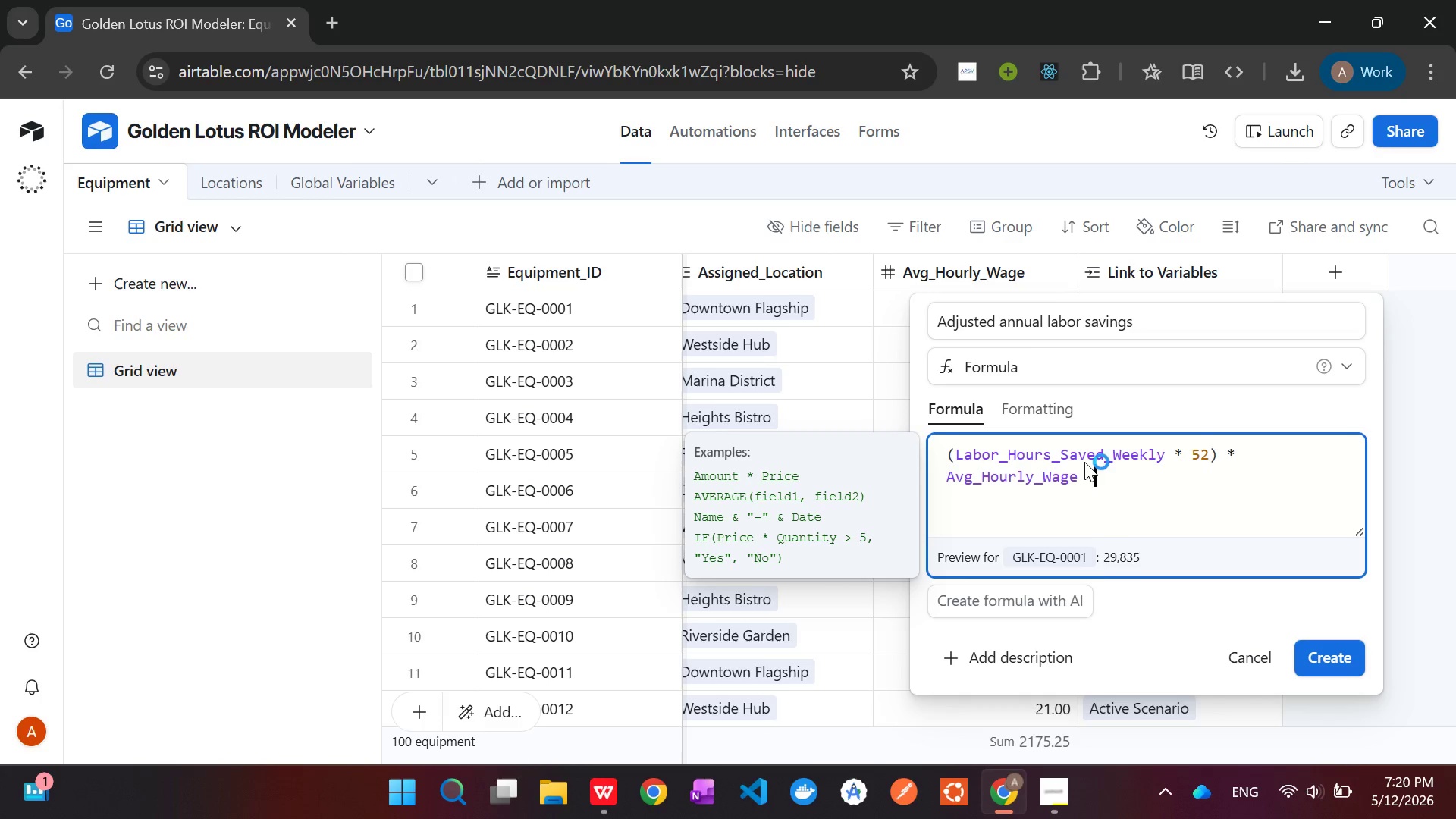 
type({La)
 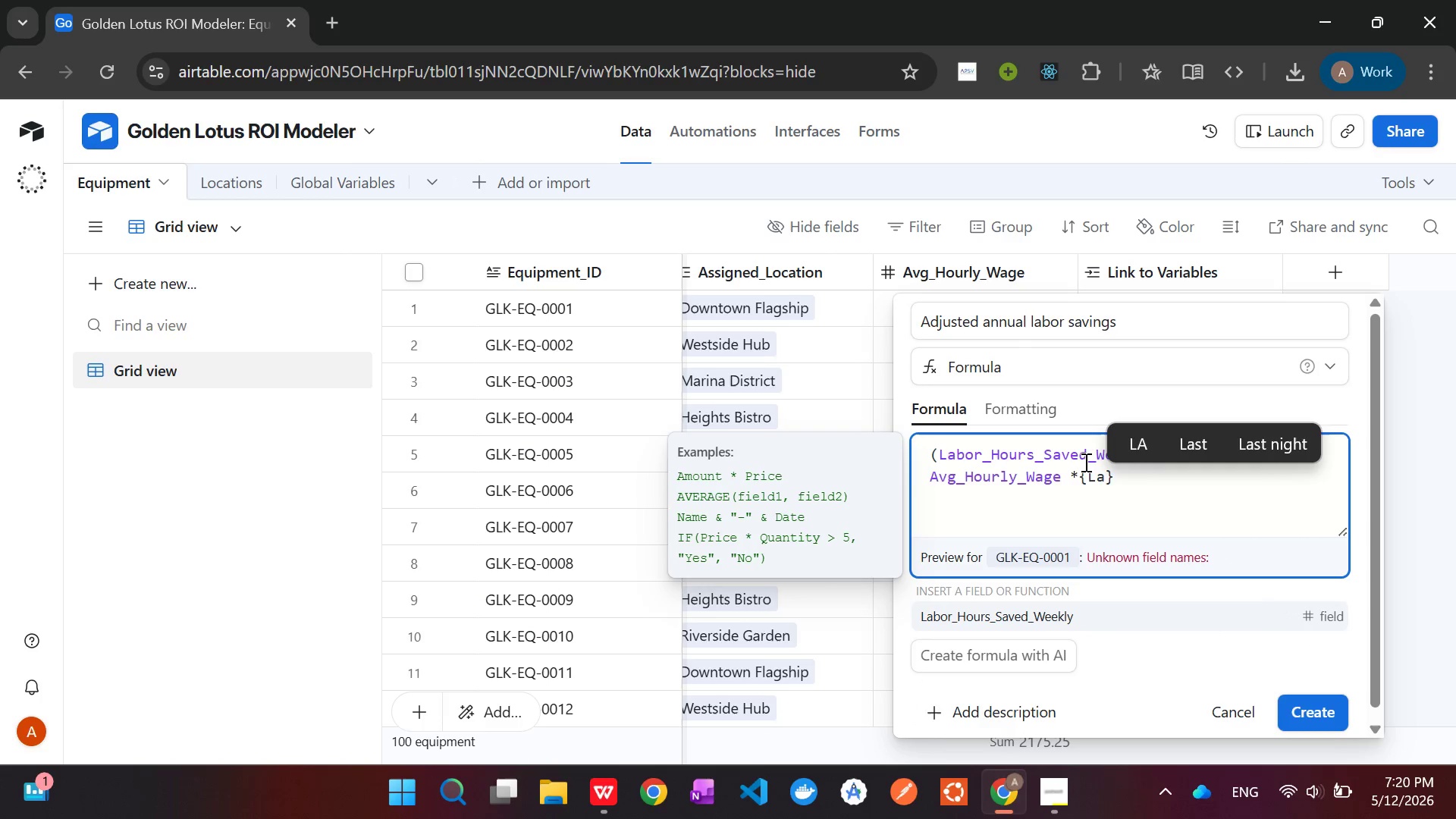 
type(bor)
 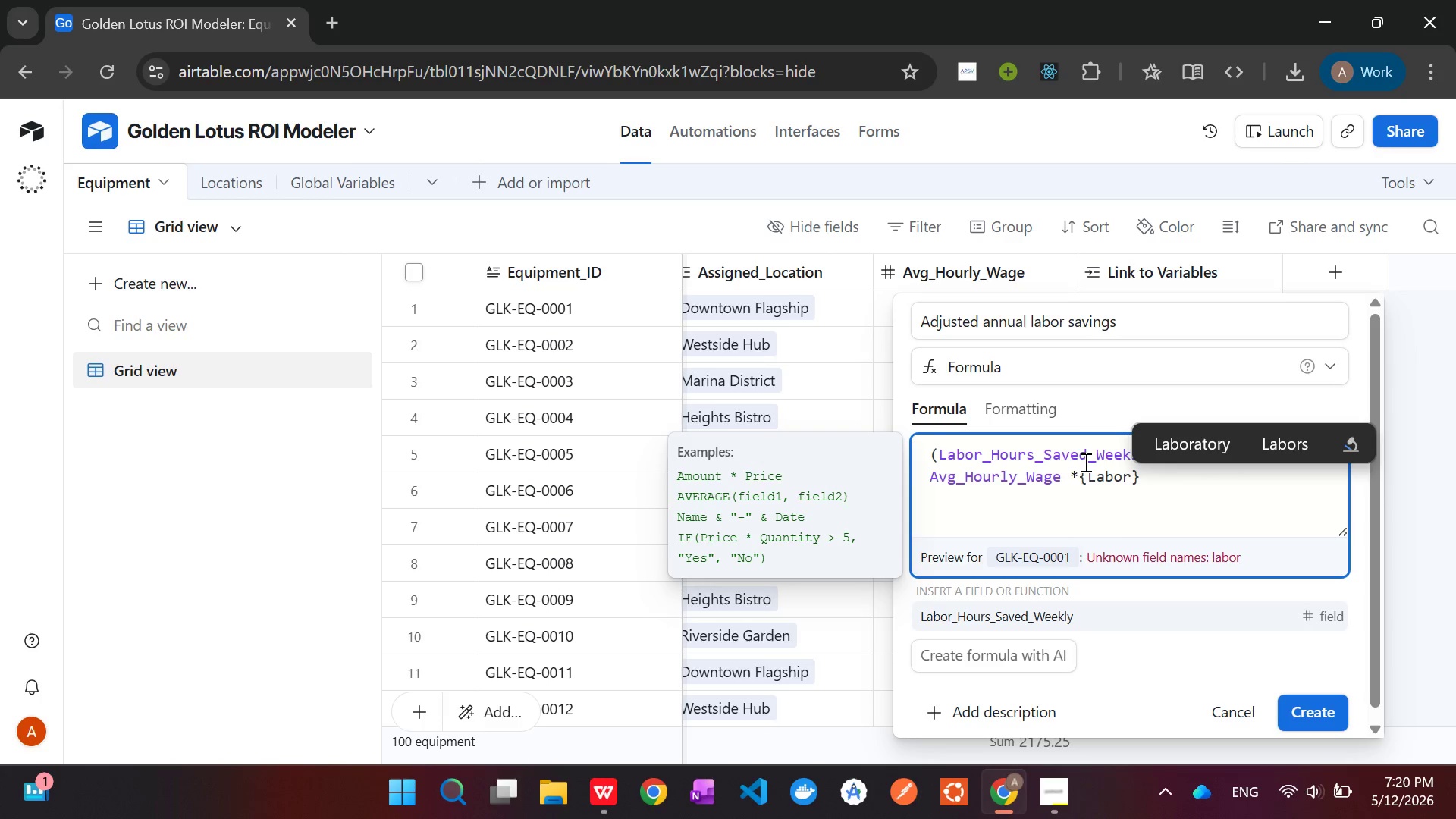 
wait(7.52)
 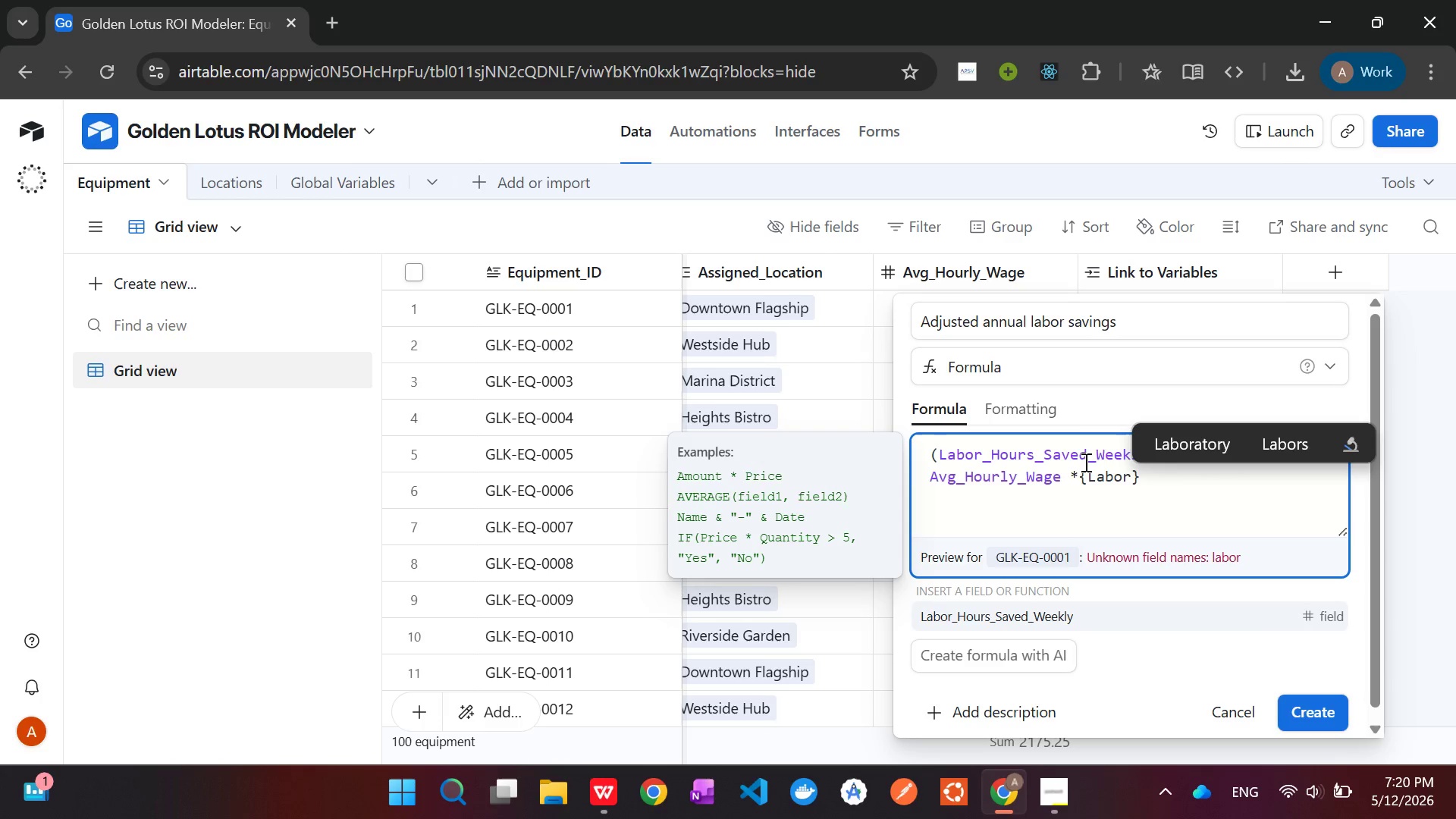 
key(Space)
 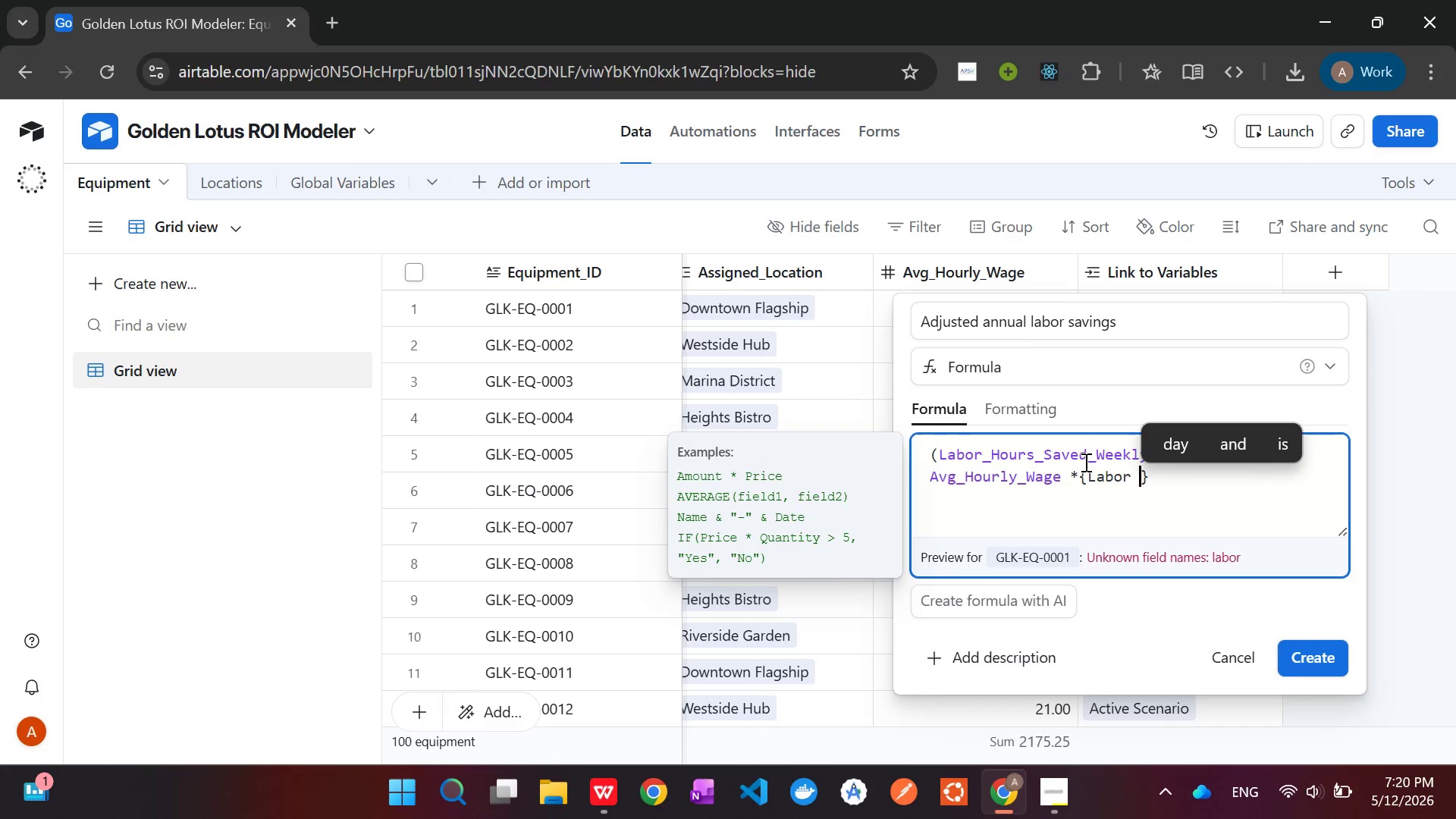 
key(Shift+R)
 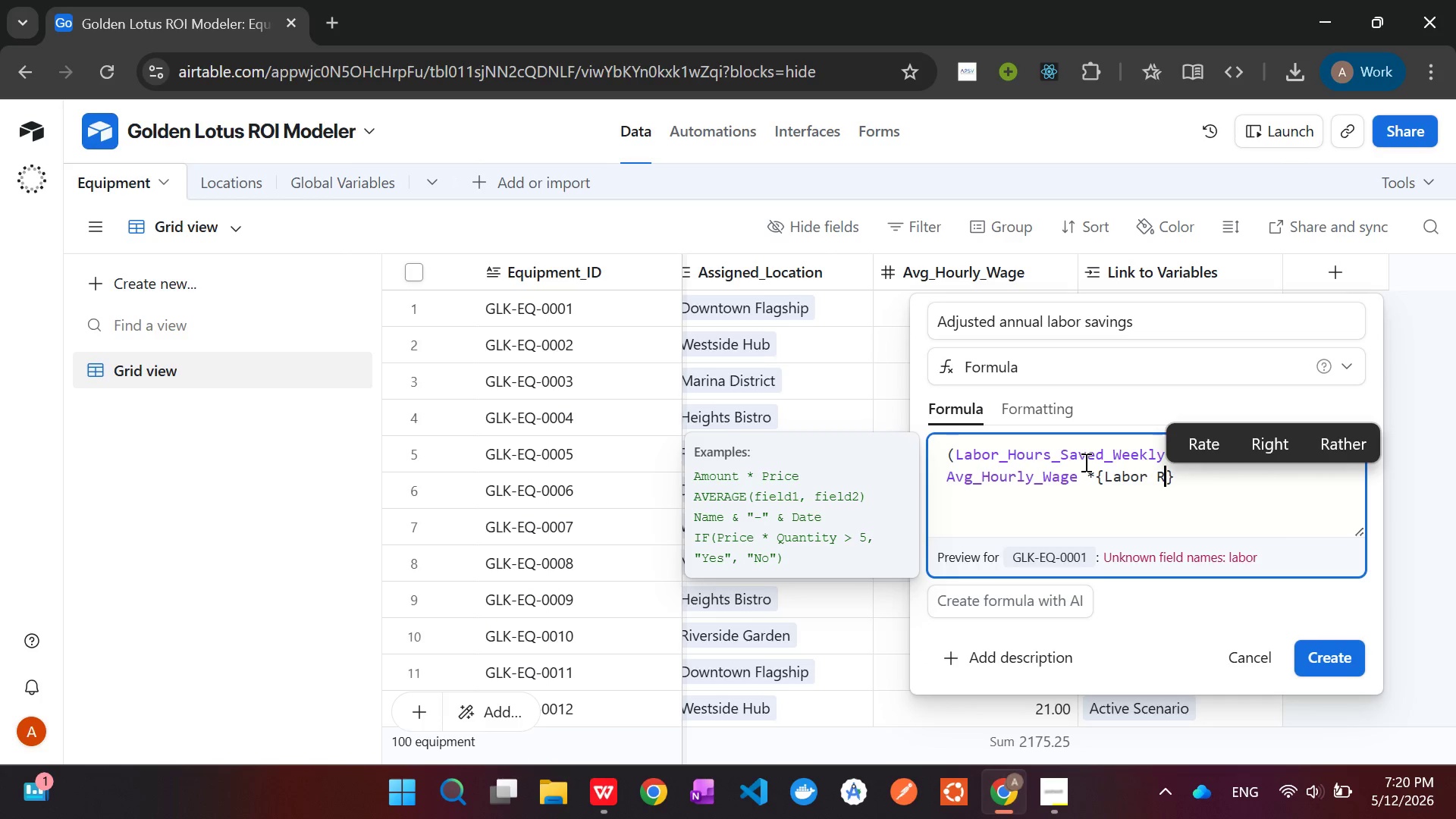 
key(Backspace)
 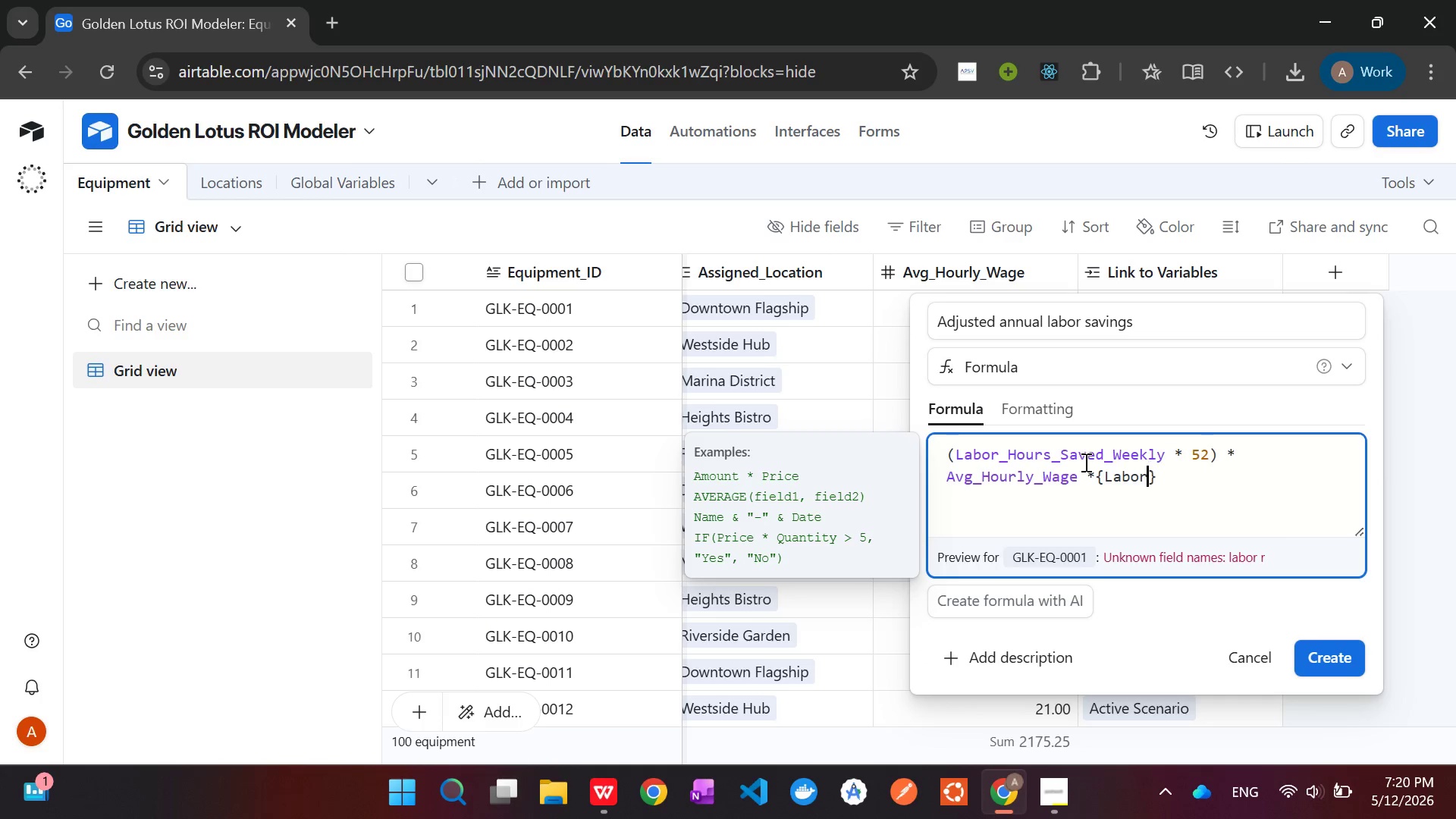 
key(Backspace)
 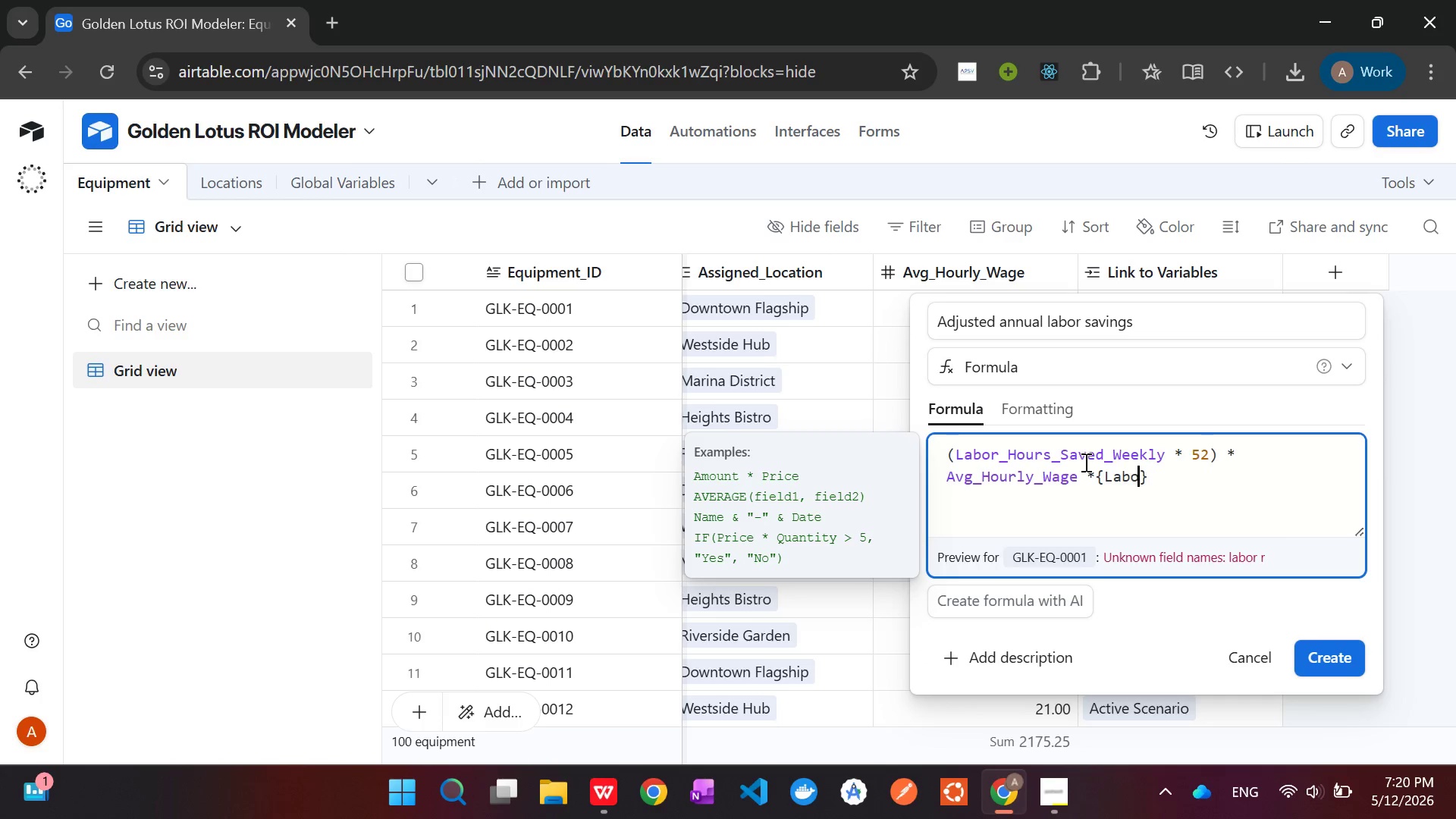 
key(Backspace)
 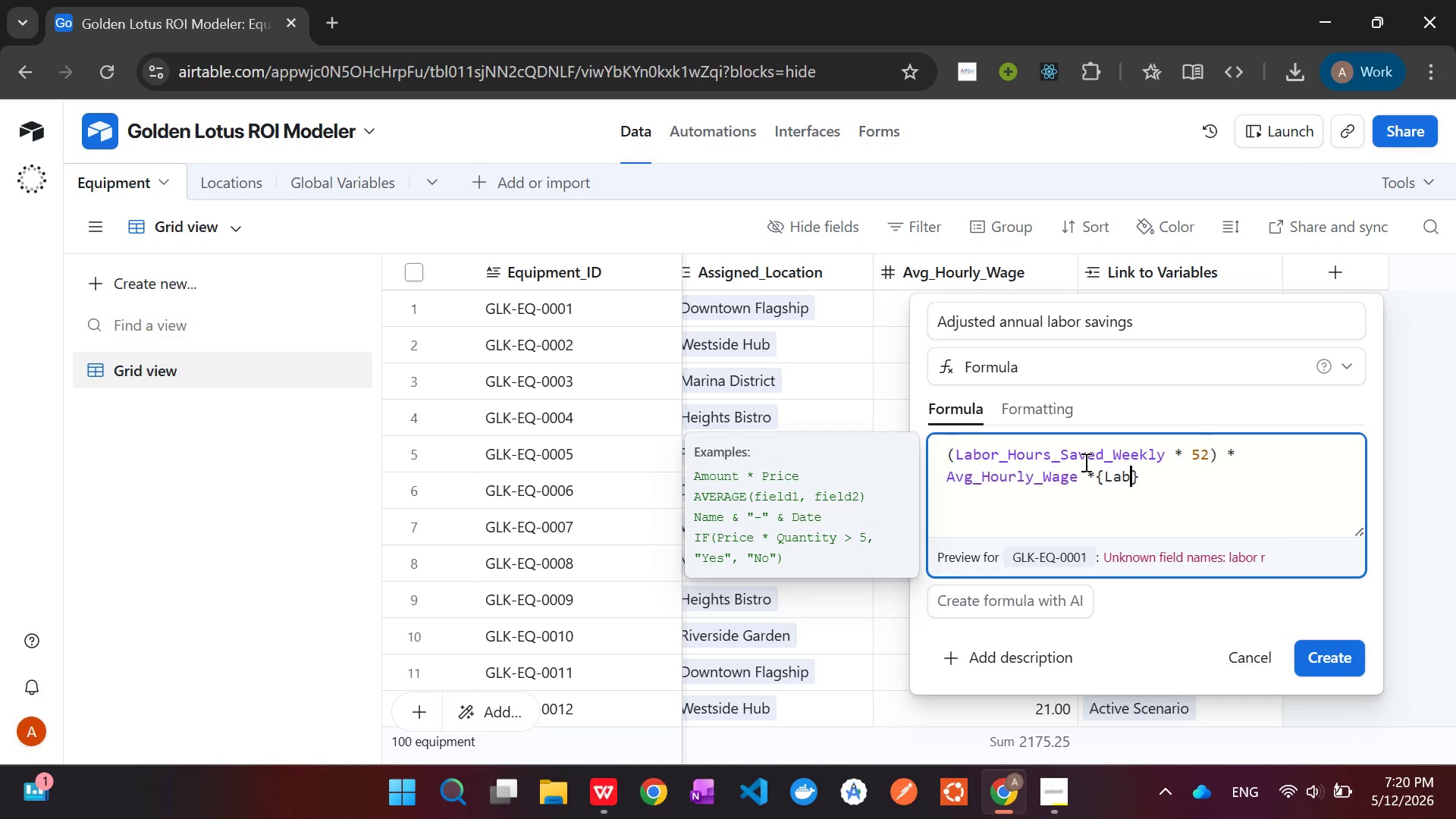 
key(Backspace)
 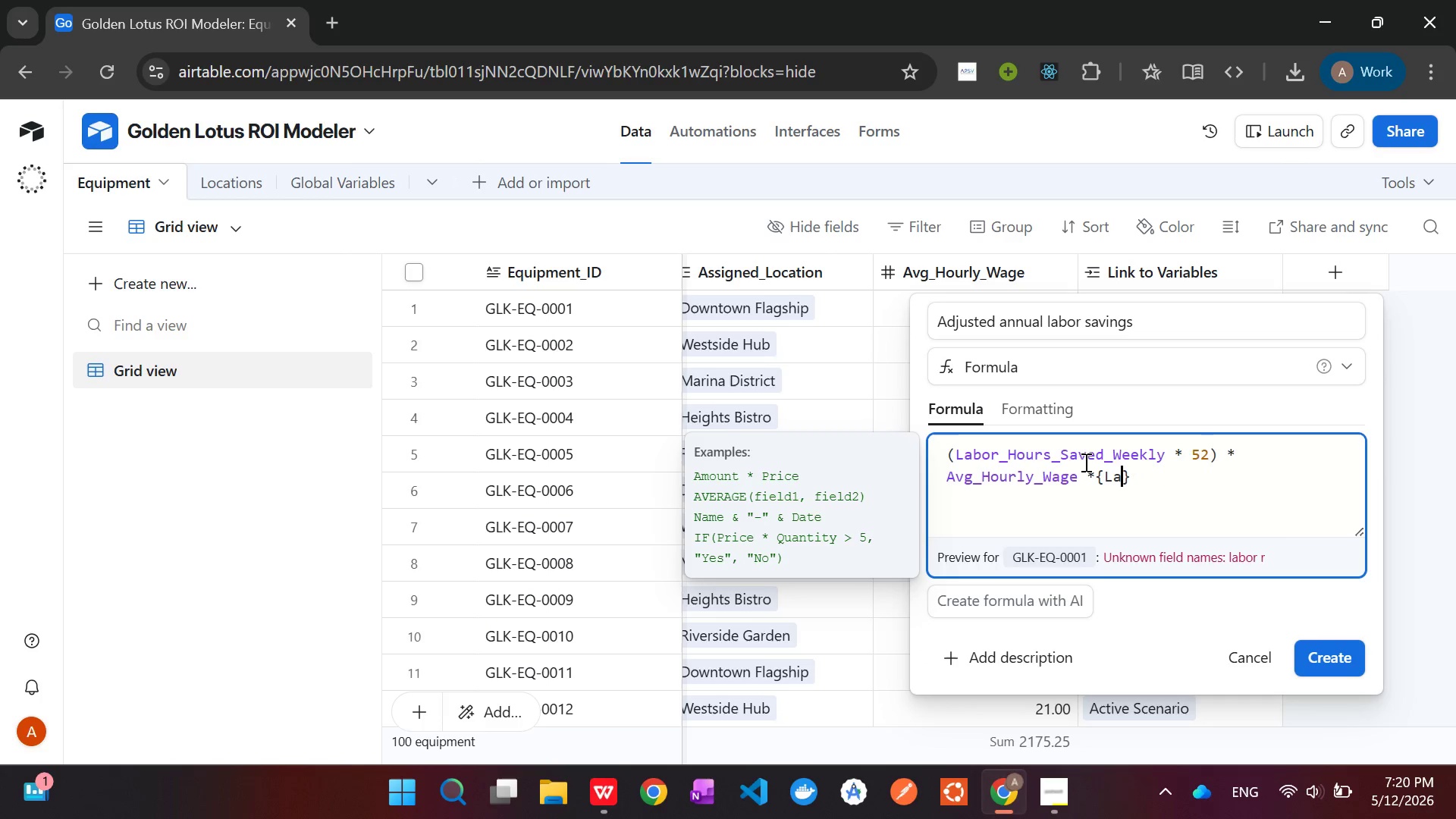 
key(Backspace)
 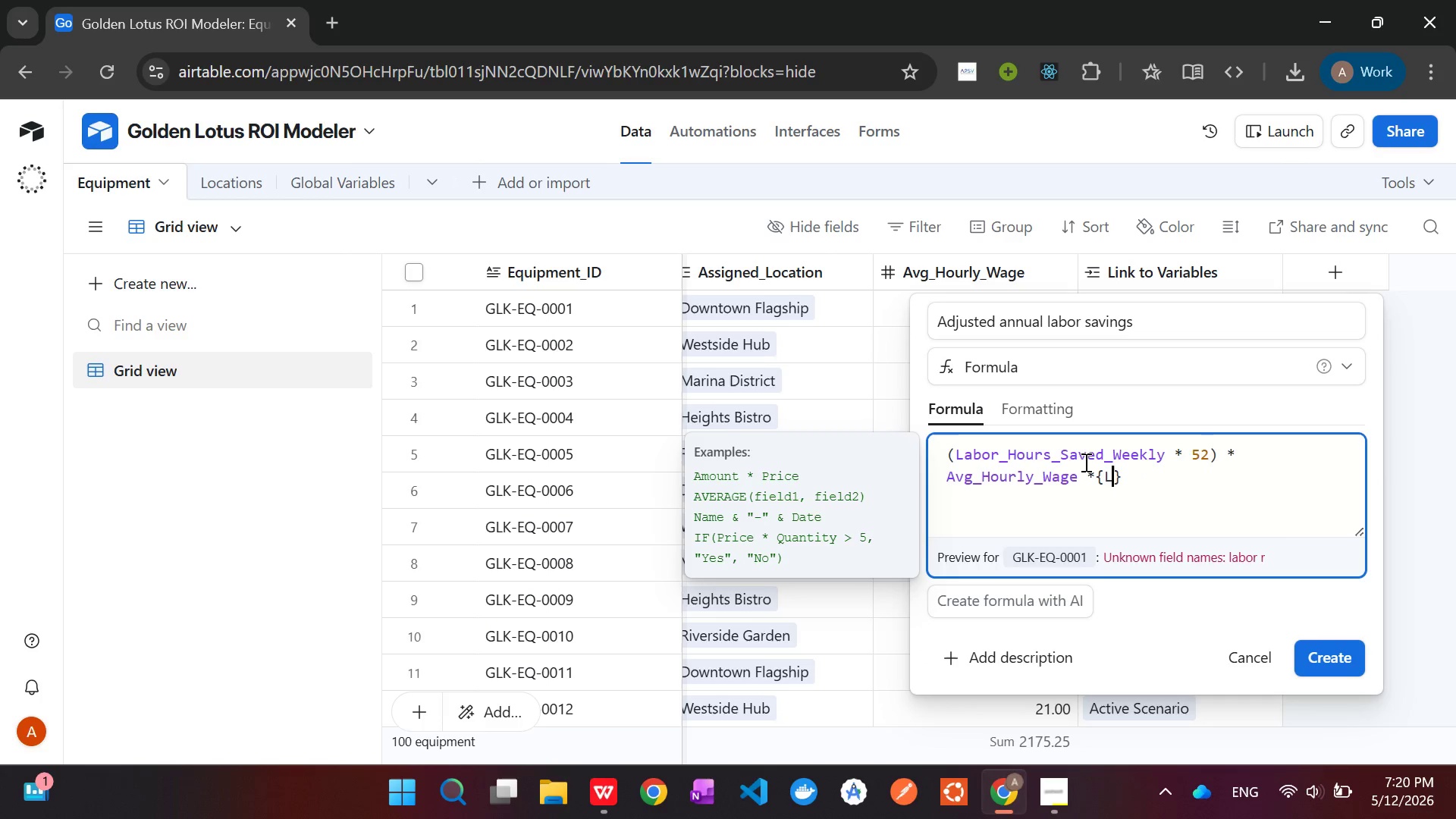 
key(Backspace)
 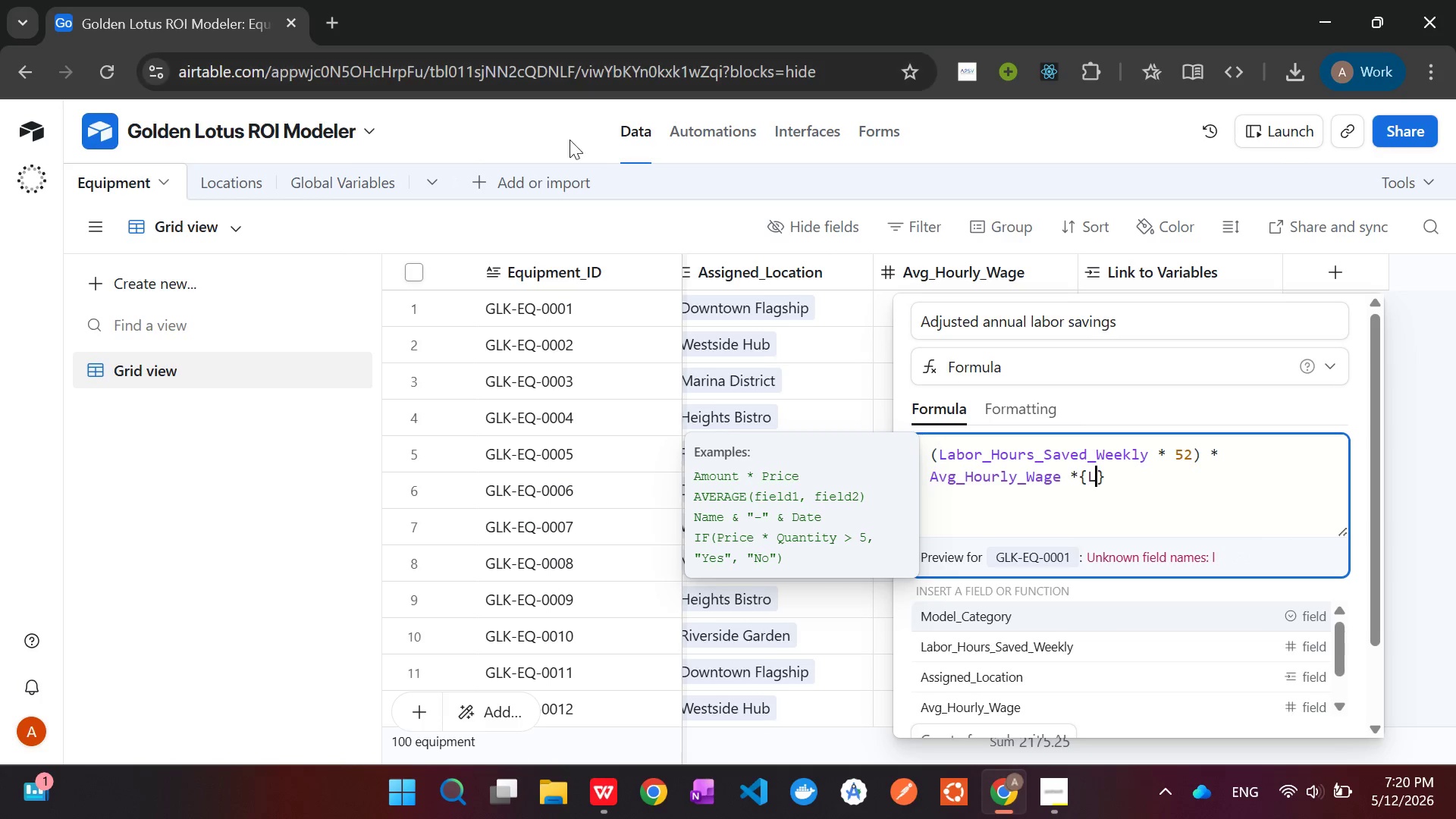 
wait(13.2)
 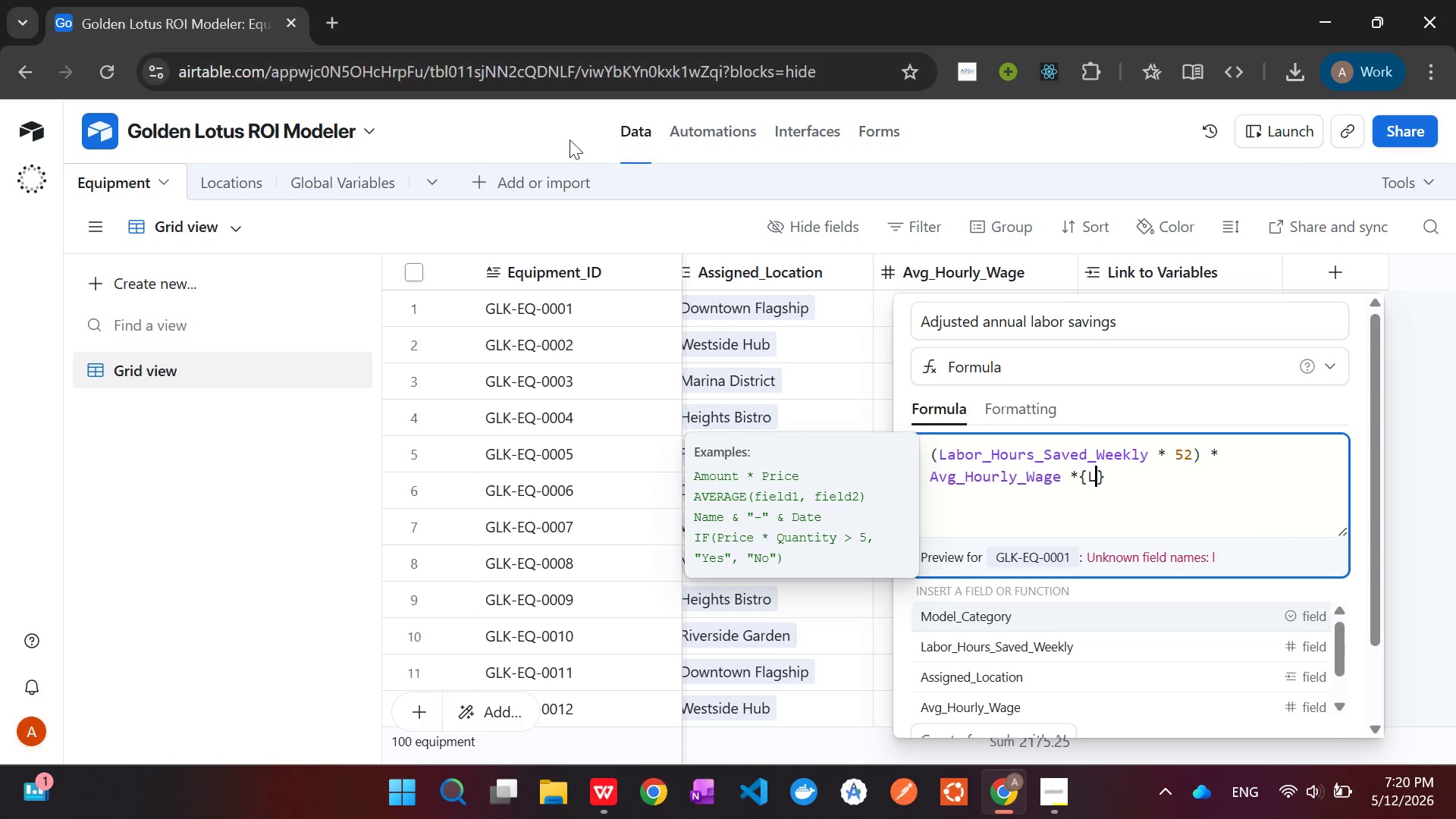 
scroll: coordinate [1103, 646], scroll_direction: down, amount: 7.0
 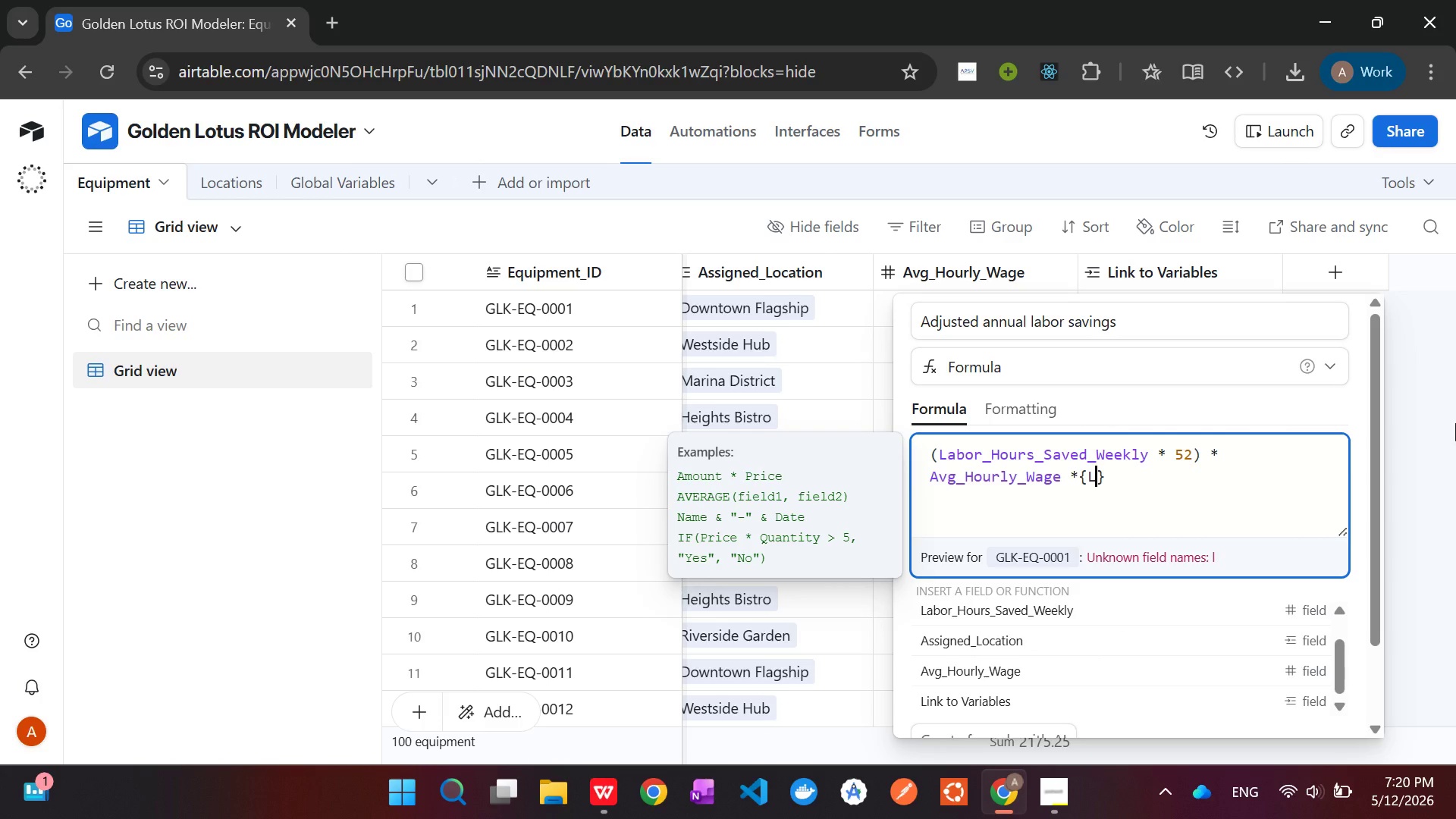 
left_click([1455, 423])
 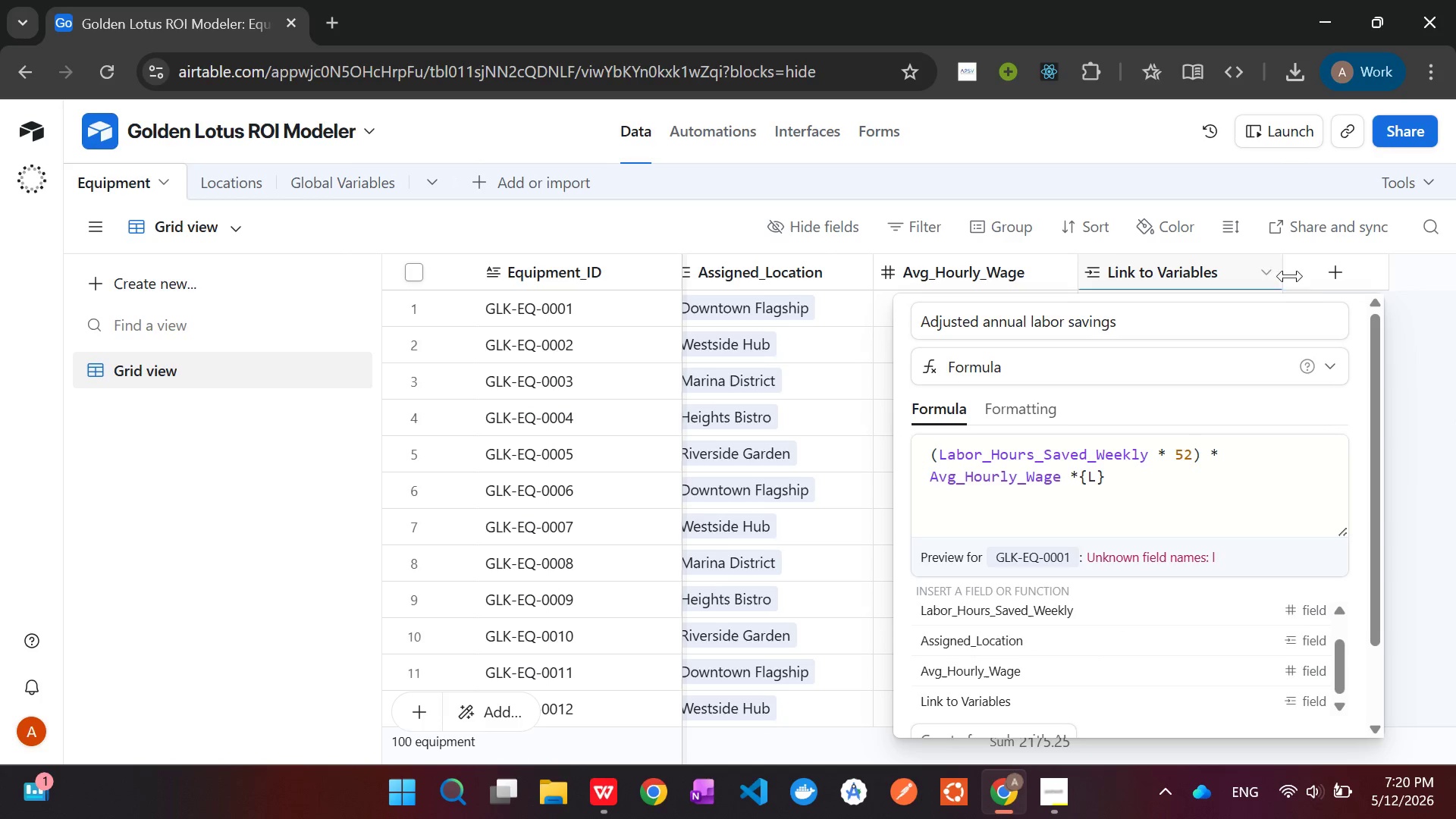 
left_click([1341, 259])
 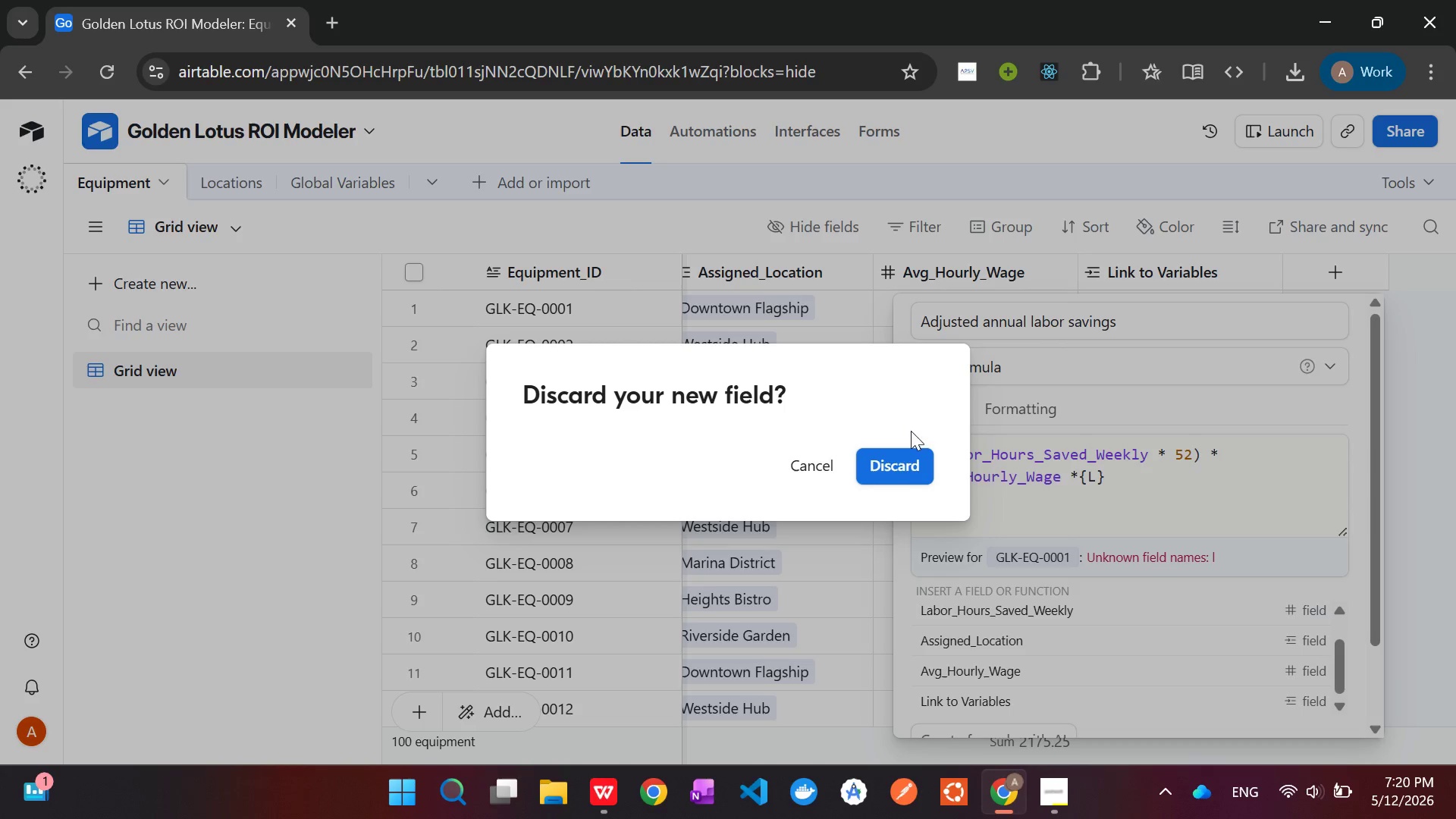 
left_click([897, 463])
 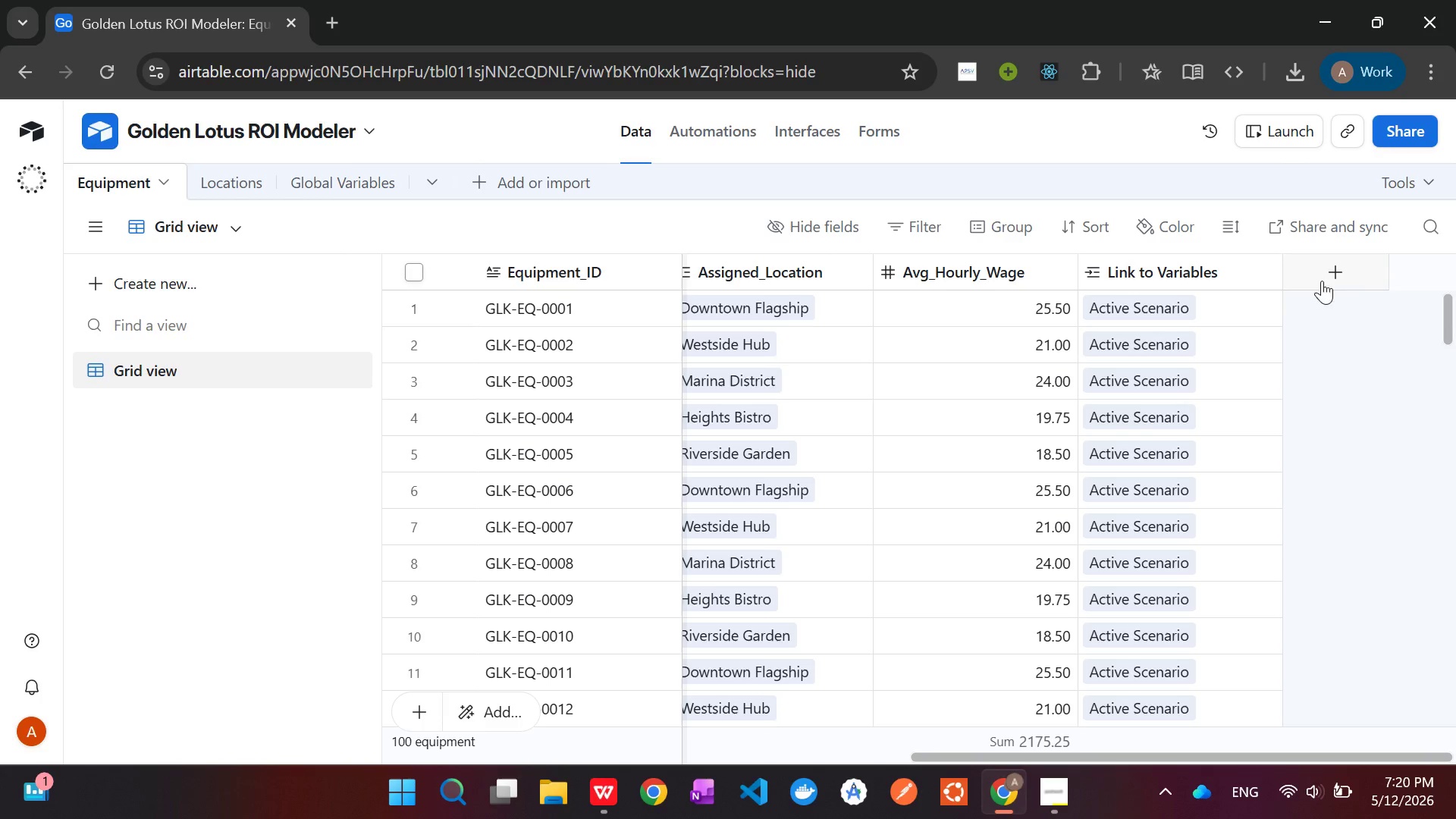 
left_click([1335, 266])
 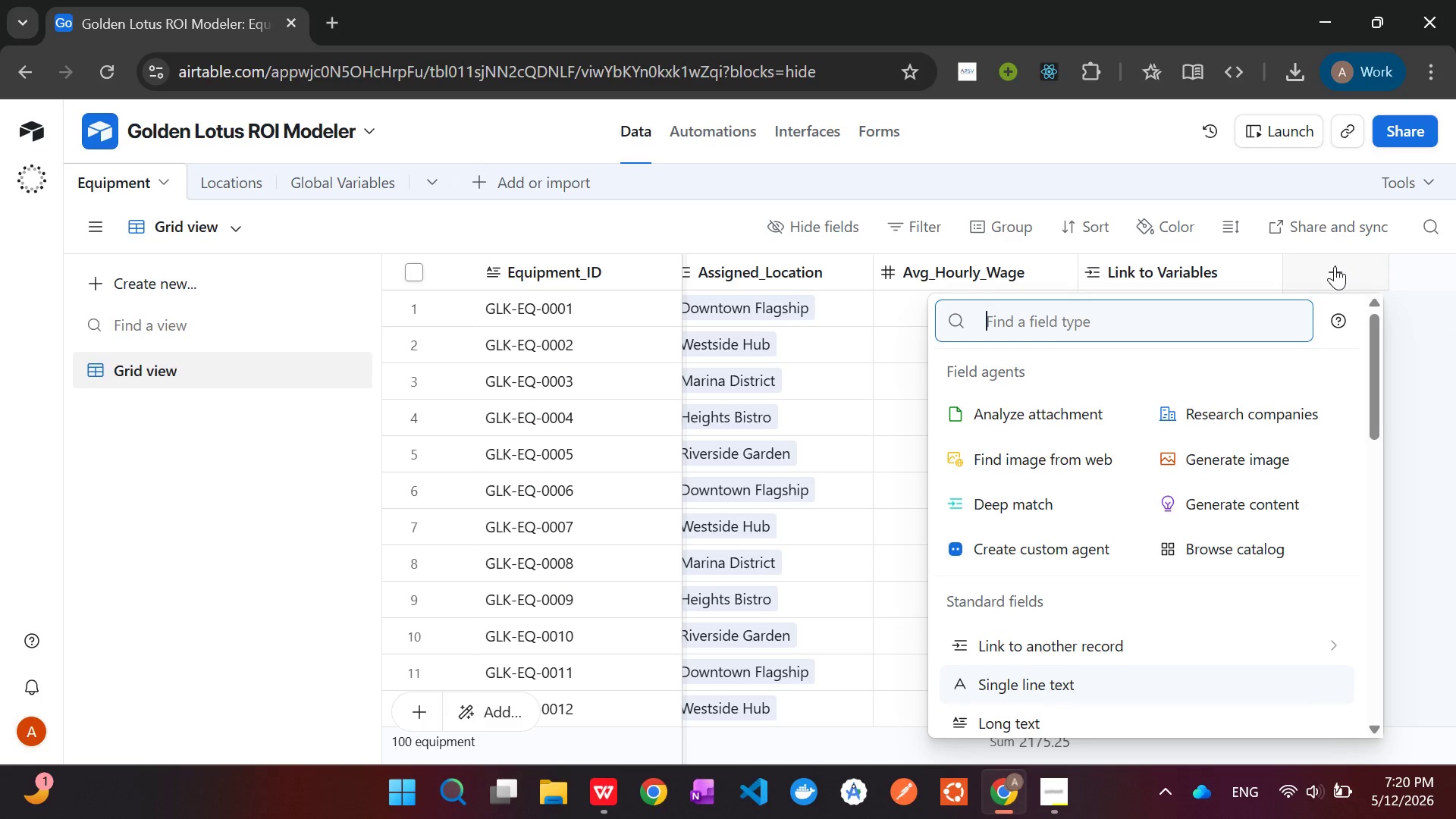 
wait(6.03)
 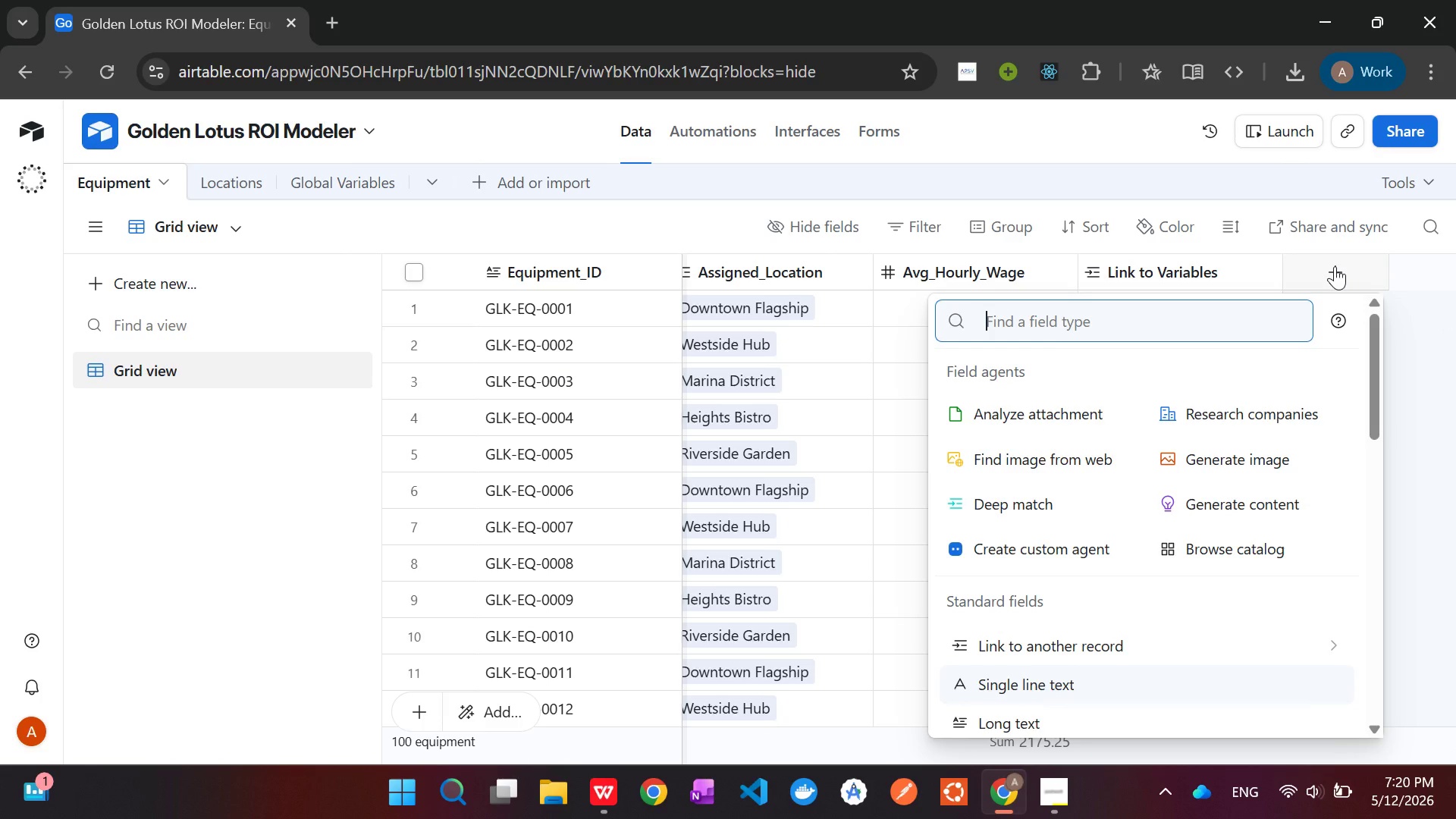 
type(look)
 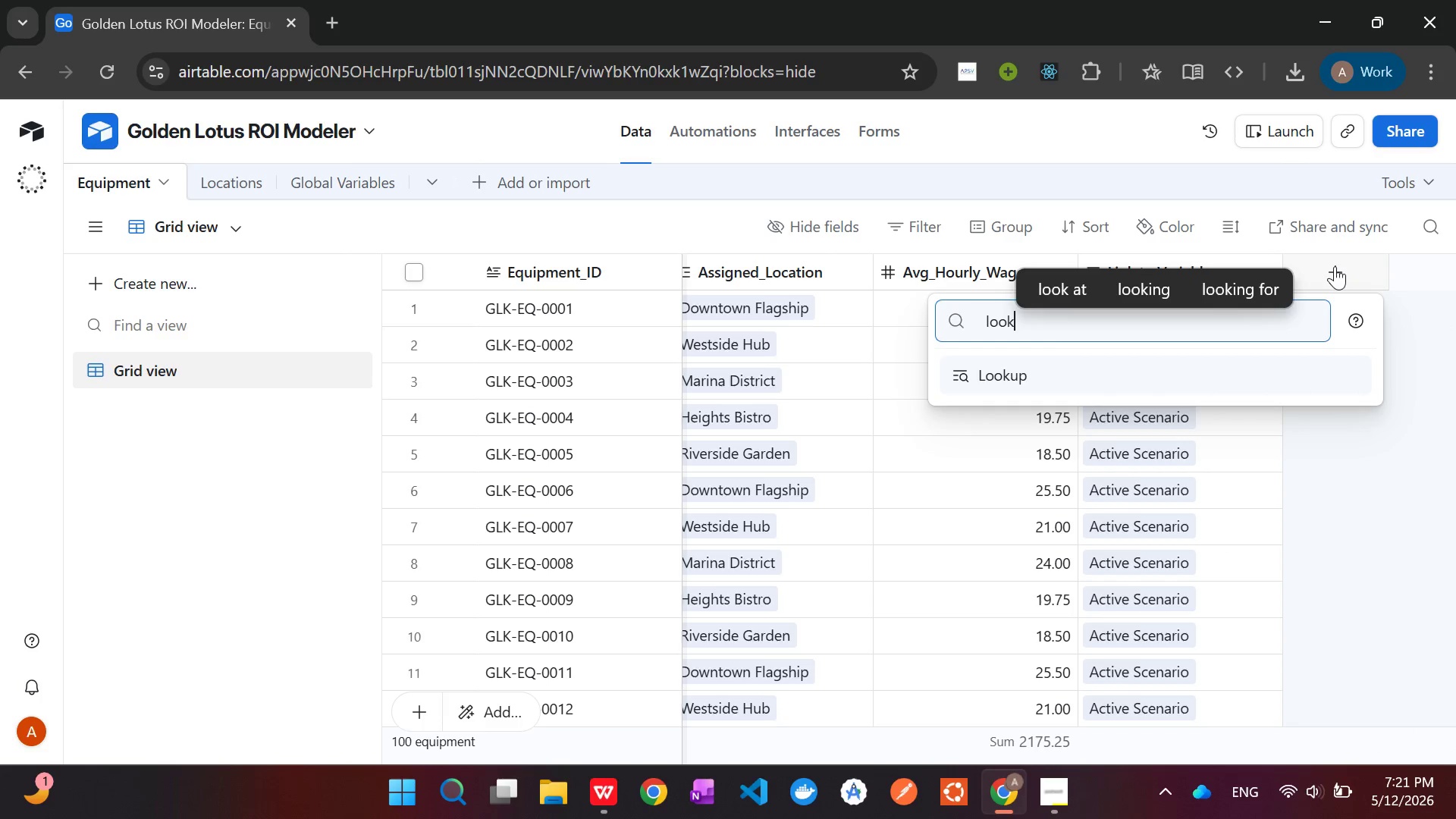 
key(Enter)
 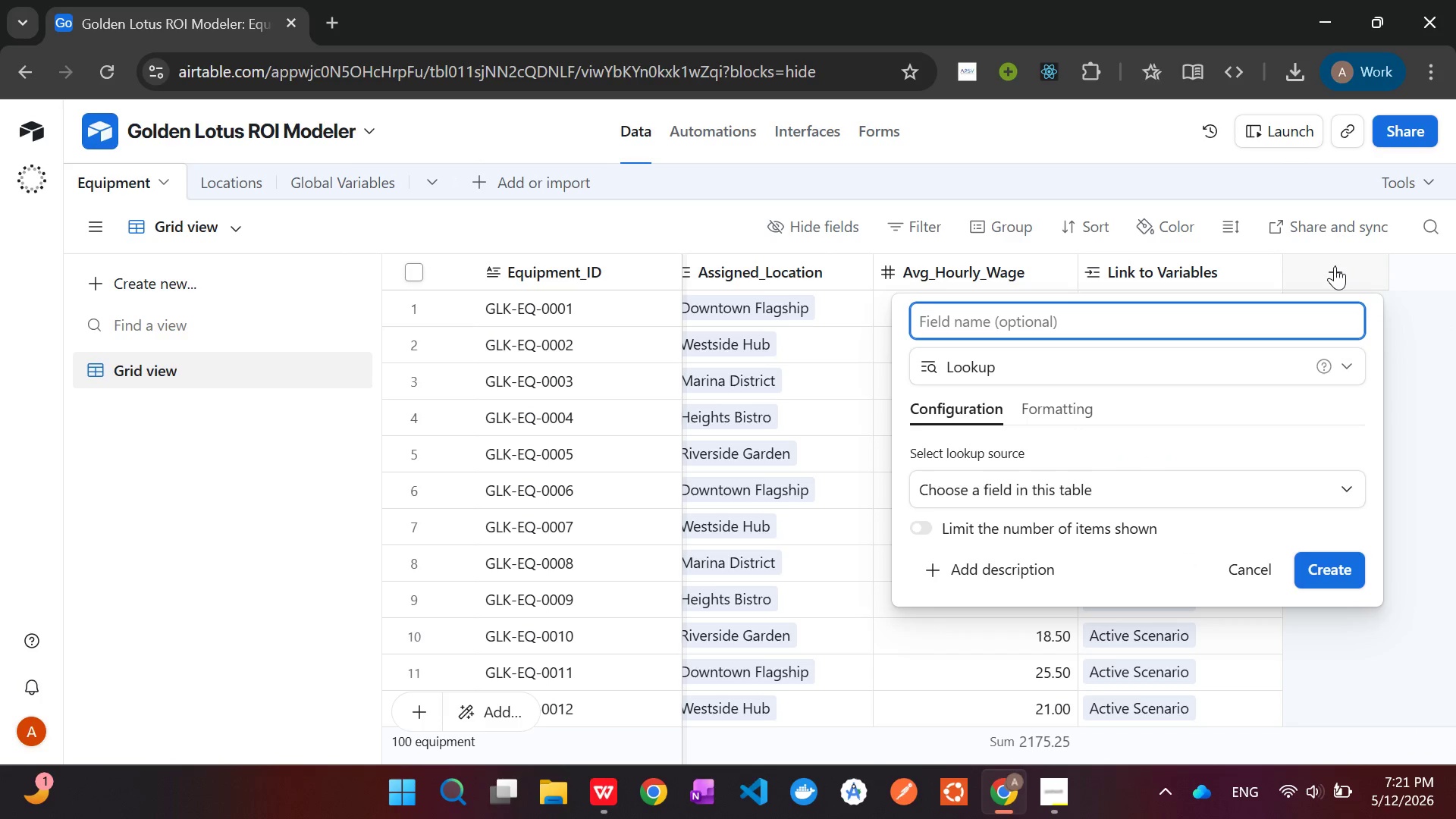 
type(Labor Rate Multiplier (from Variables))
 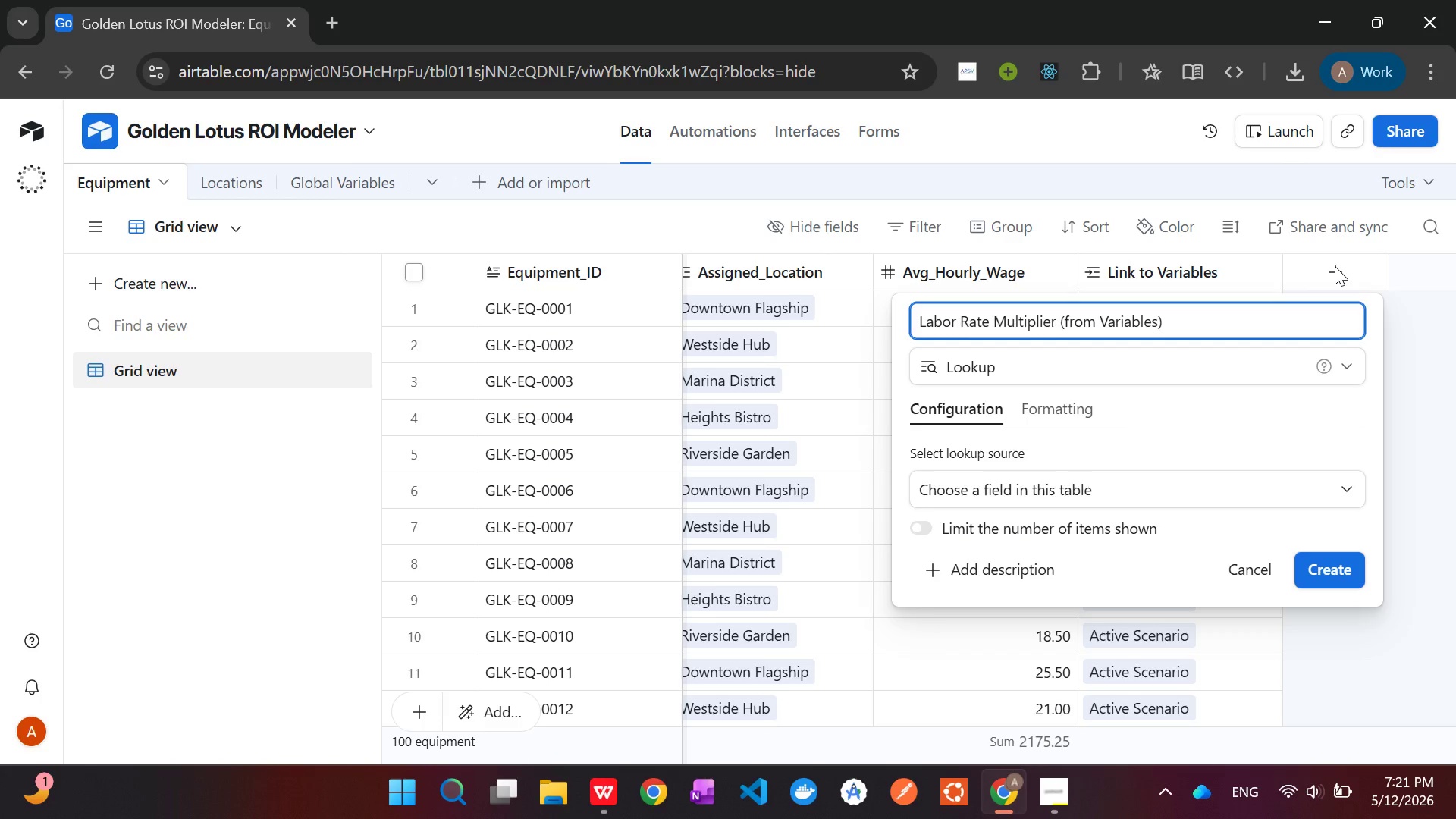 
left_click([1139, 489])
 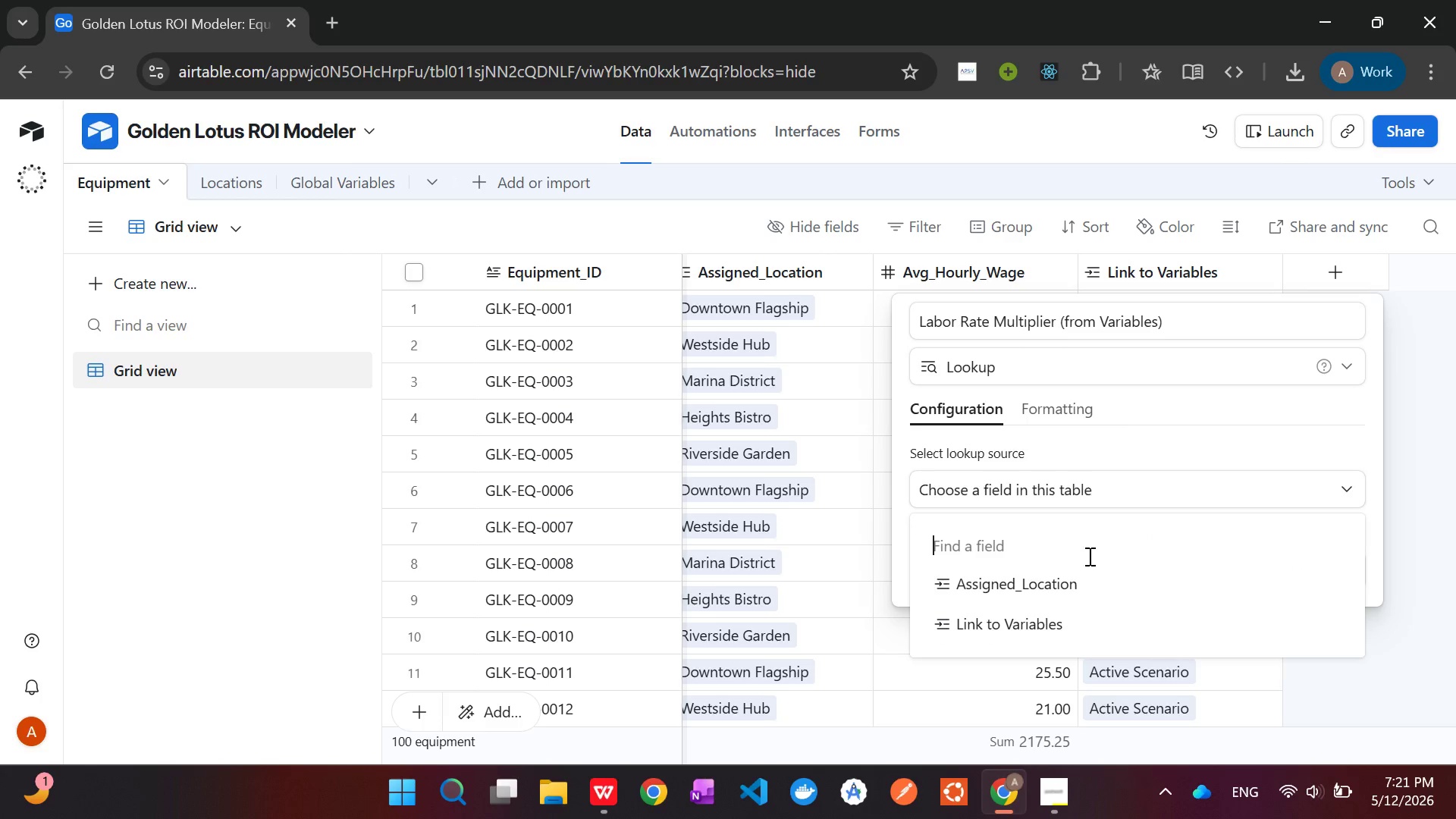 
scroll: coordinate [1086, 575], scroll_direction: down, amount: 1.0
 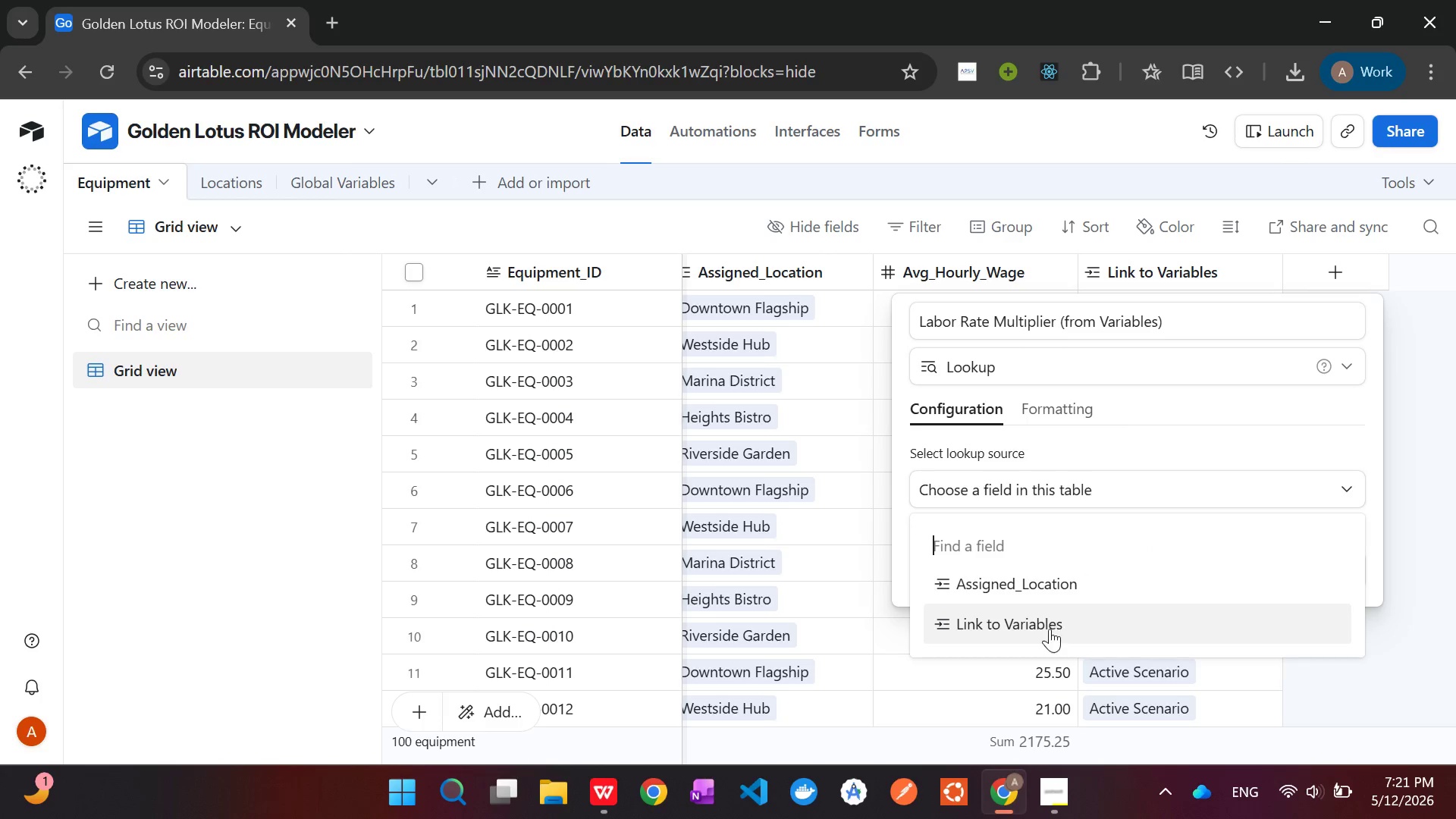 
left_click([1050, 629])
 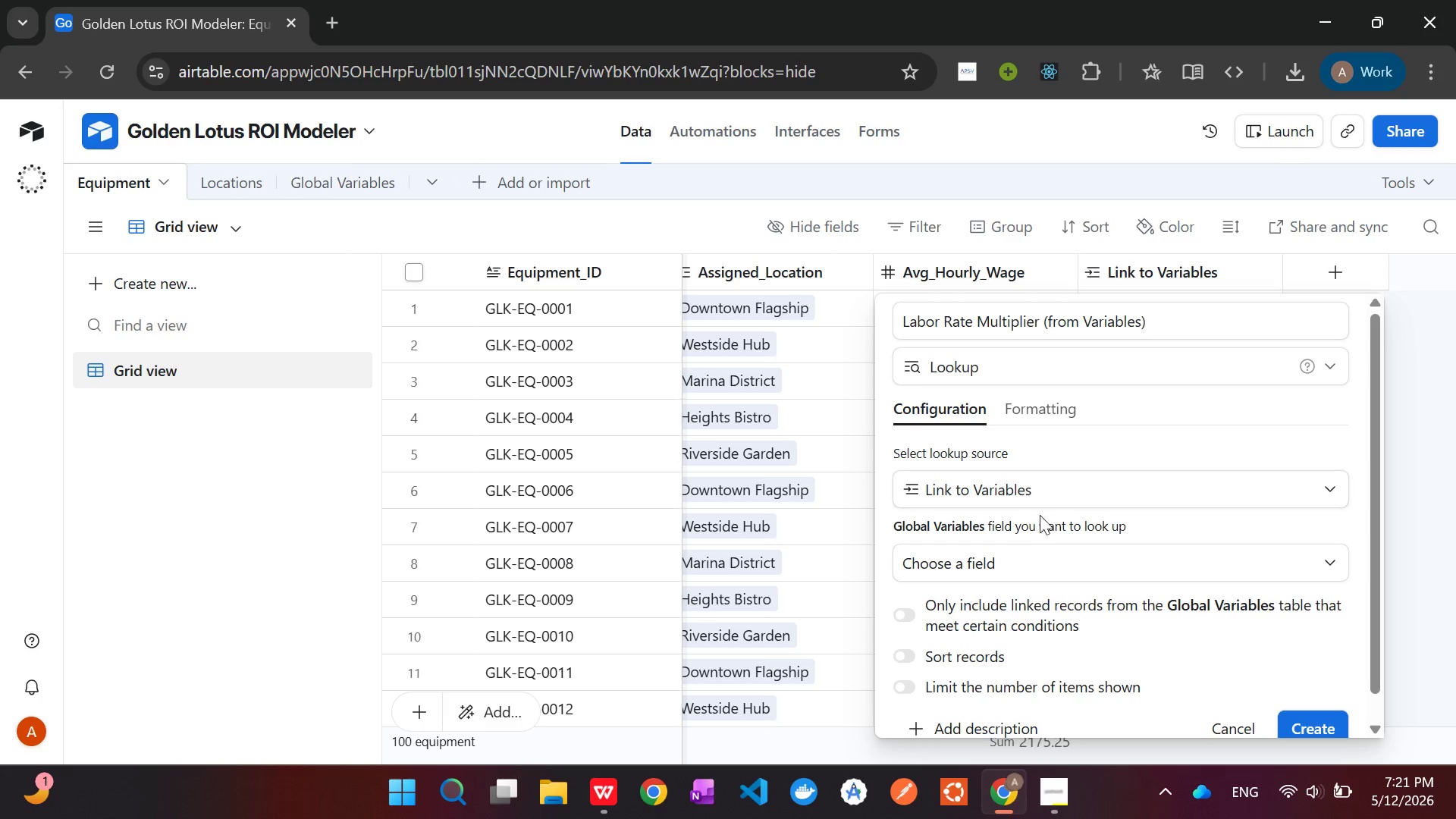 
mouse_move([1015, 529])
 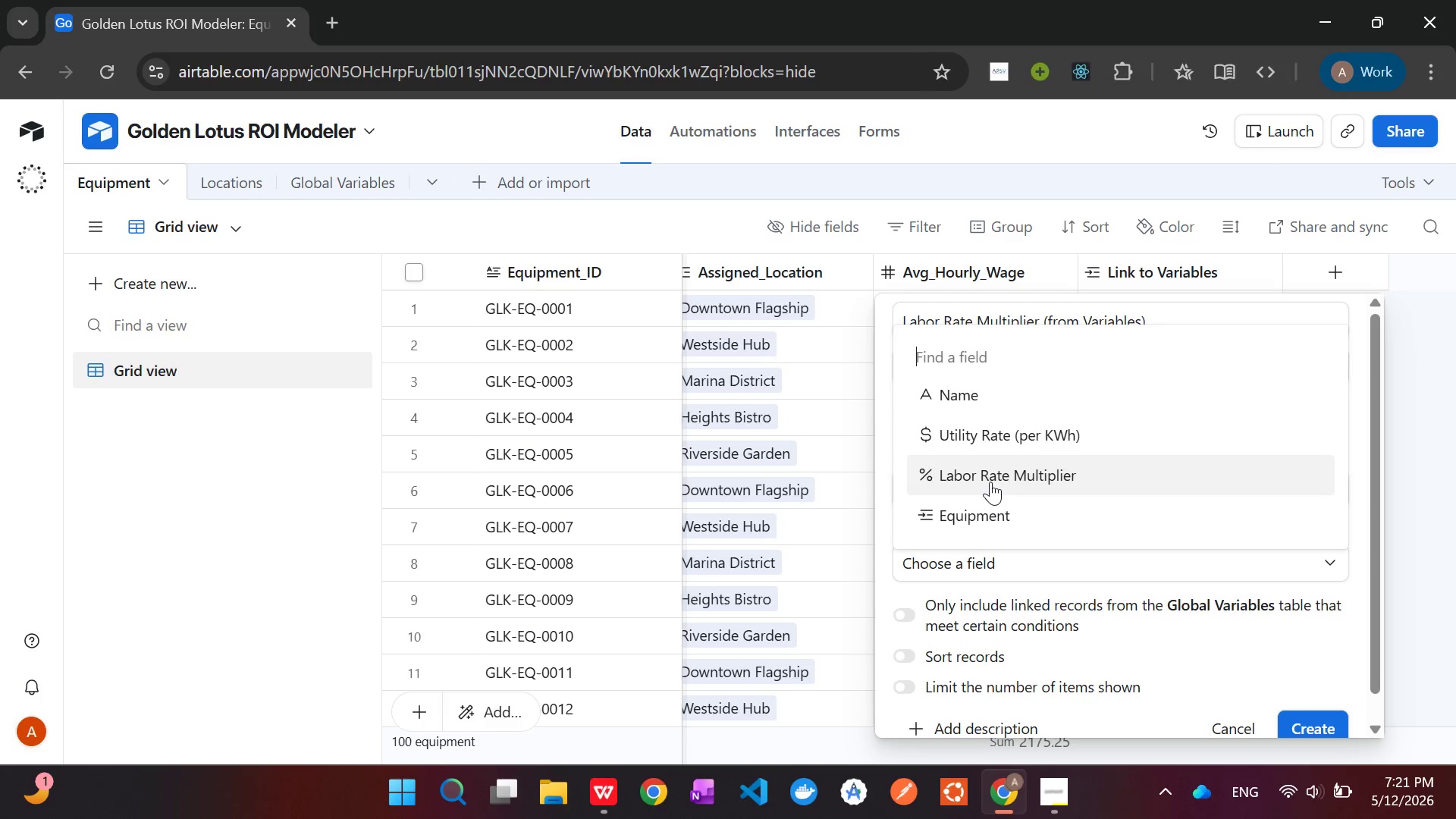 
left_click([990, 482])
 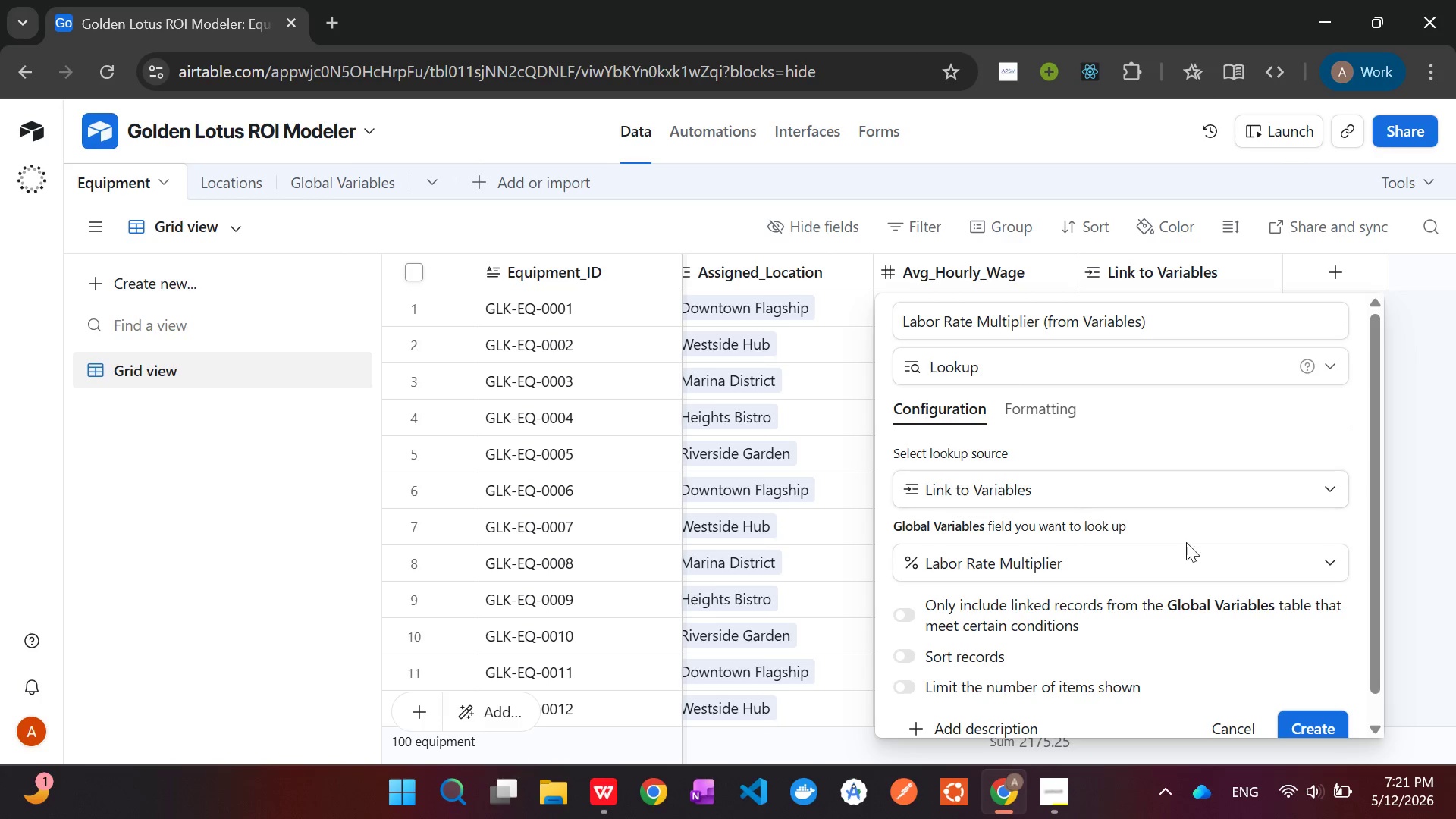 
scroll: coordinate [1194, 560], scroll_direction: down, amount: 5.0
 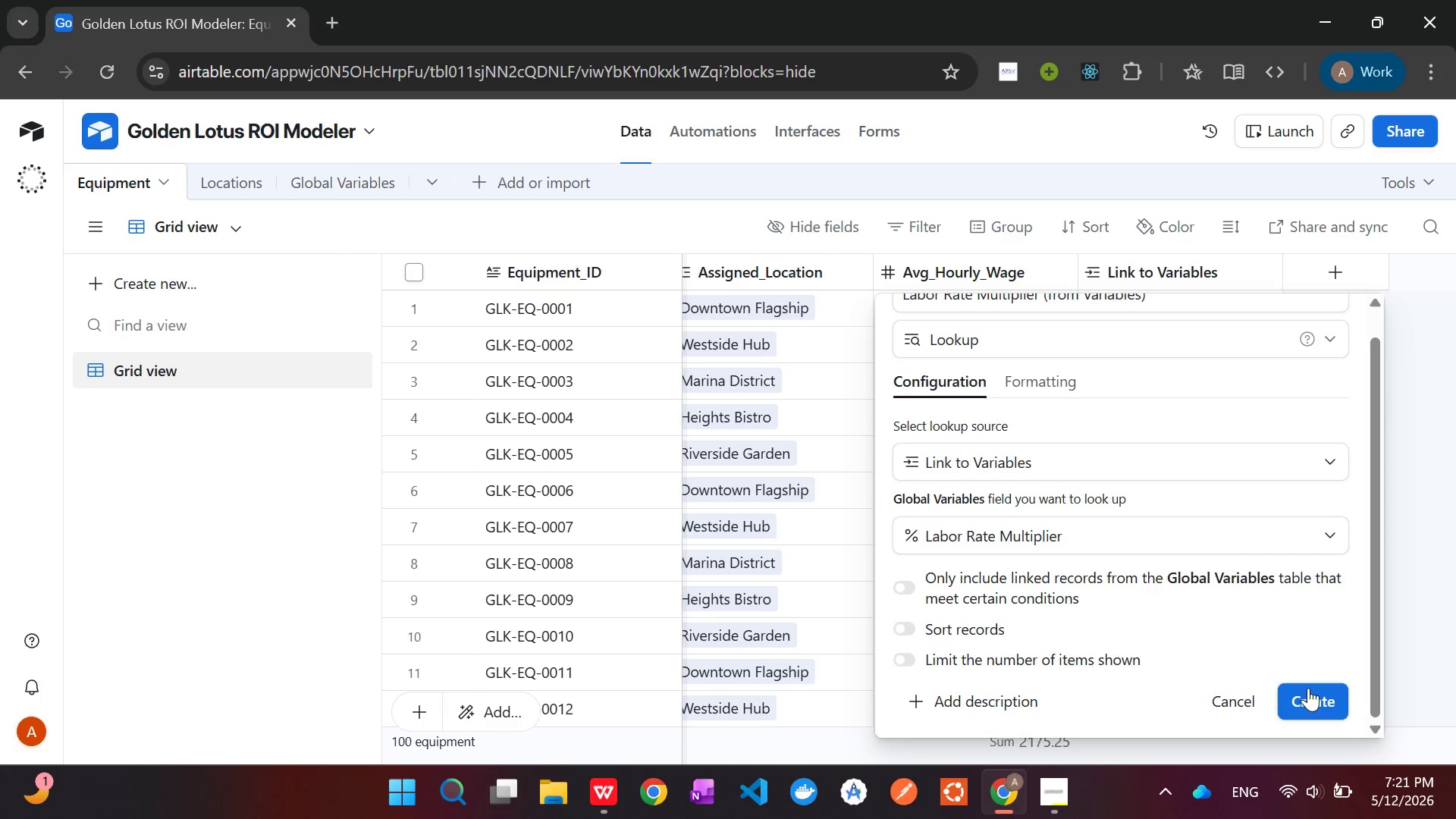 
left_click([1308, 689])
 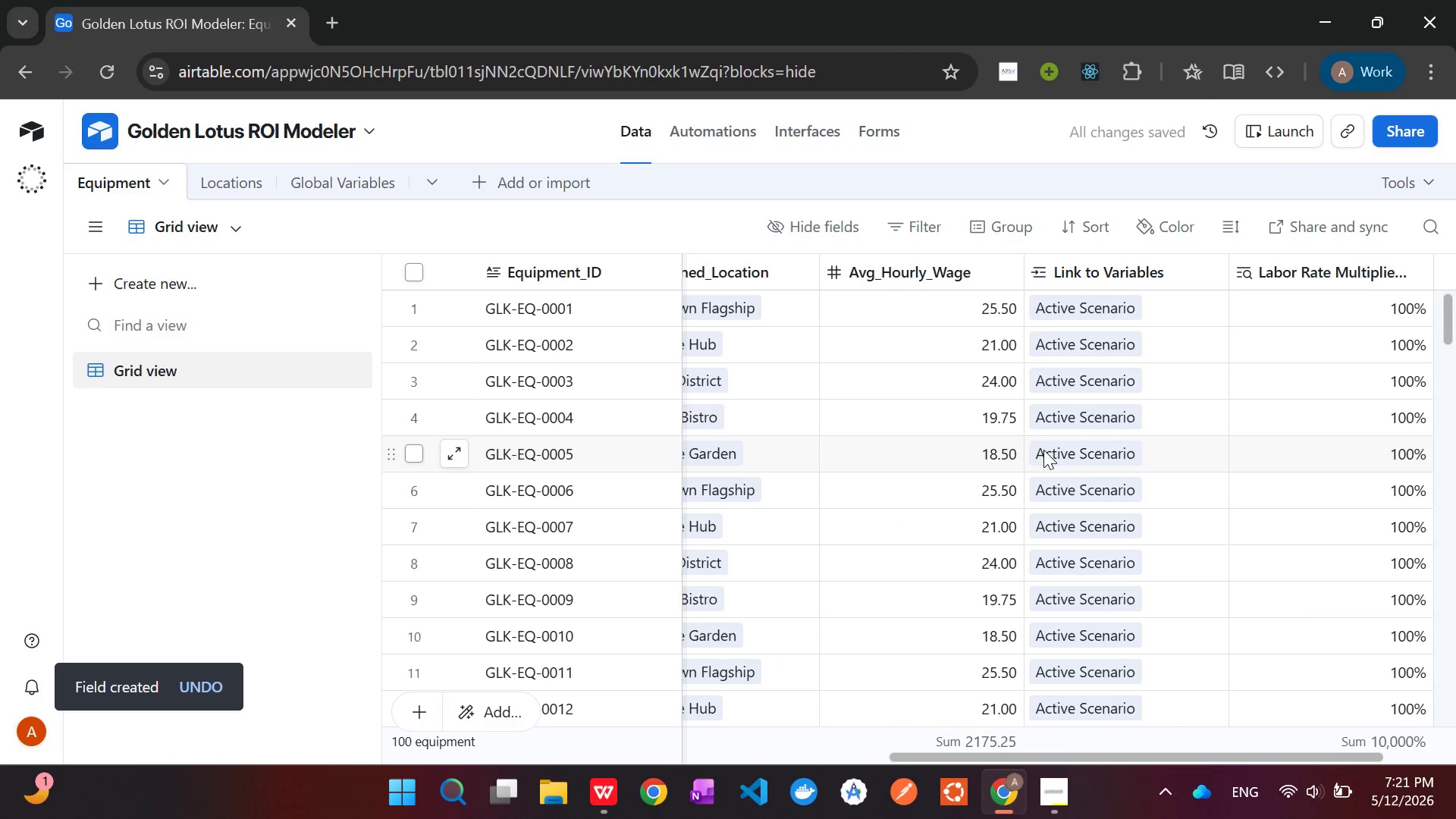 
scroll: coordinate [1337, 482], scroll_direction: up, amount: 6.0
 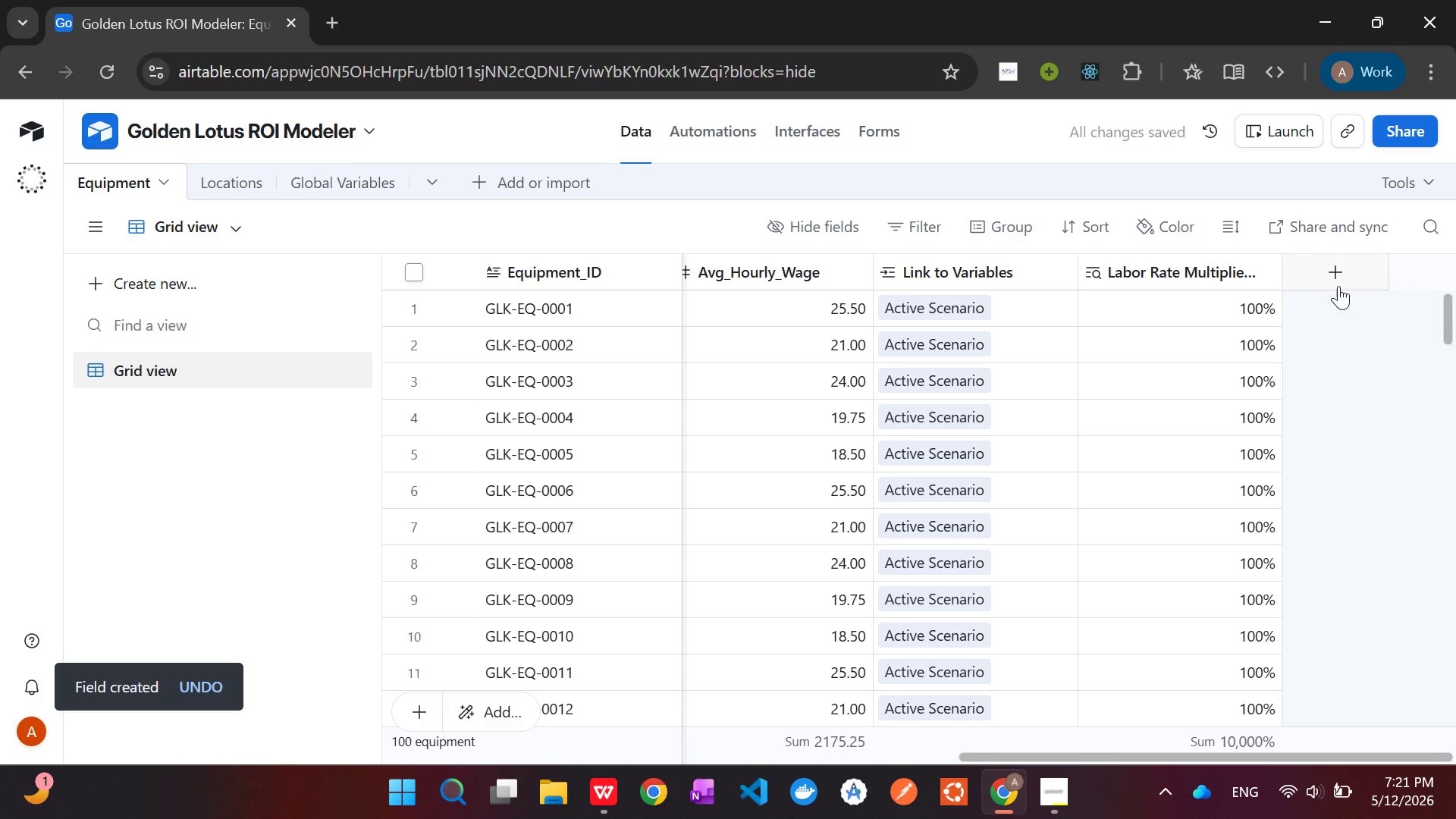 
left_click([1335, 274])
 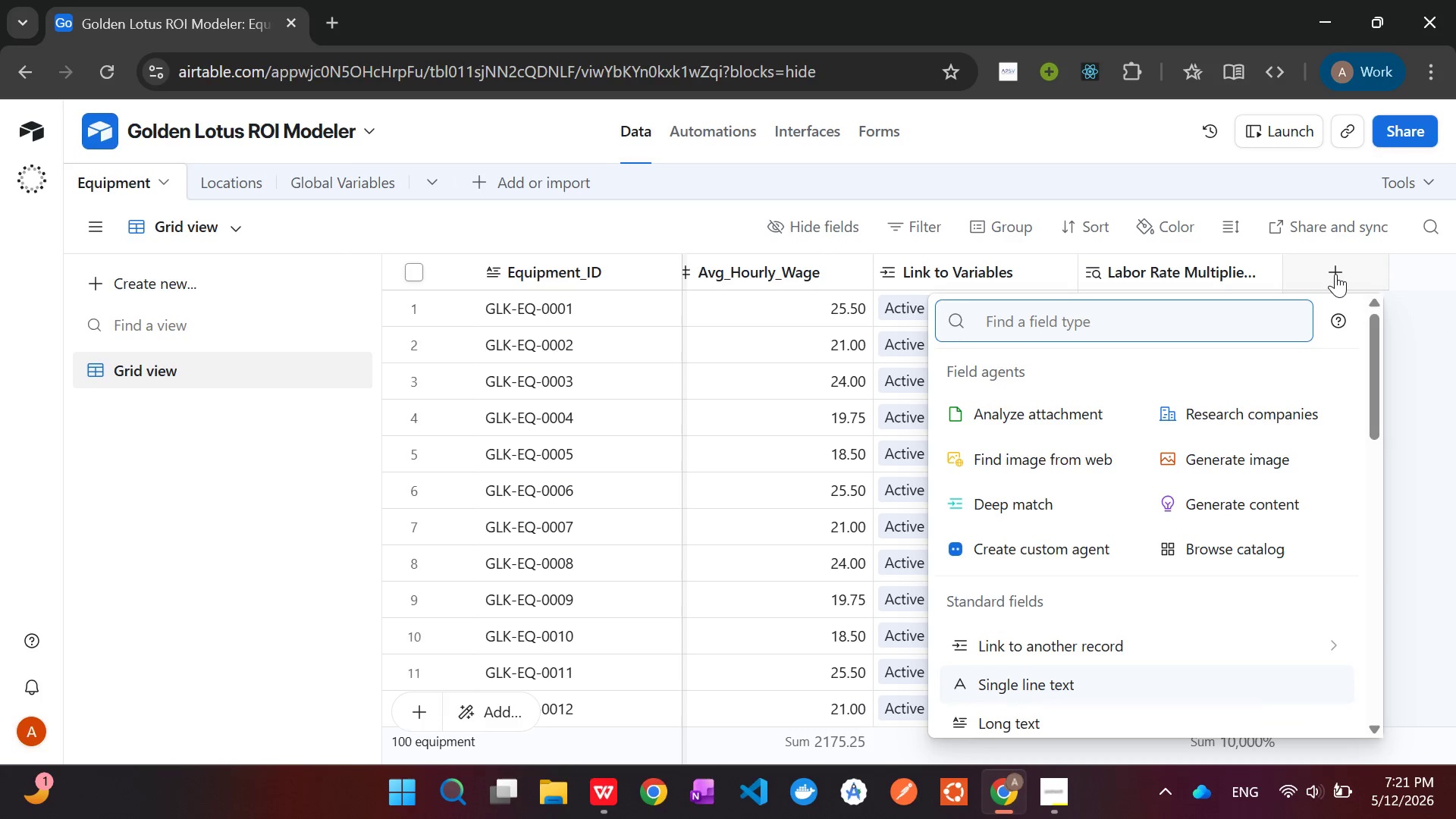 
wait(6.98)
 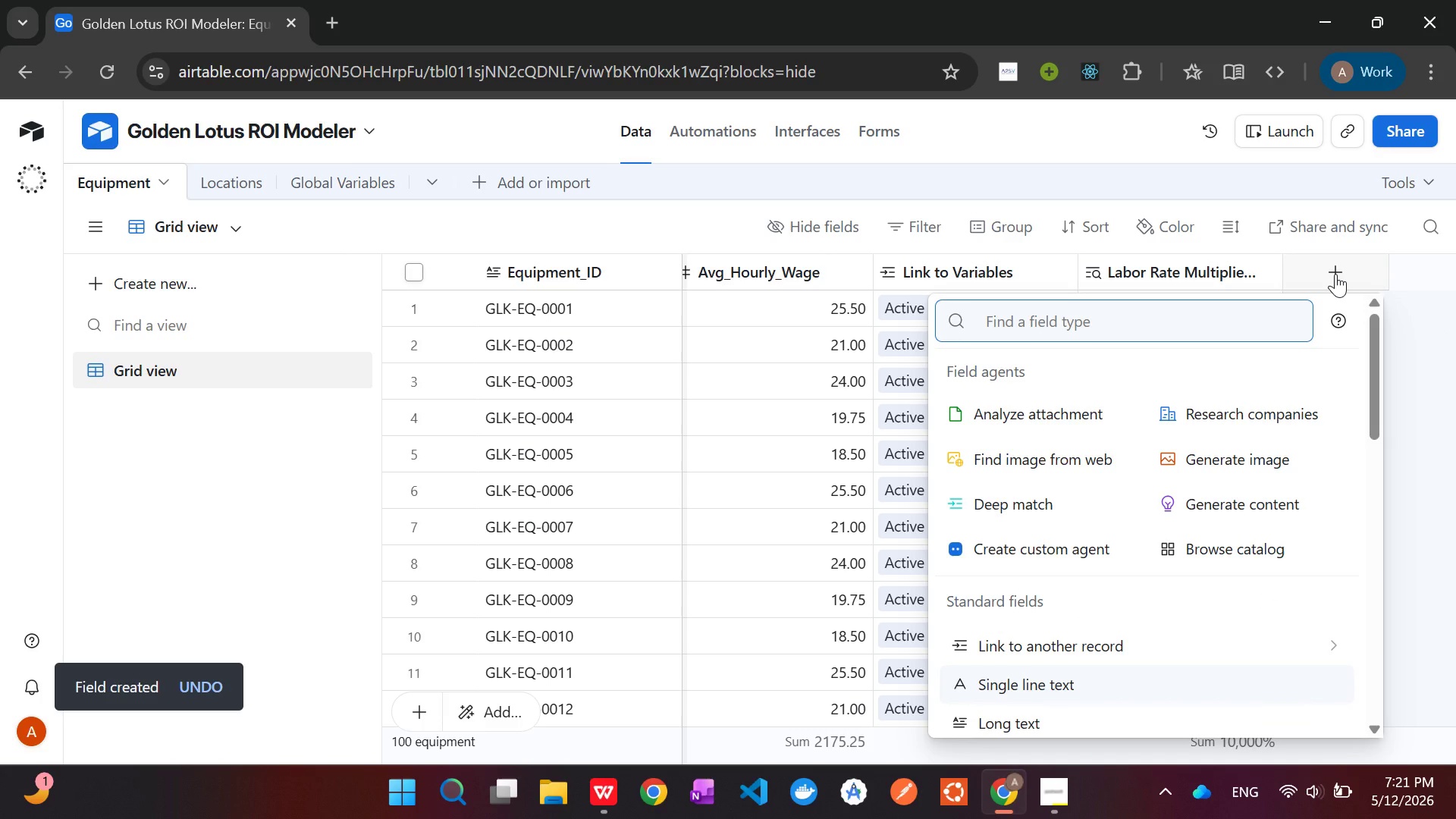 
type(()
key(Backspace)
type(for)
 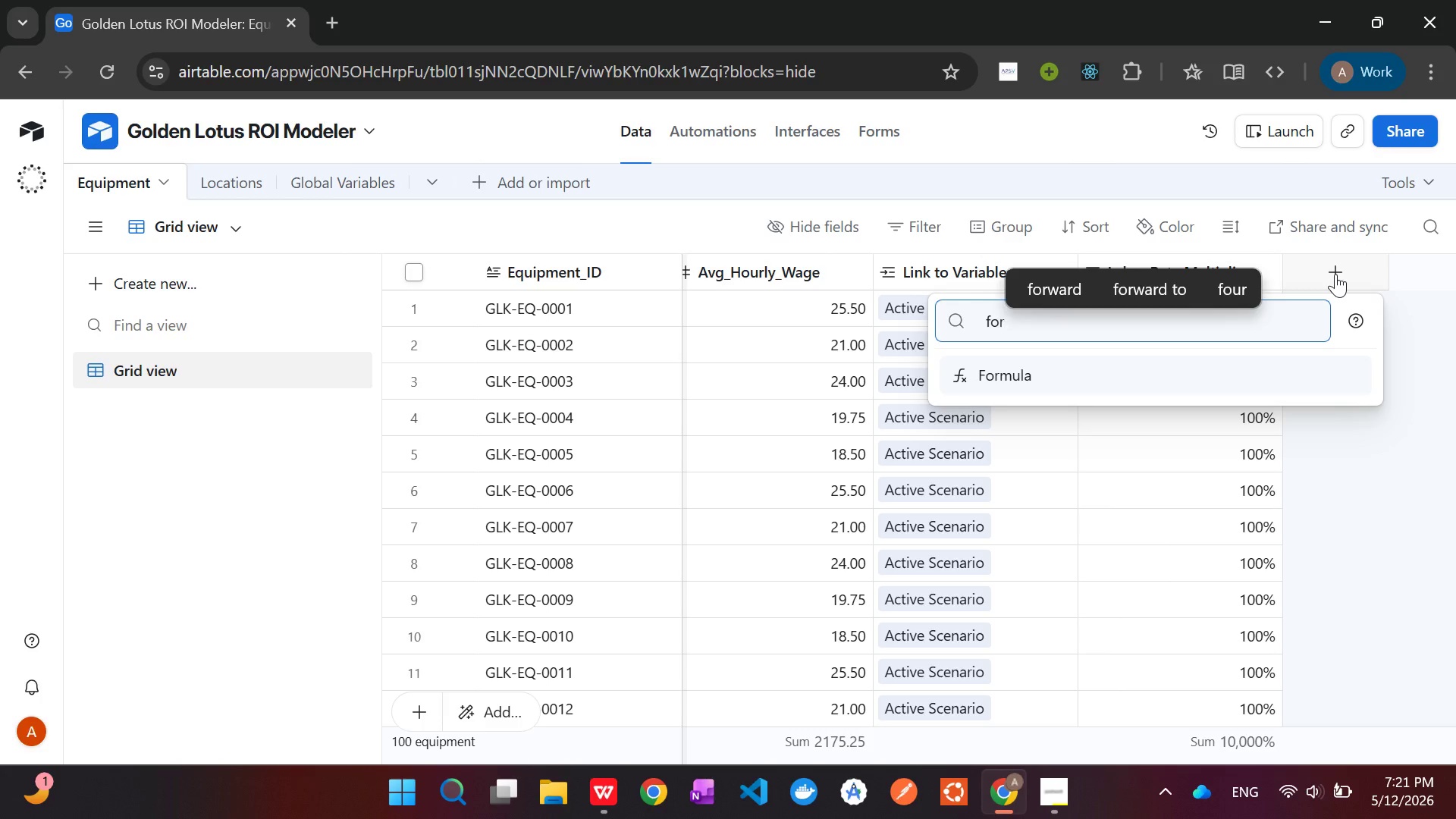 
key(Enter)
 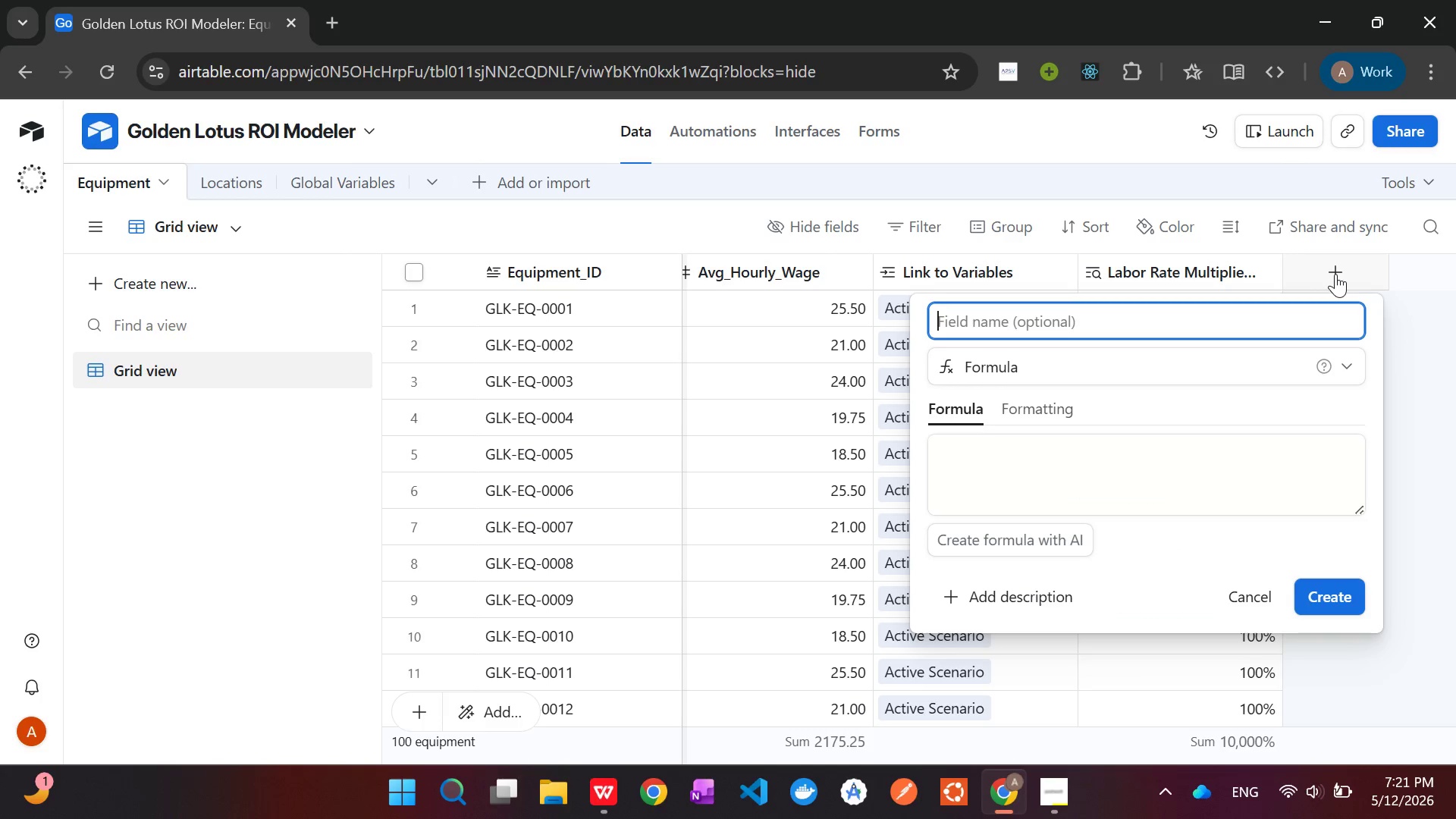 
wait(6.5)
 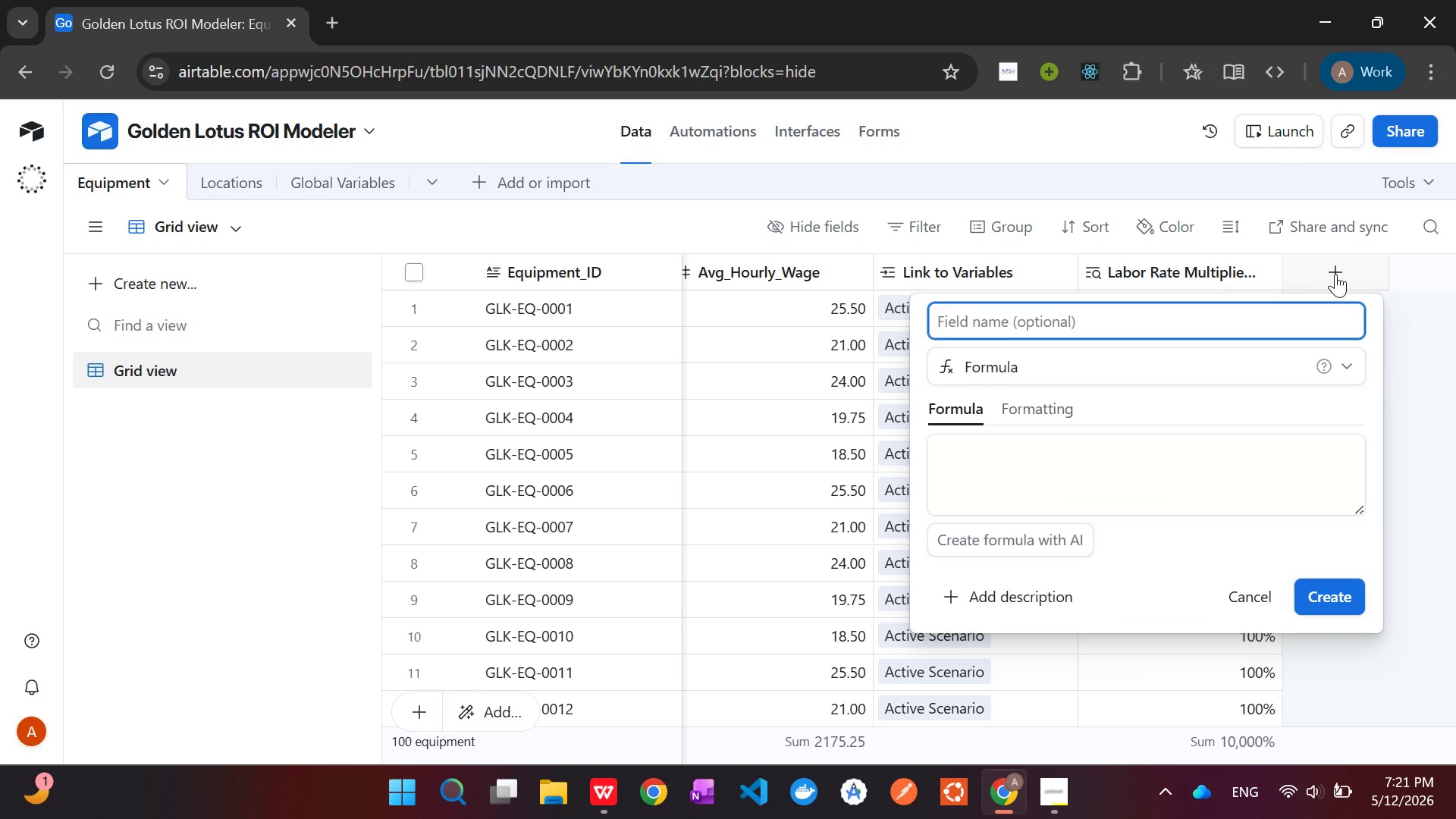 
type(Adjusted Annual Labor Saving)
 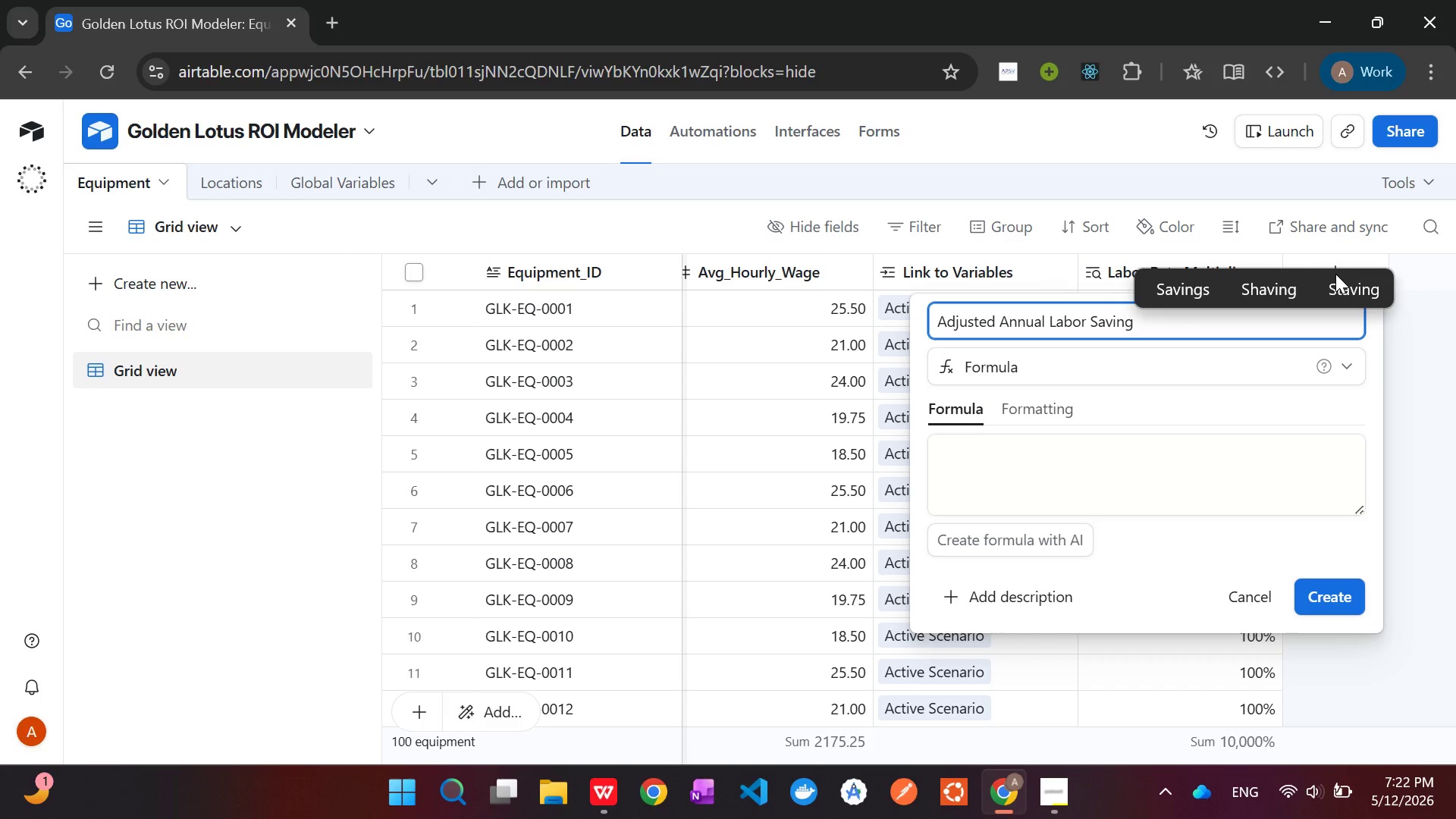 
left_click([1073, 714])
 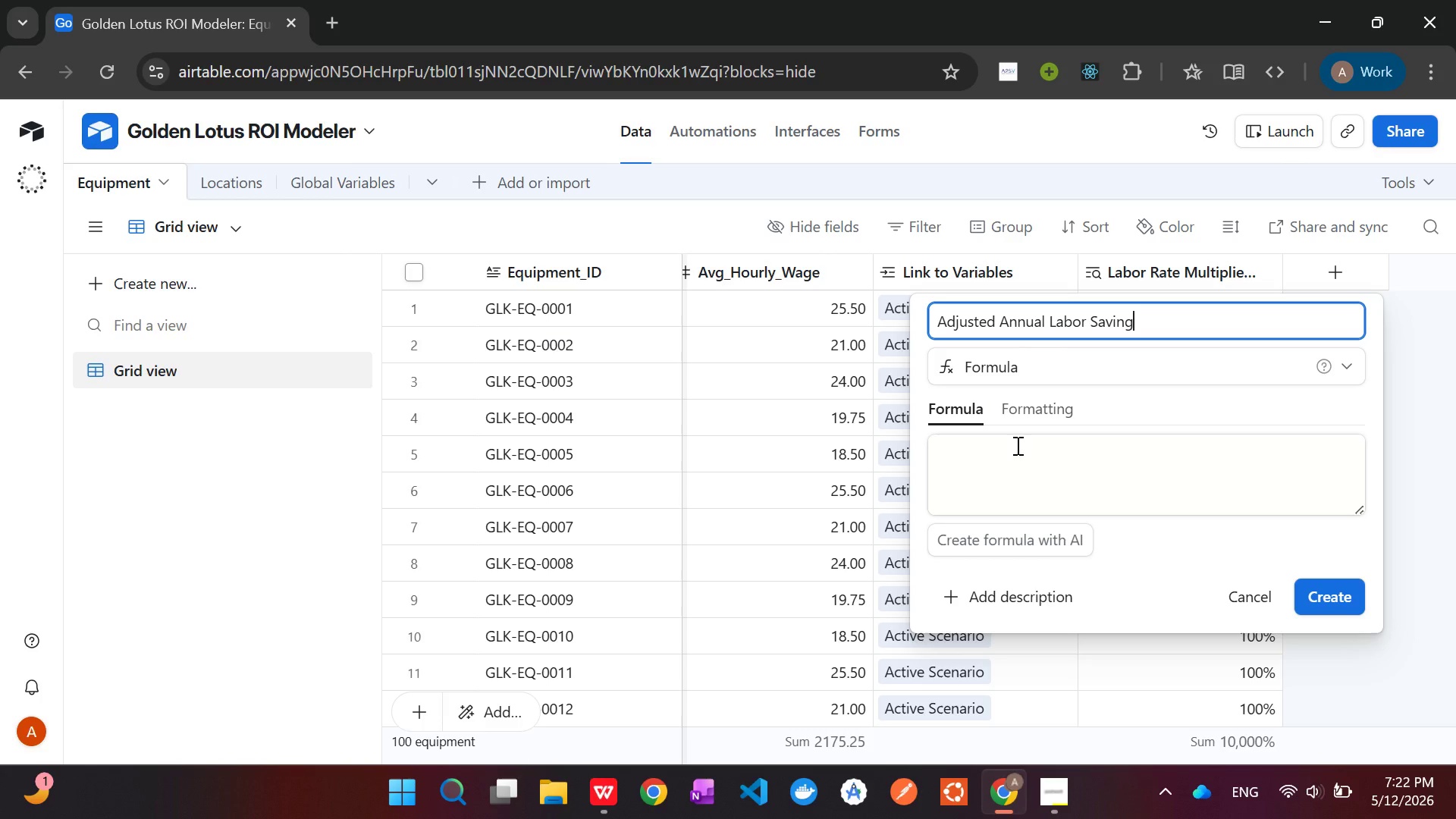 
wait(24.56)
 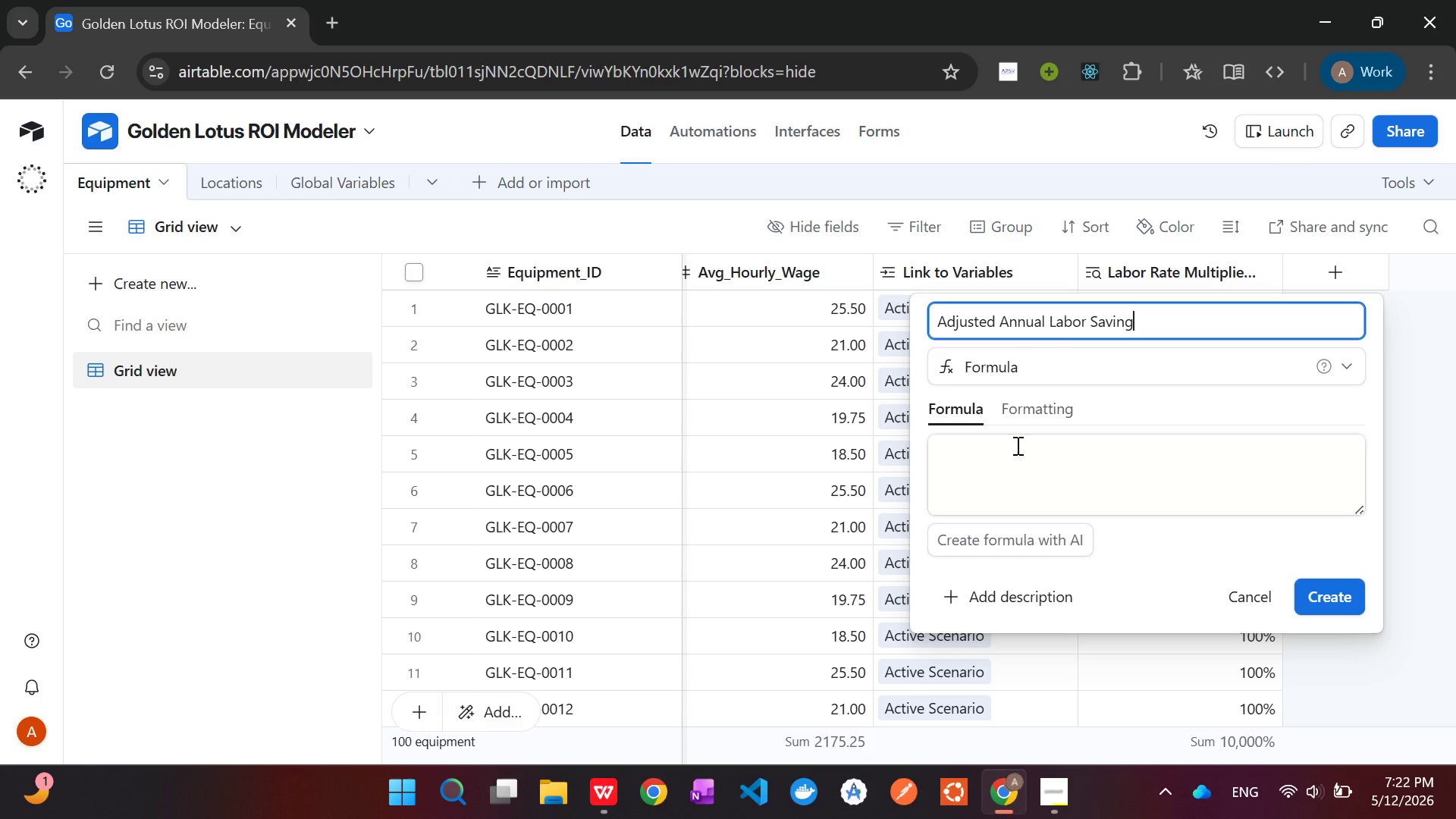 
left_click([965, 462])
 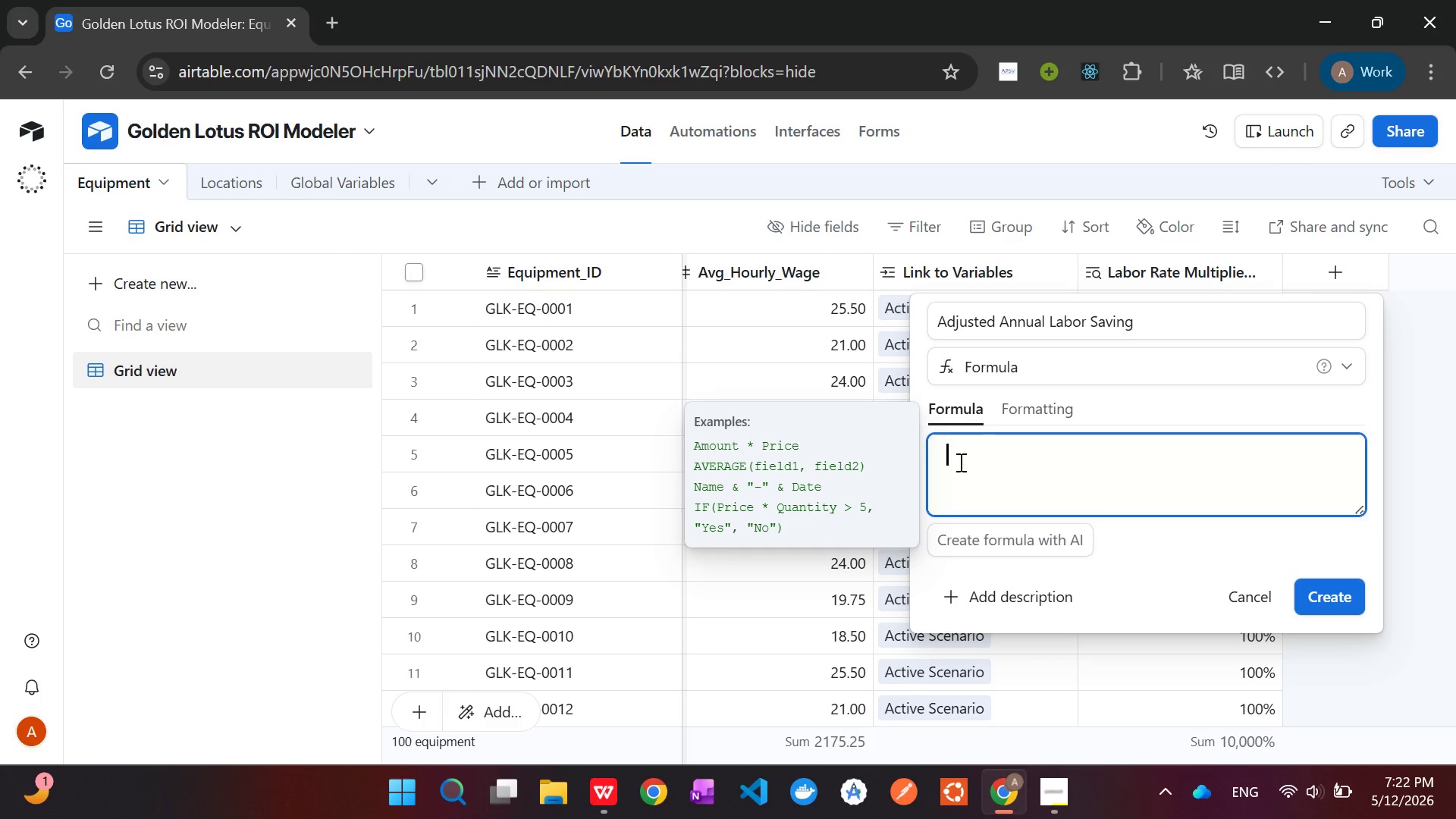 
wait(8.48)
 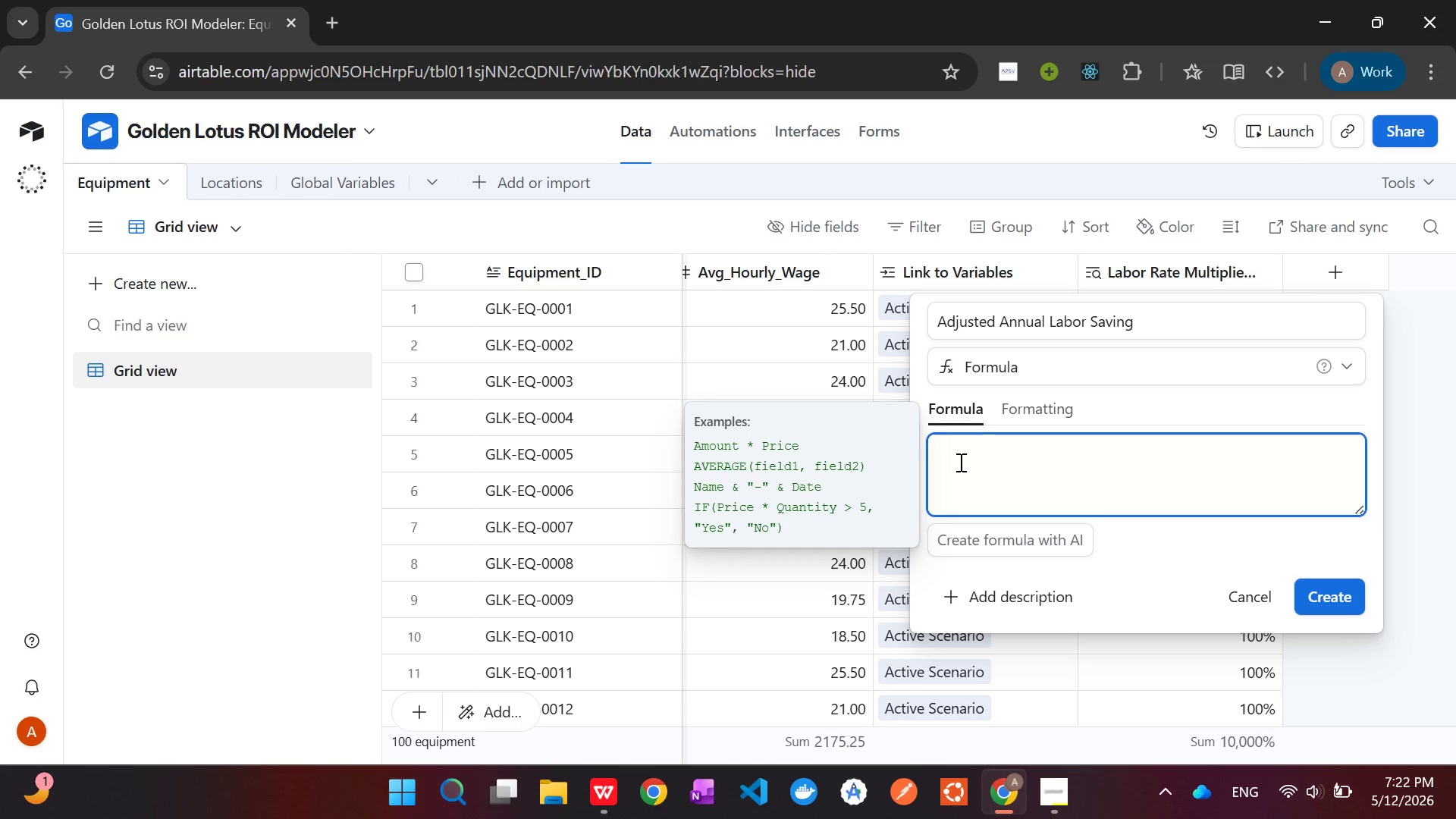 
key(Shift+9)
 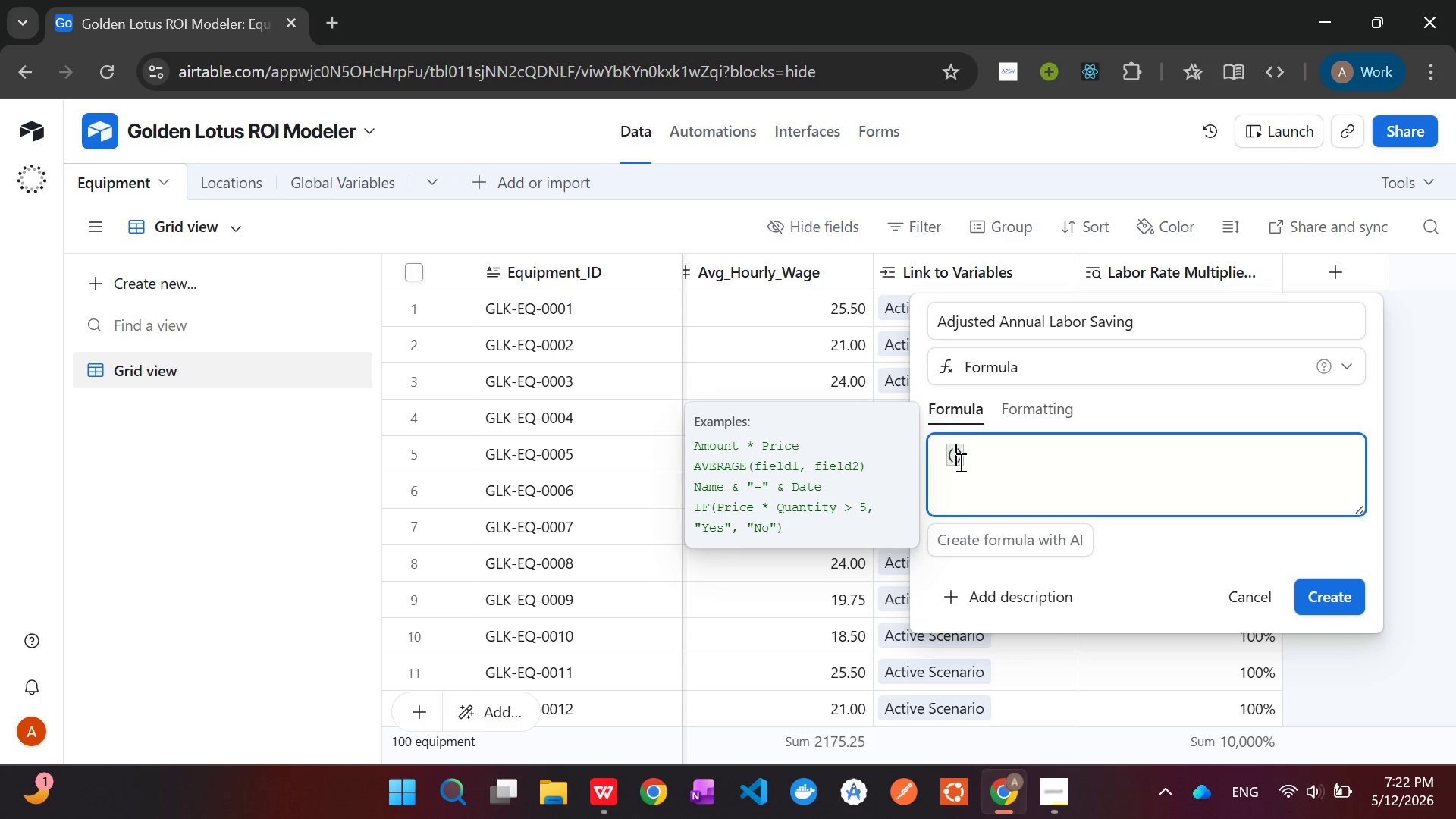 
key(Shift+BracketLeft)
 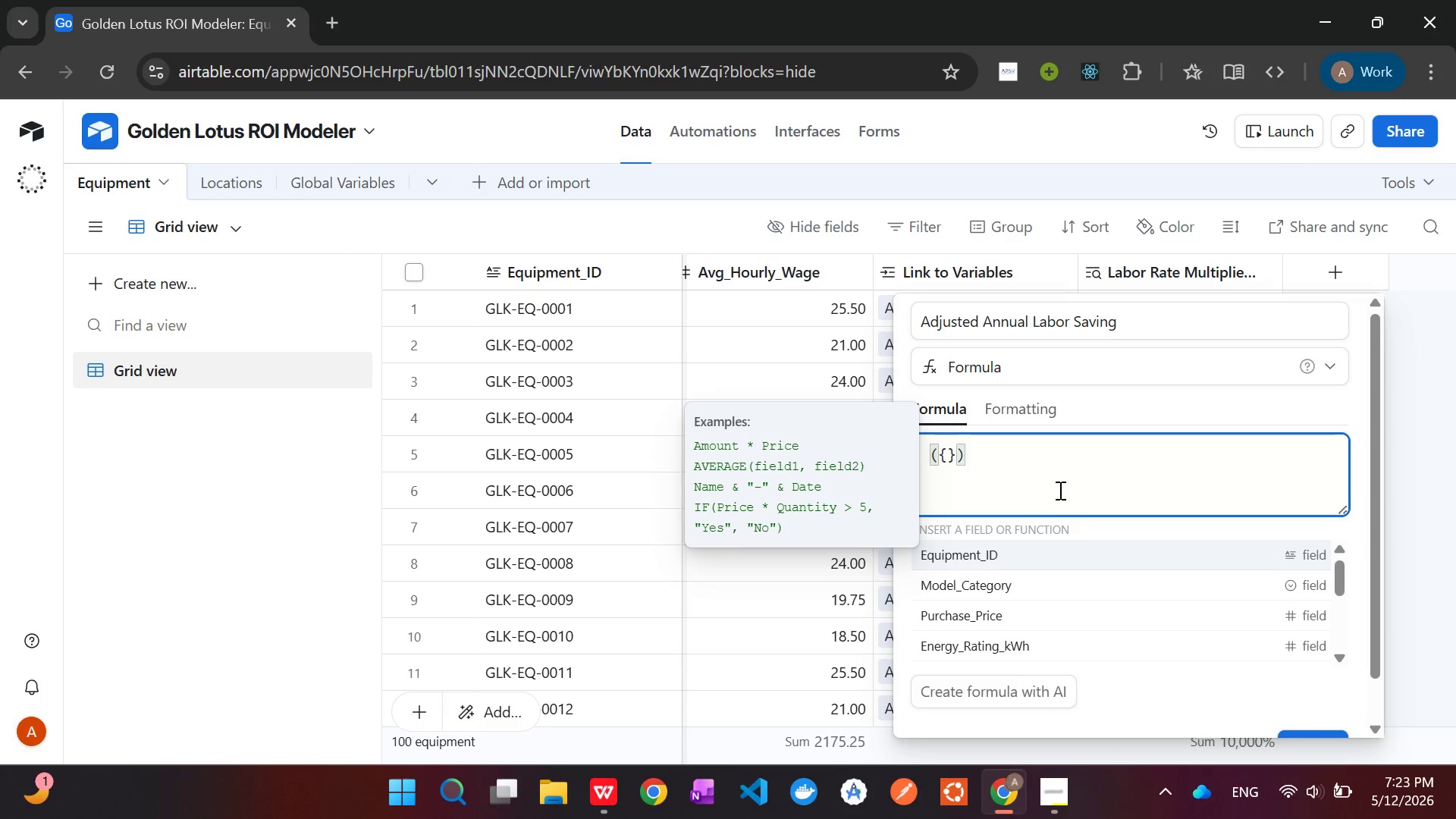 
wait(47.12)
 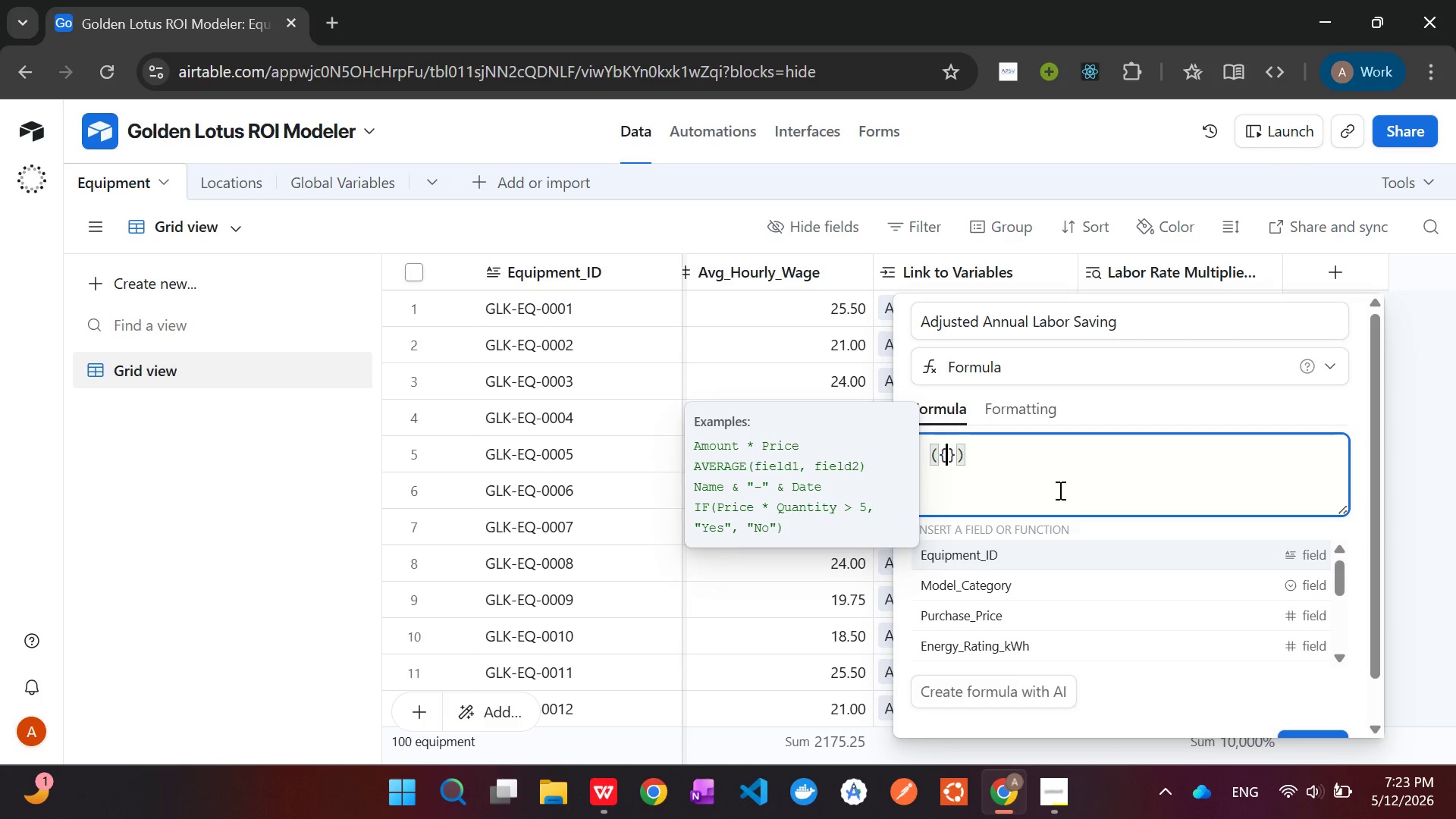 
type(La)
 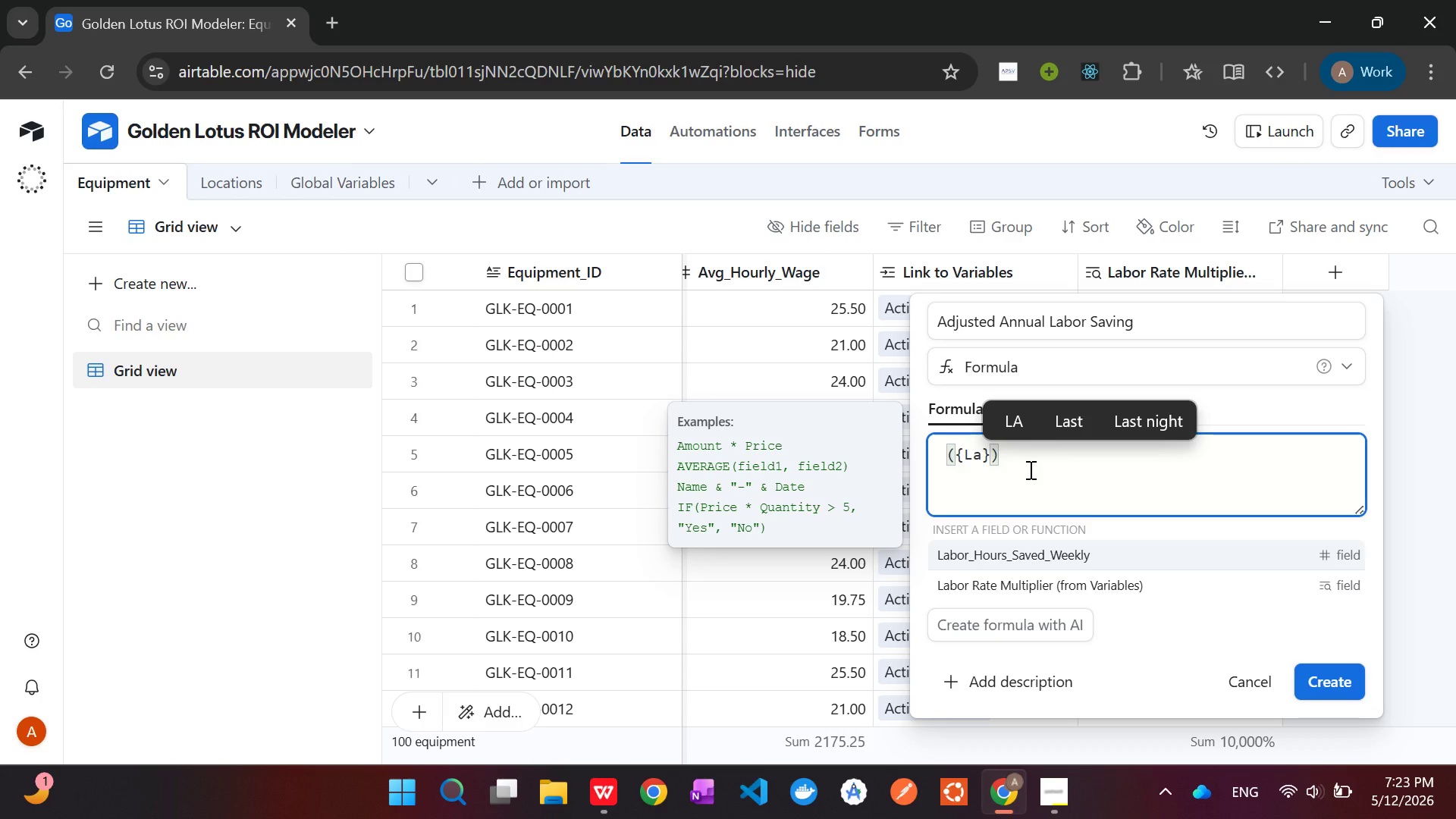 
wait(5.11)
 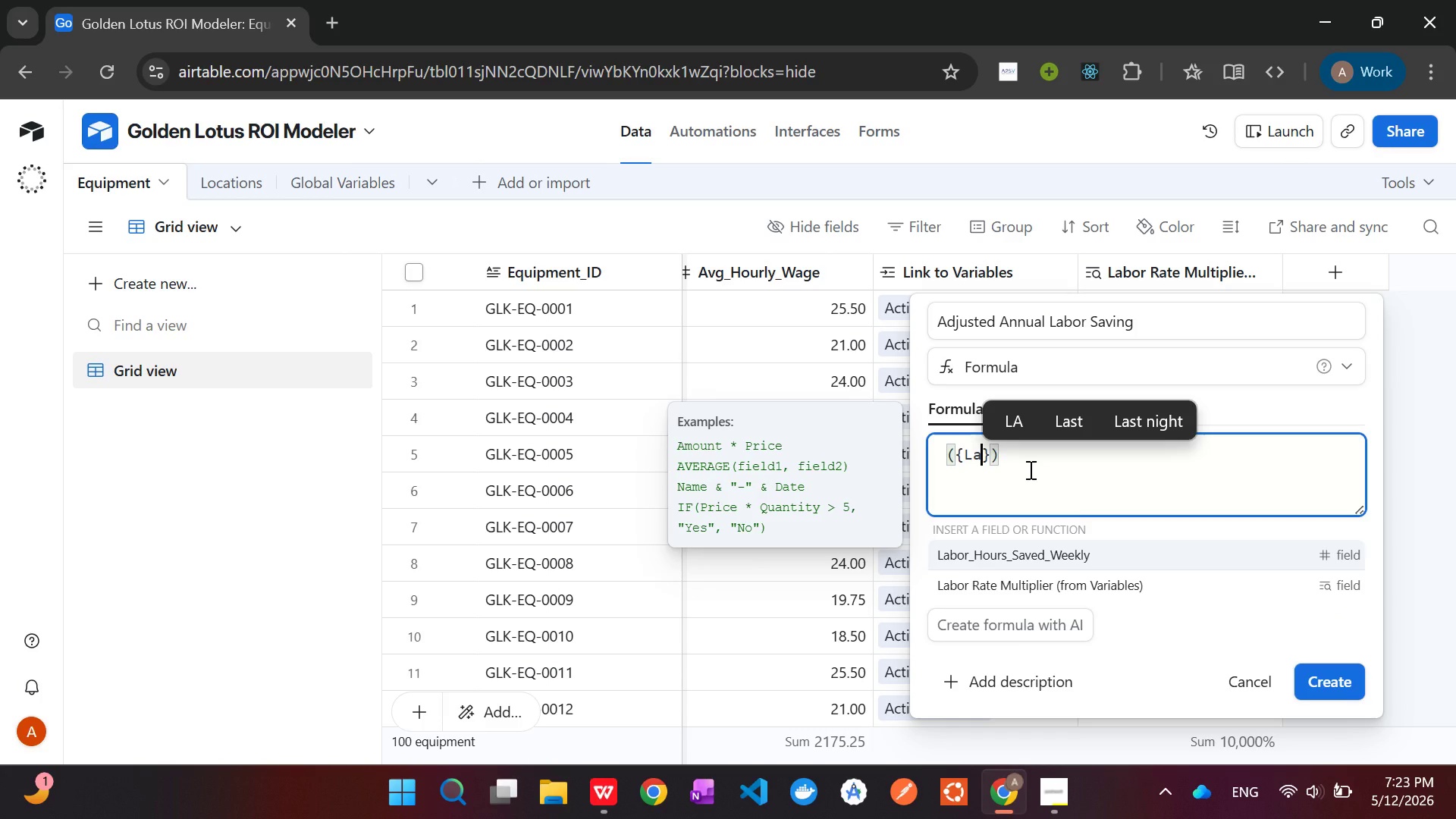 
key(Tab)
 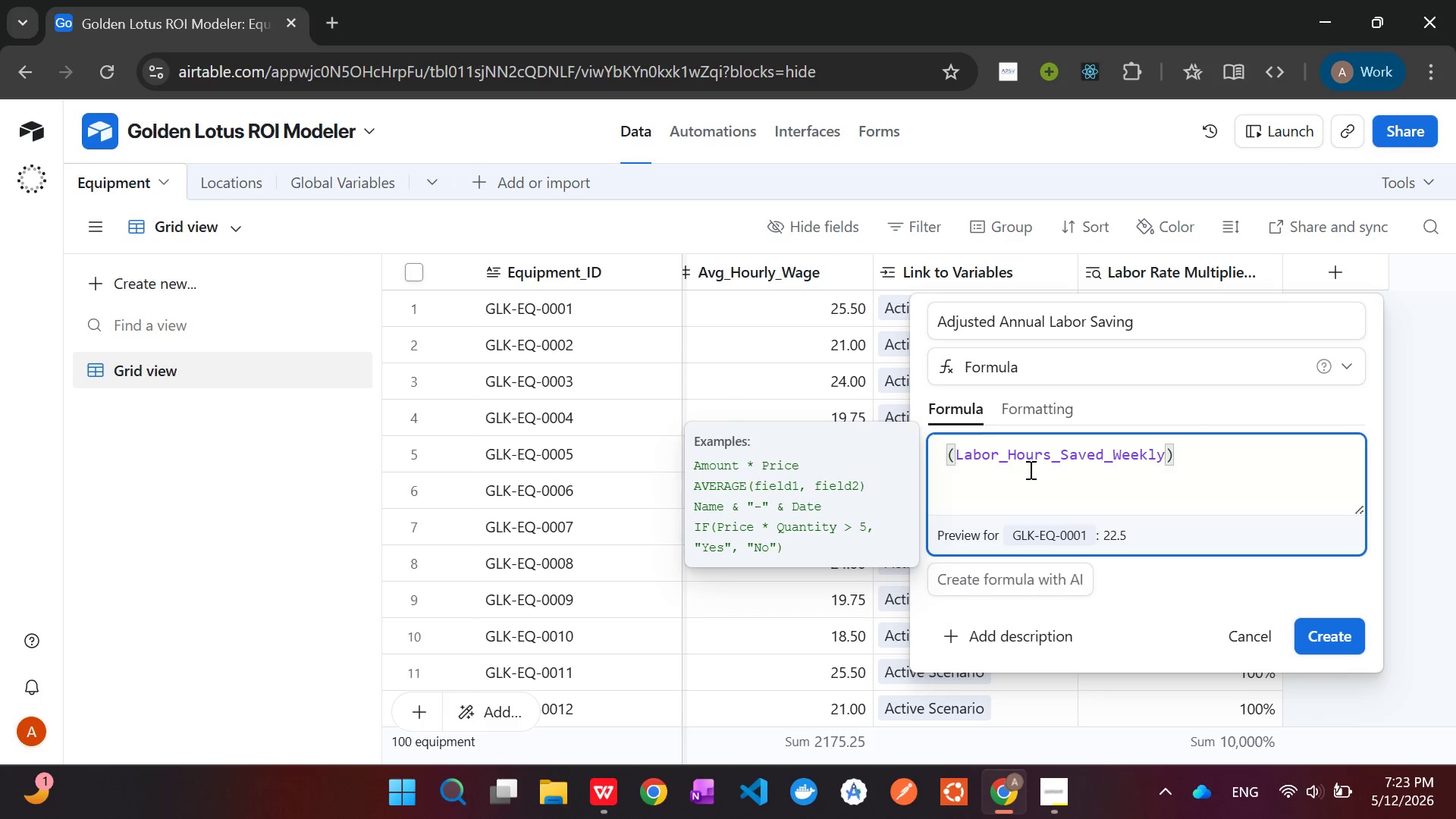 
wait(8.61)
 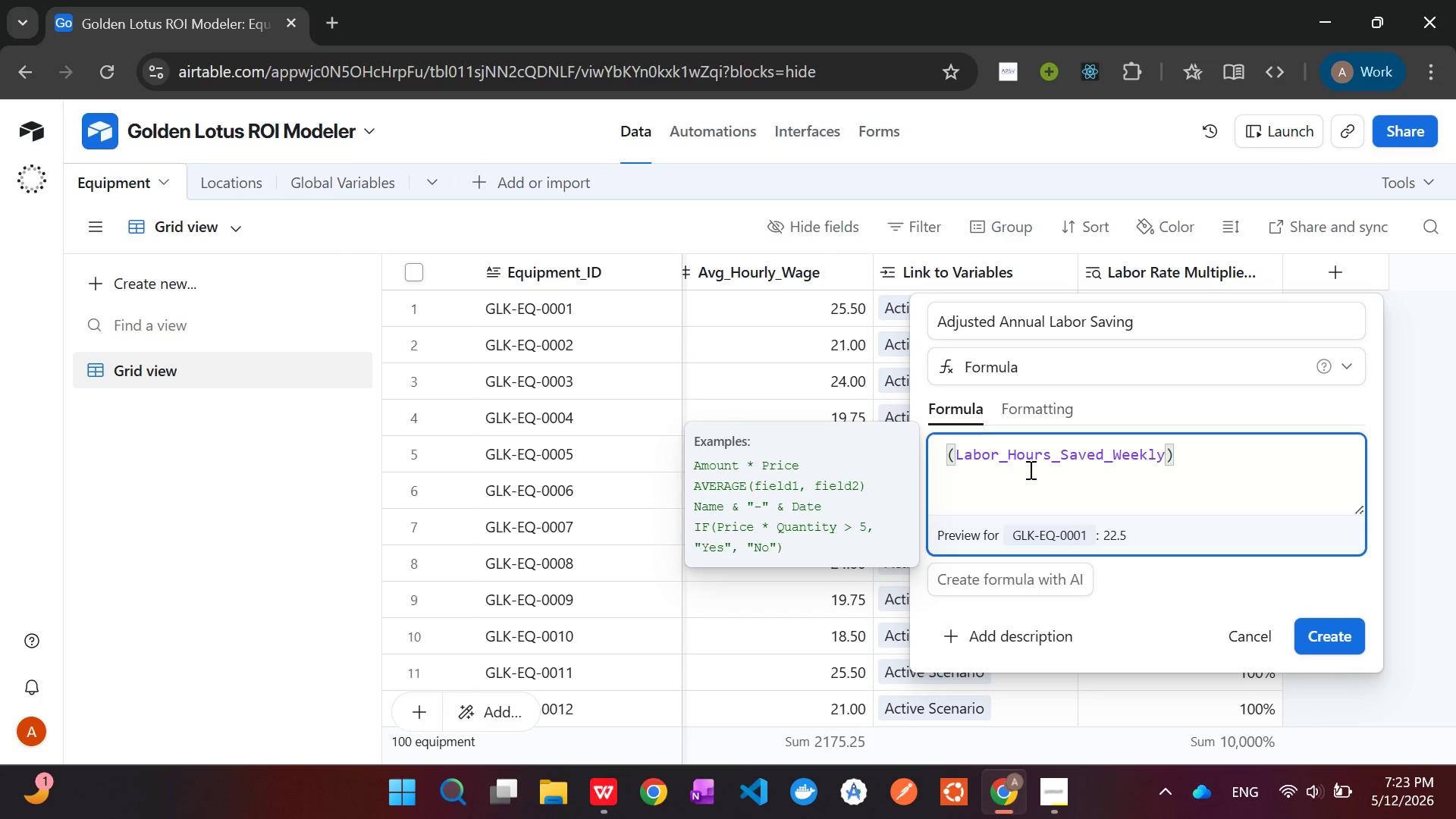 
type( * 52)
 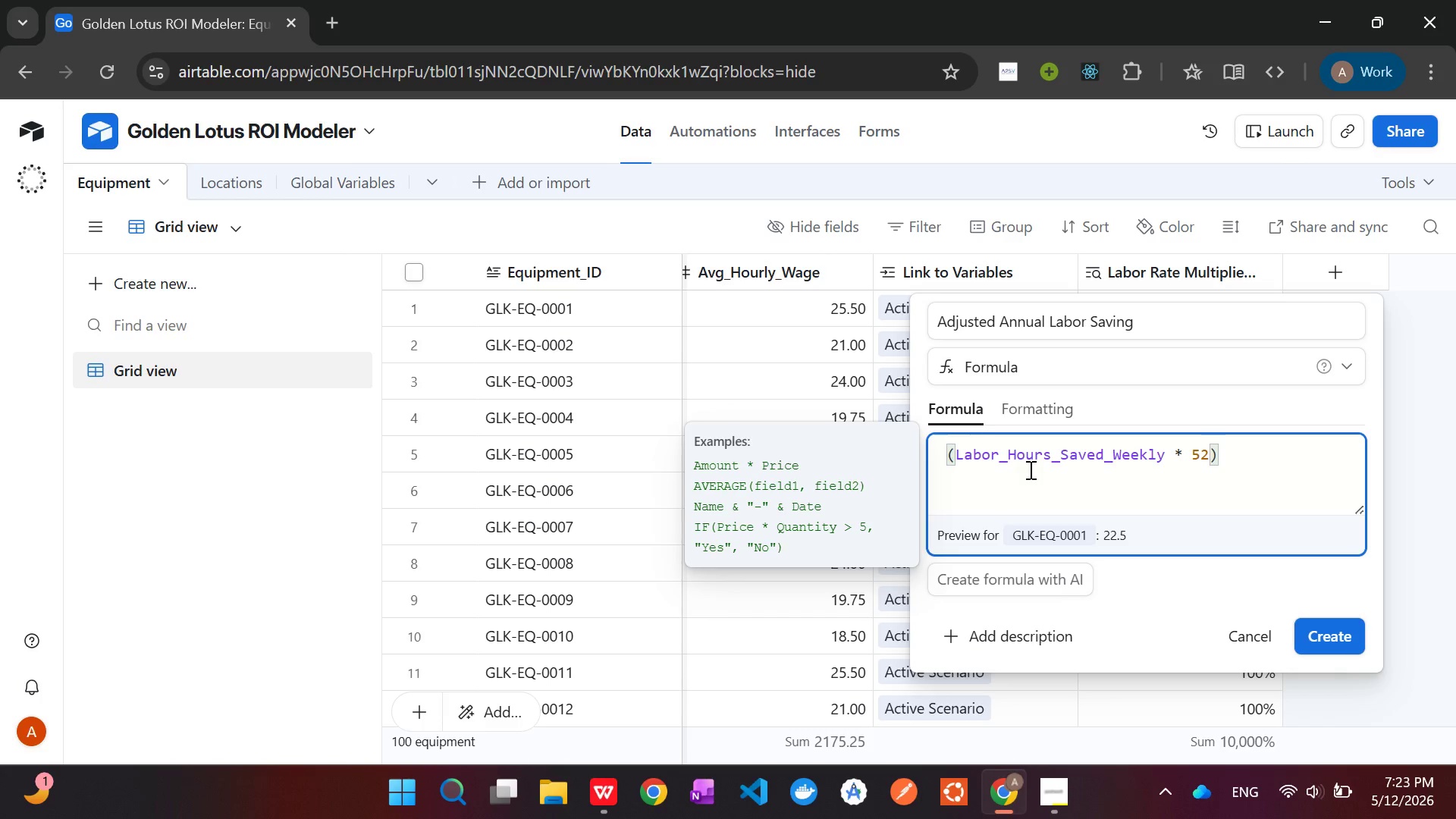 
key(ArrowRight)
 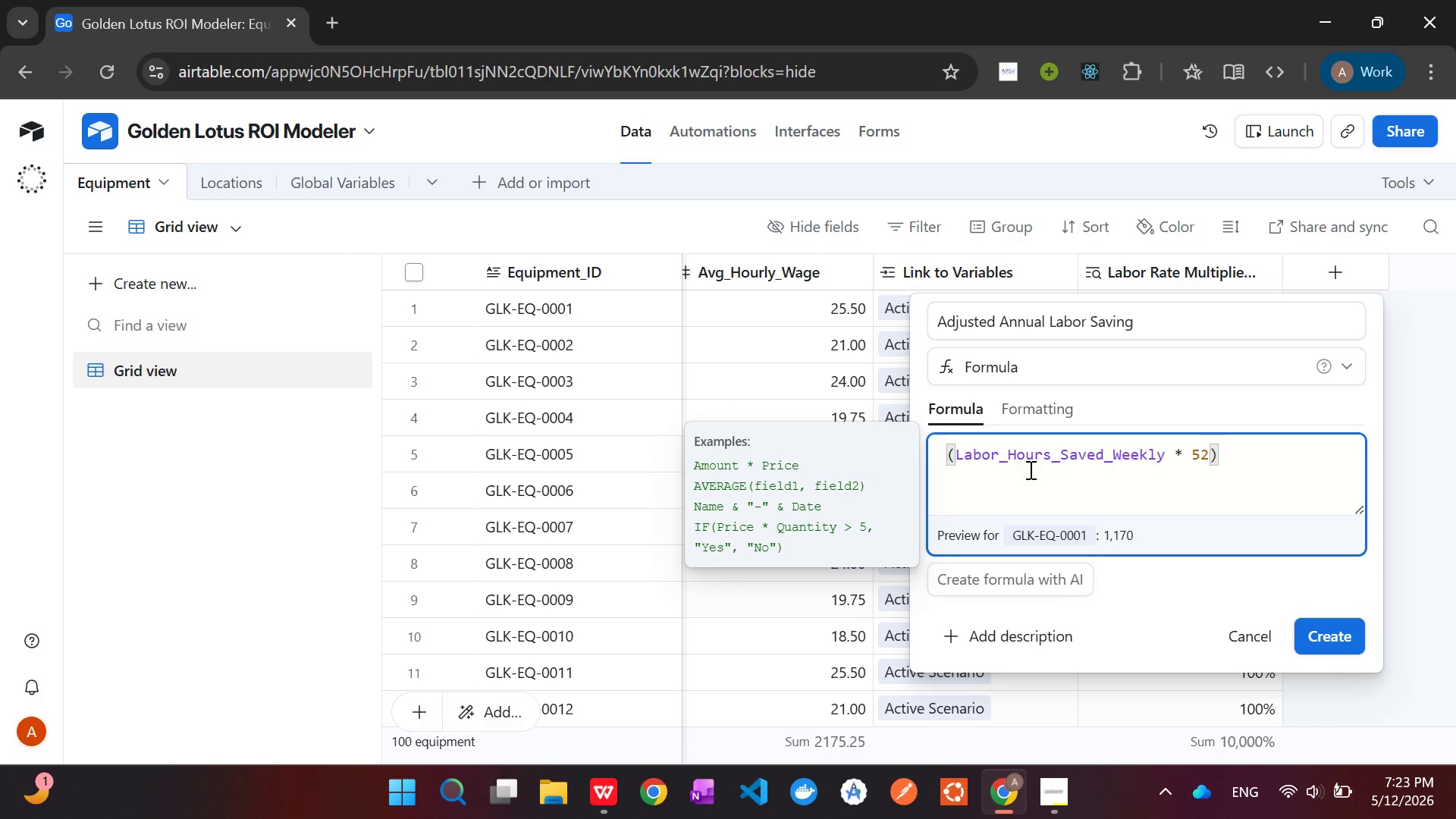 
type( * {Avg)
key(Tab)
type( * {)
 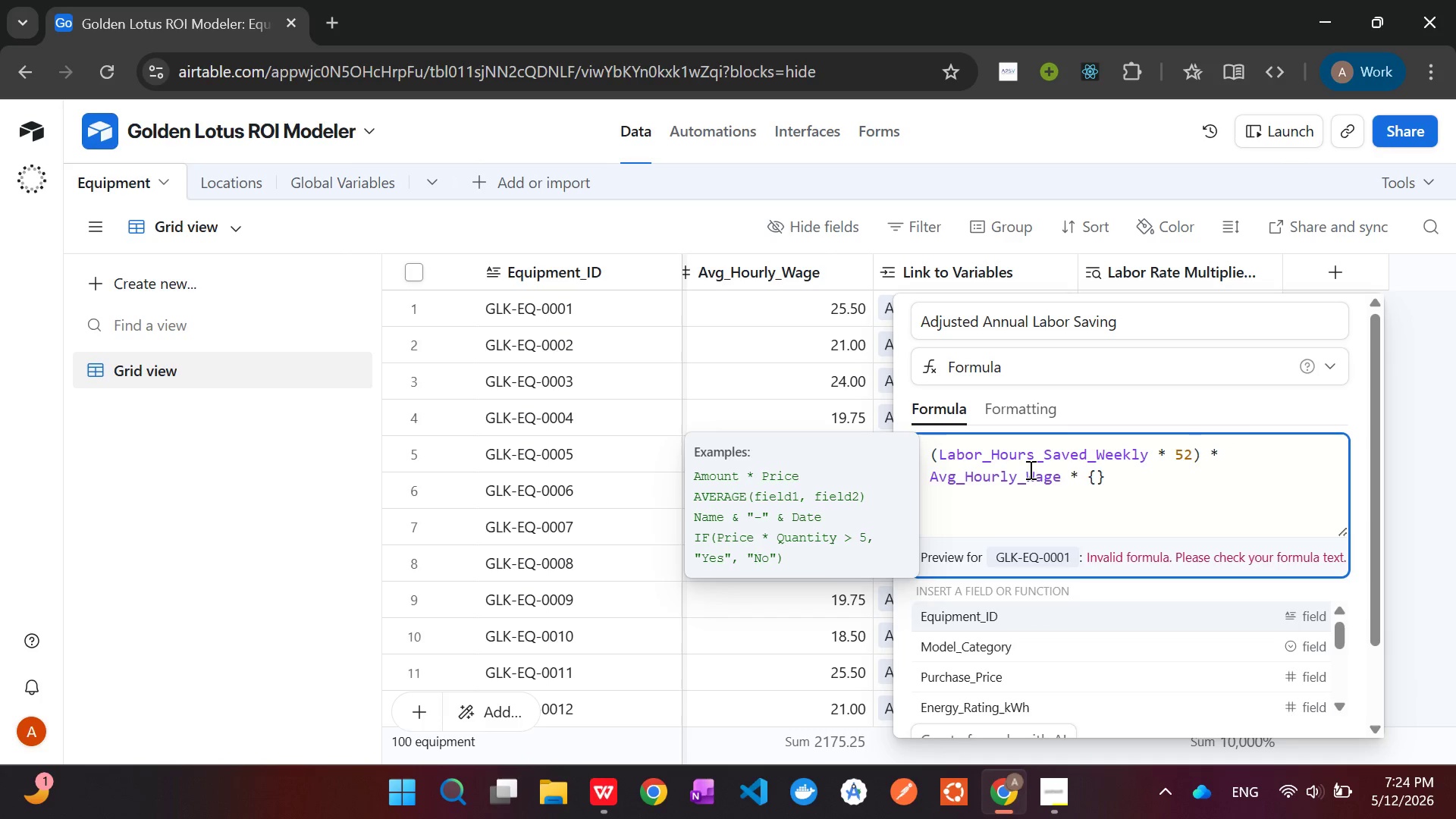 
type(Labor)
 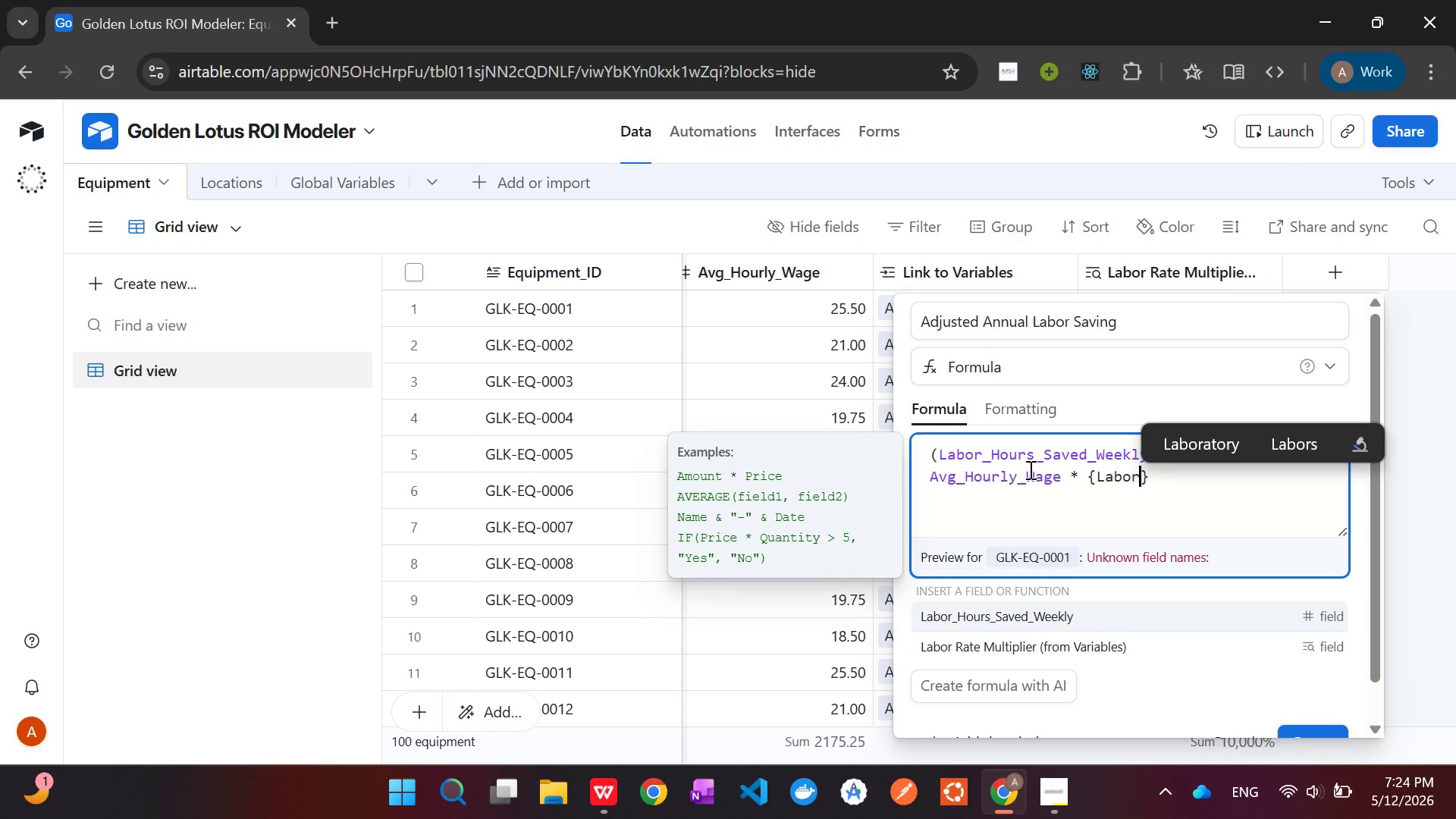 
key(ArrowDown)
 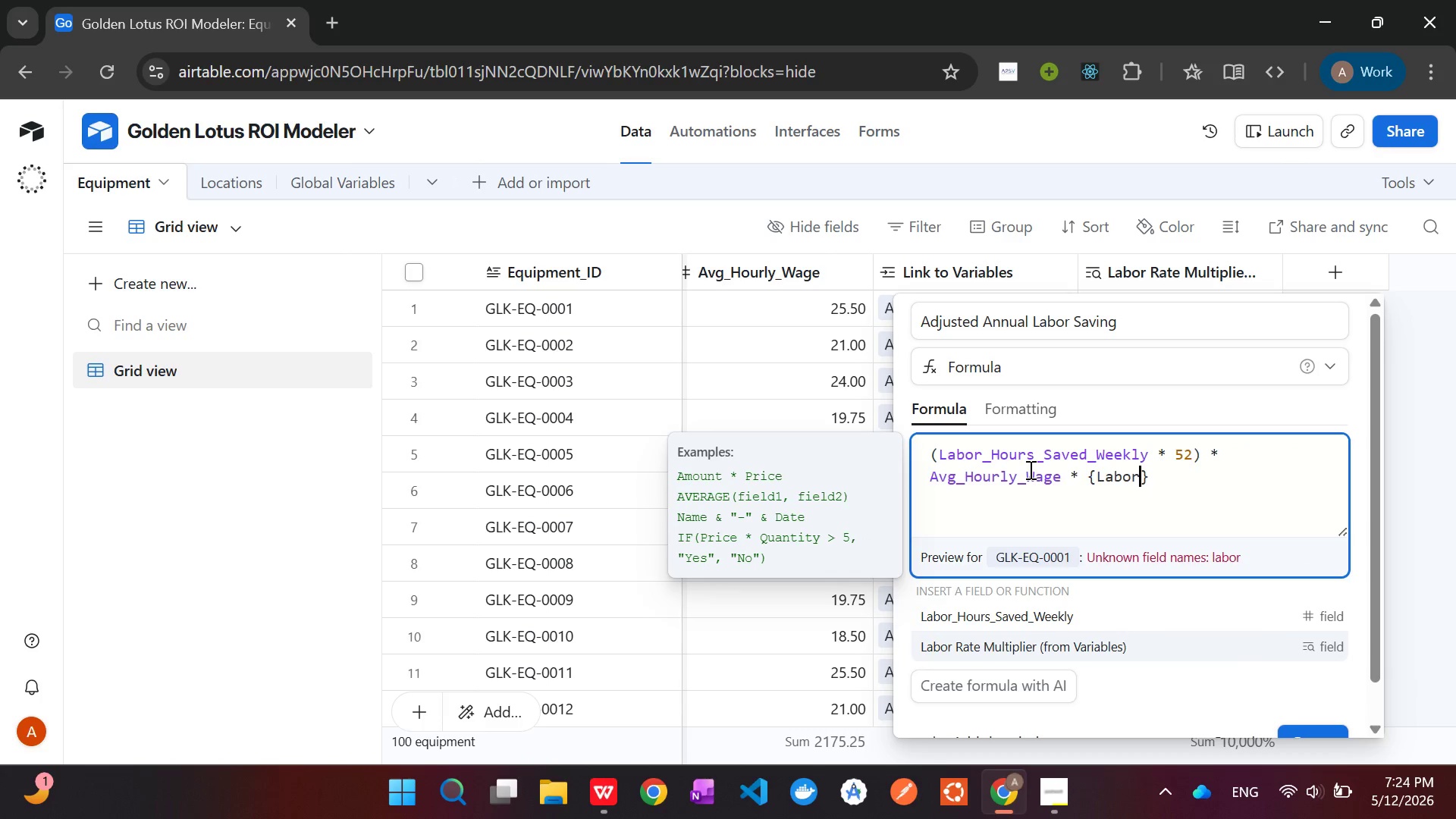 
key(Tab)
 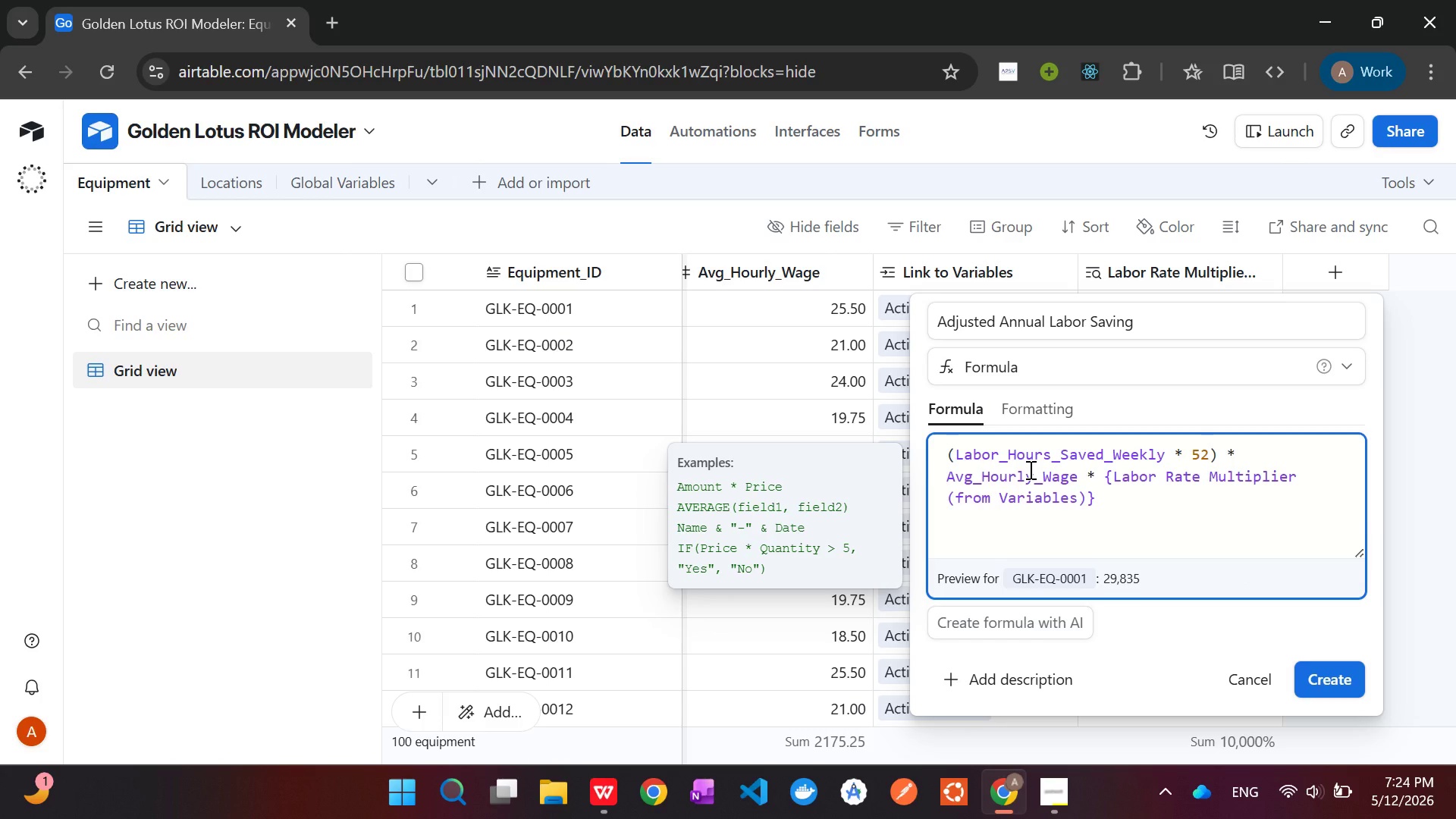 
wait(6.27)
 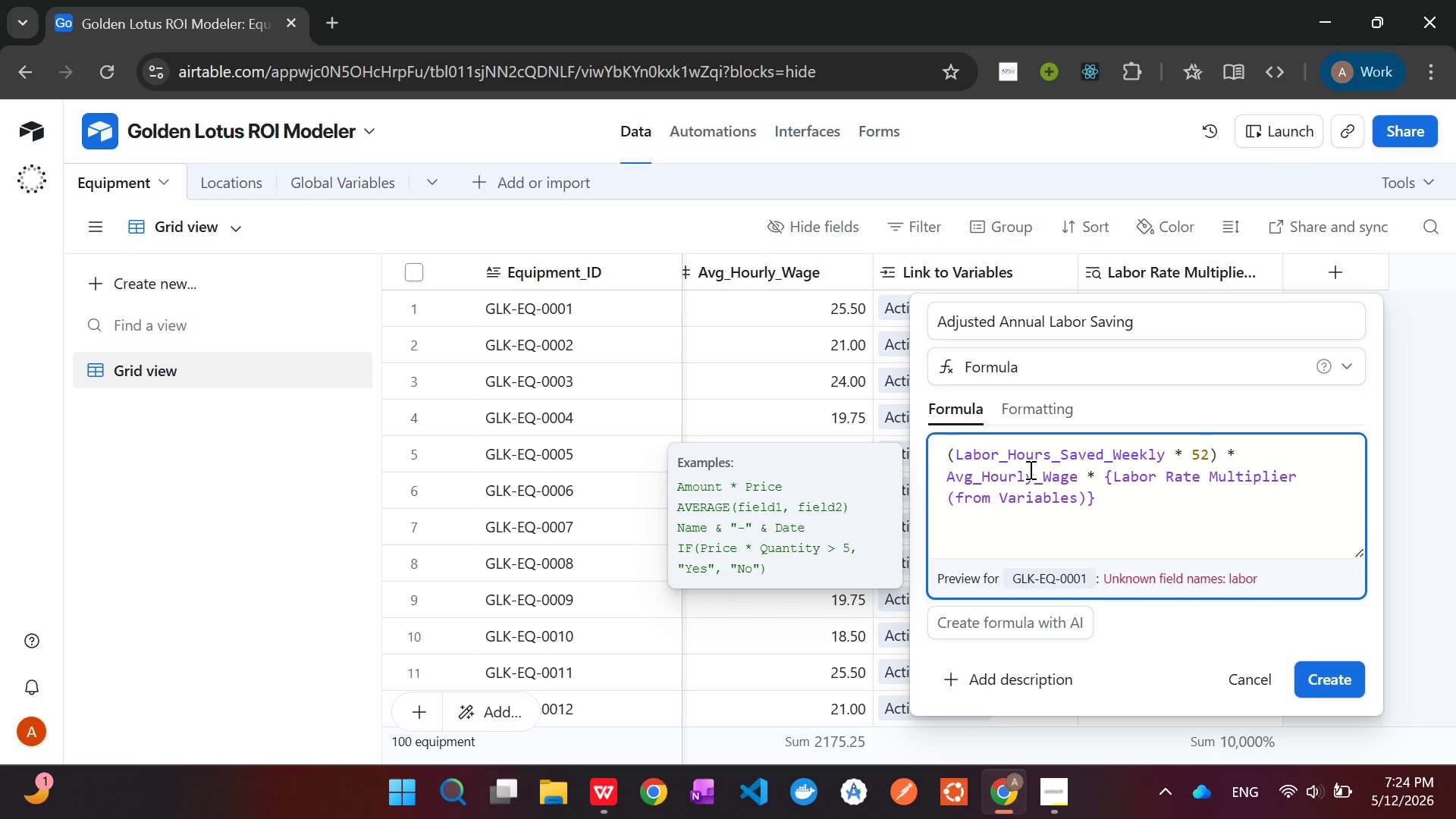 
left_click_drag(start_coordinate=[1107, 497], to_coordinate=[1090, 478])
 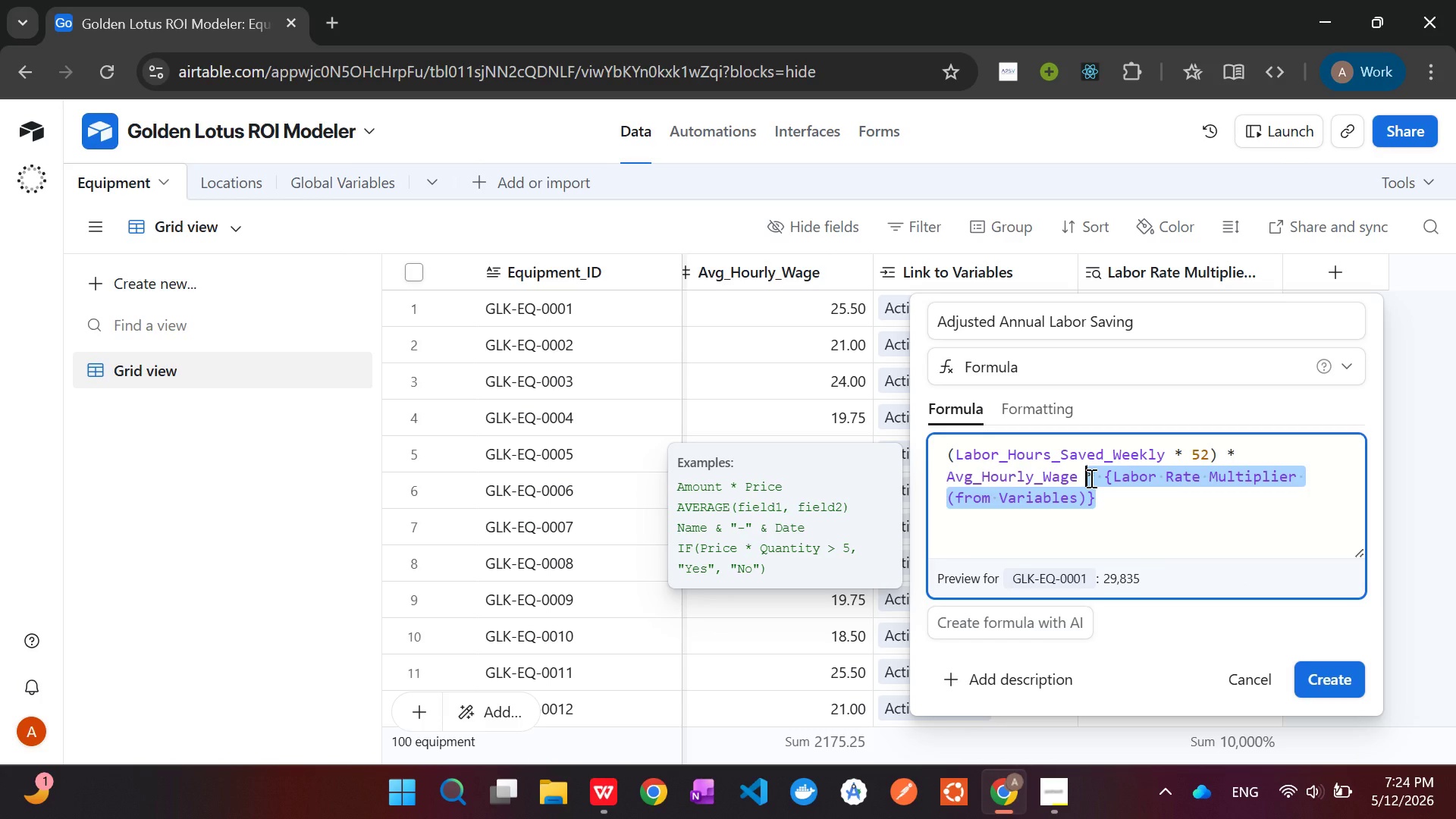 
hold_key(key=ControlLeft, duration=1.53)
 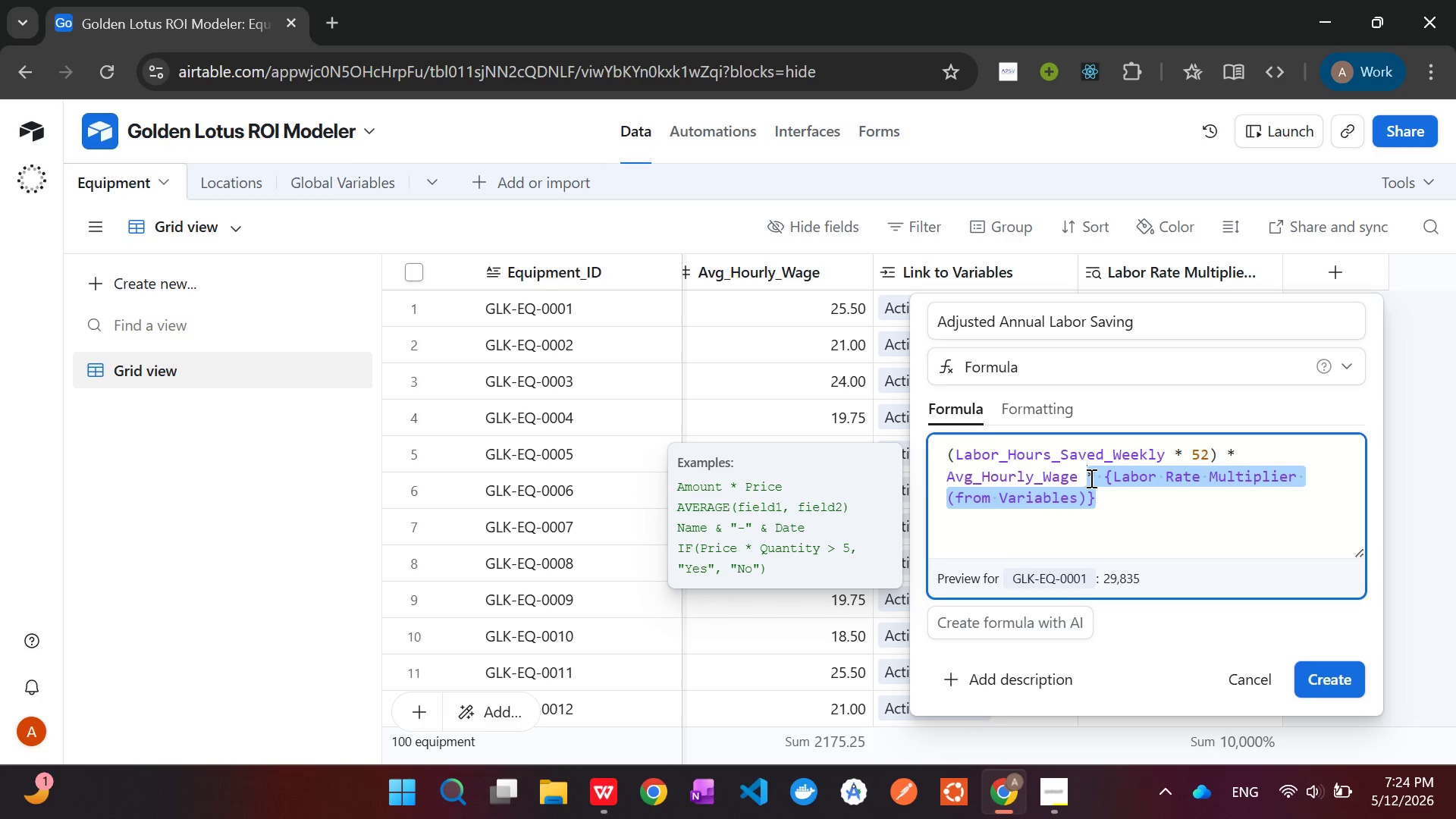 
key(Control+X)
 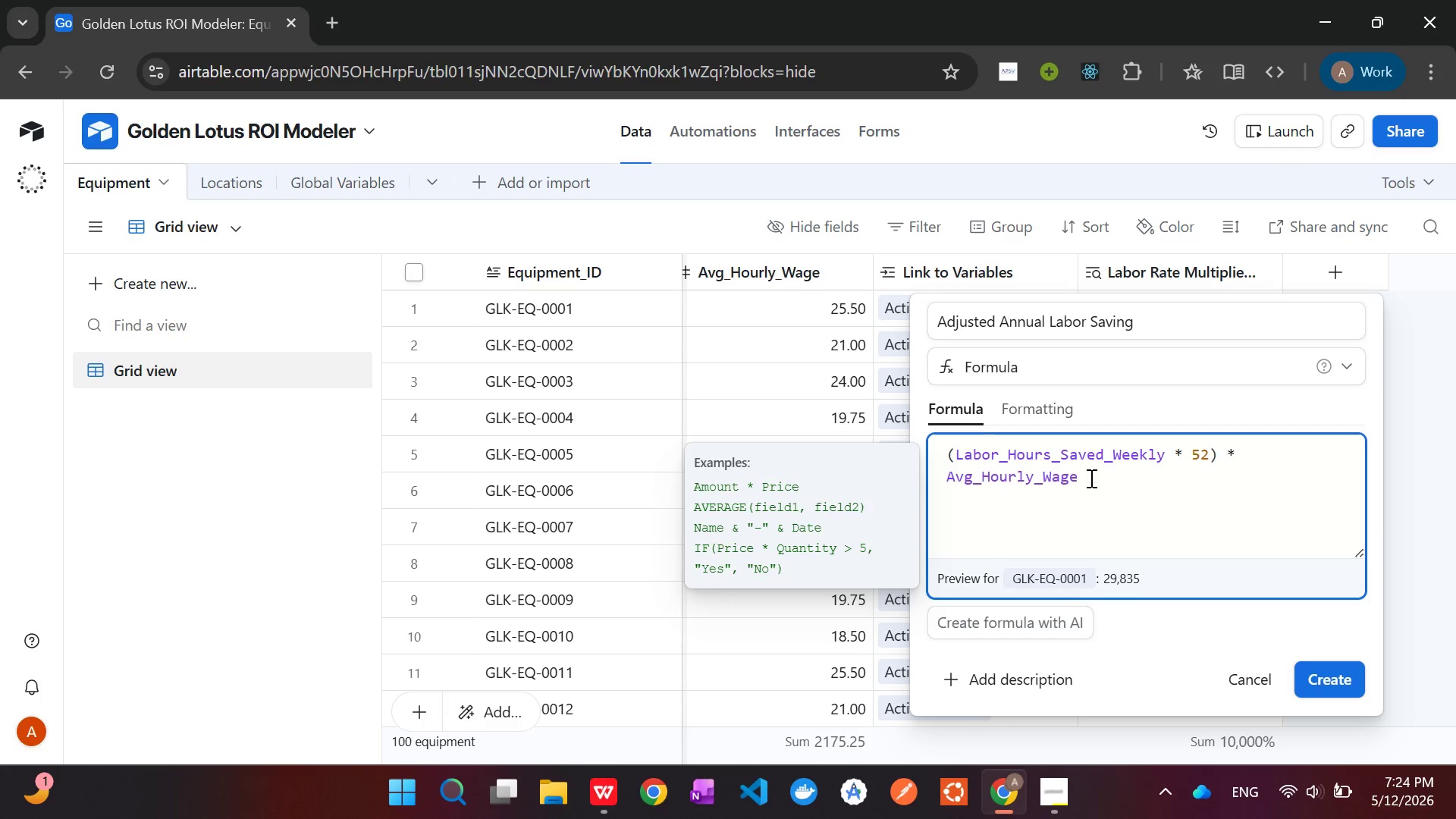 
left_click([1072, 480])
 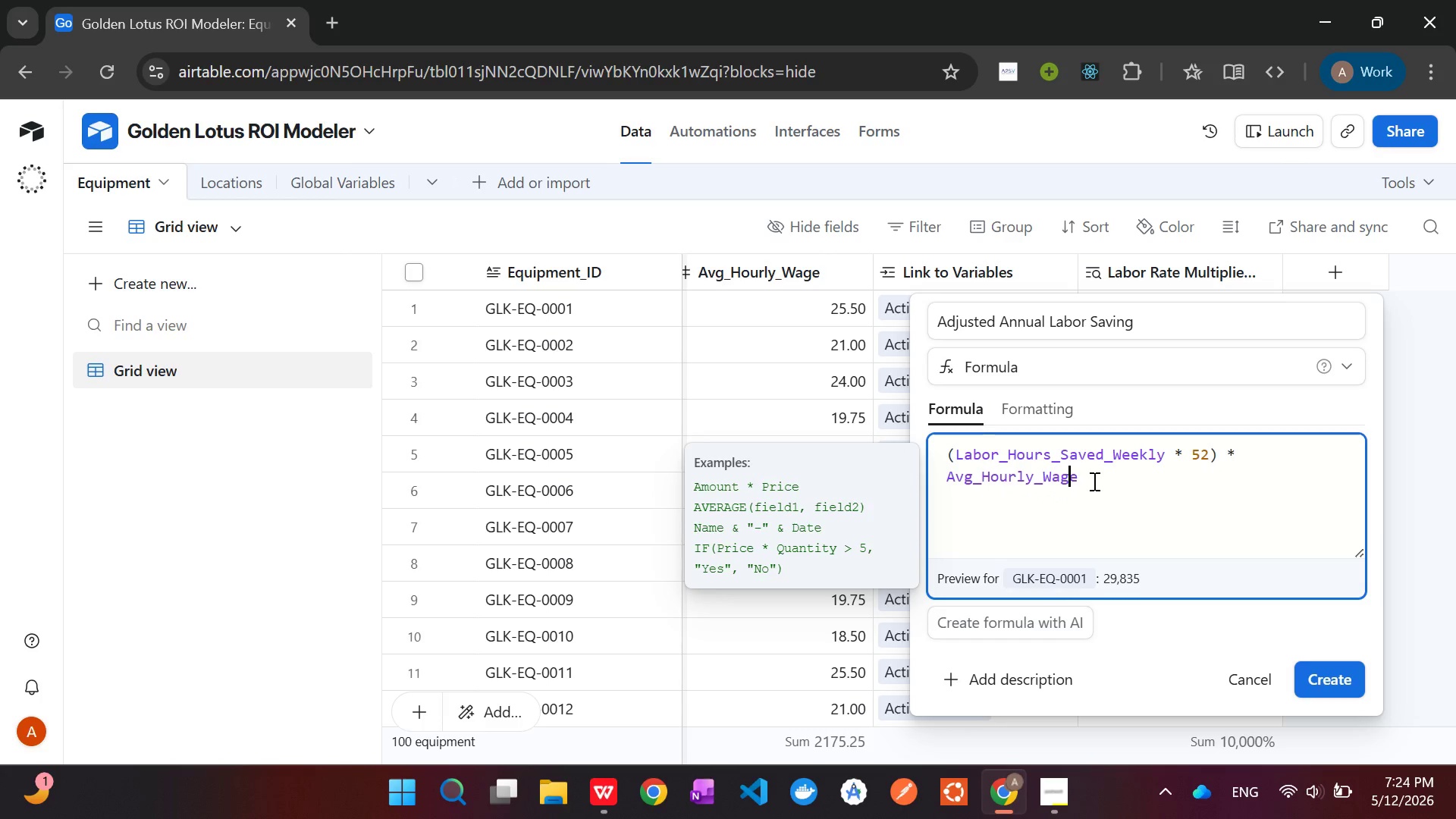 
left_click([1093, 481])
 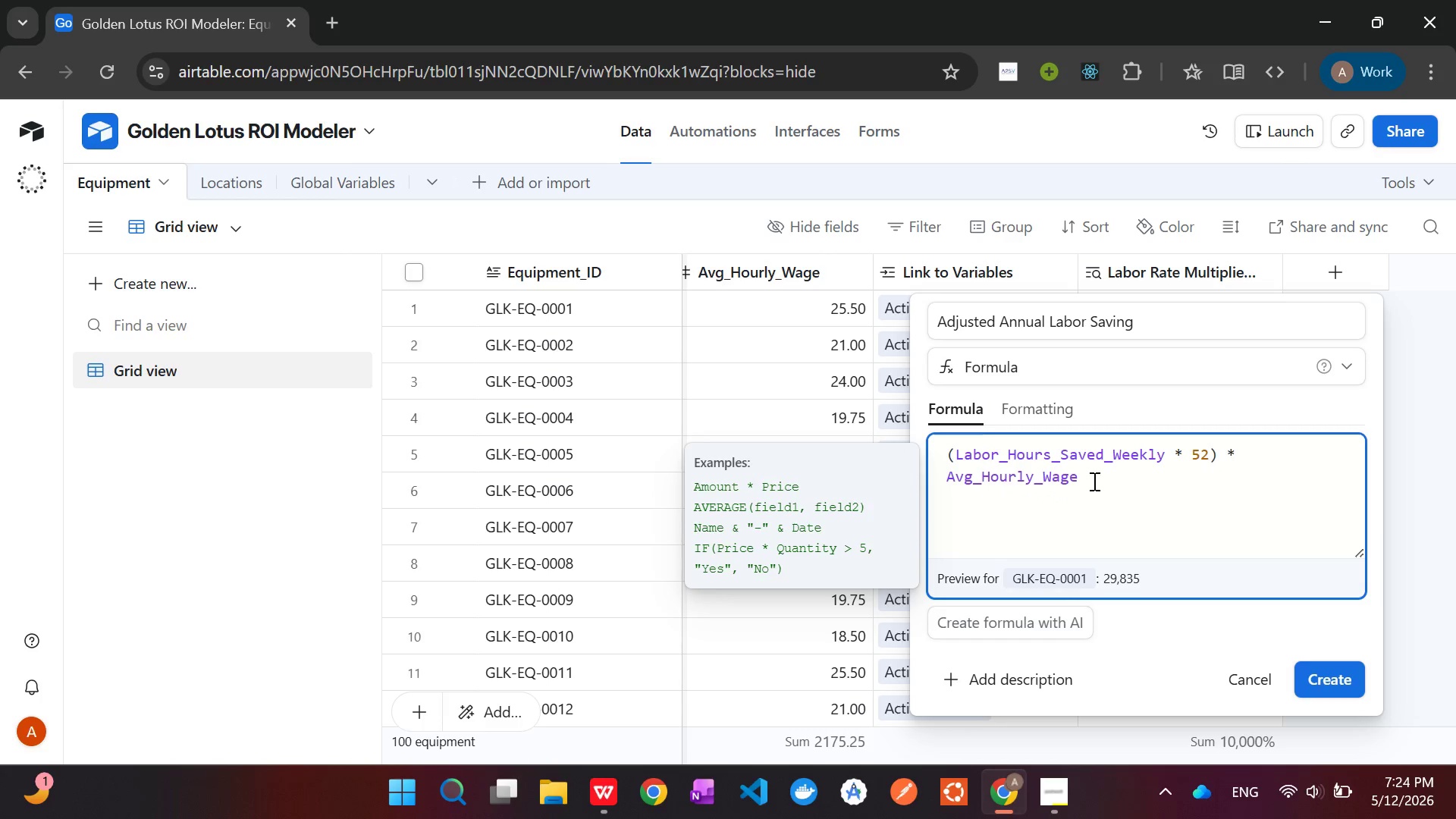 
key(Control+Z)
 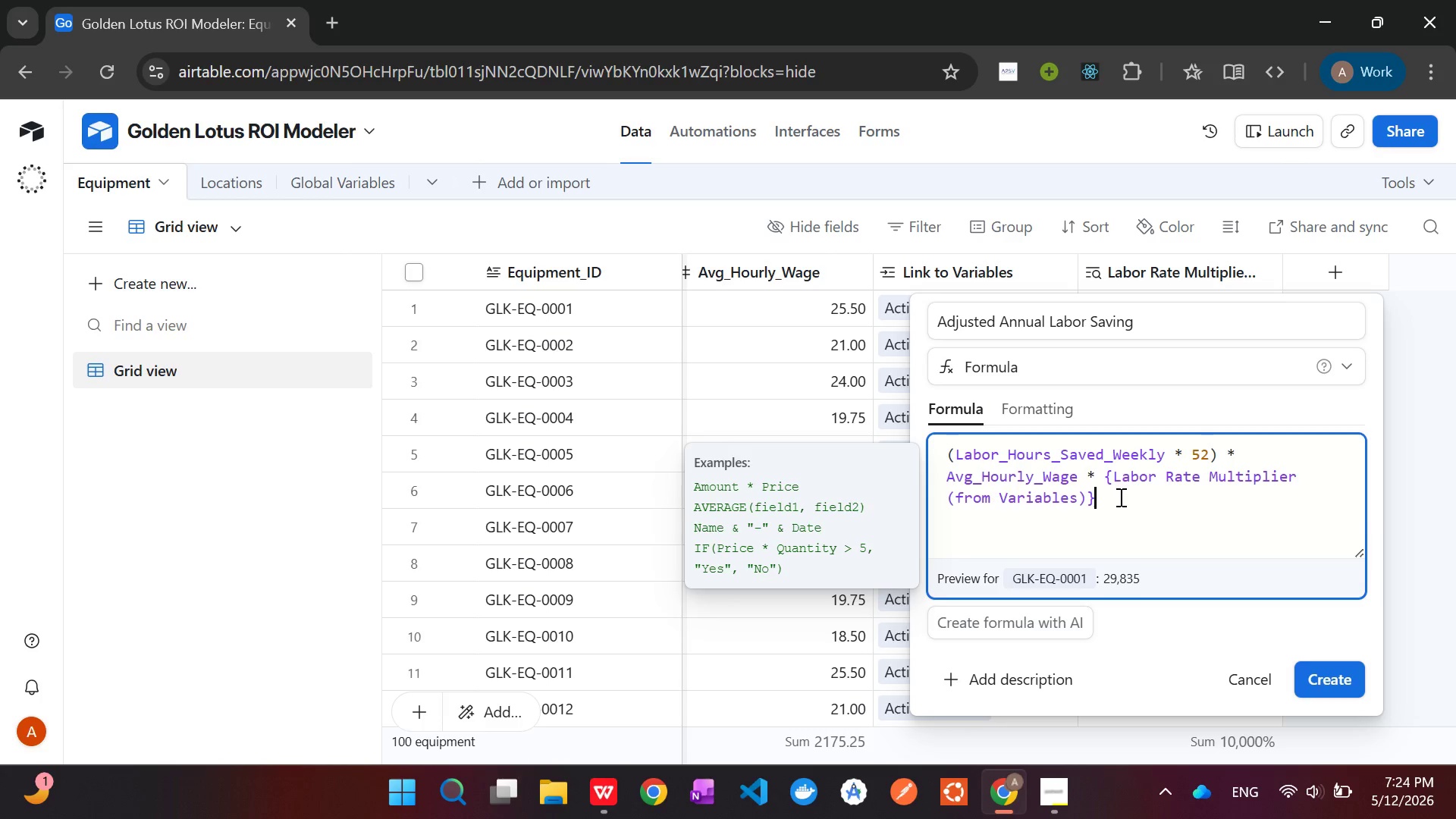 
key(Space)
 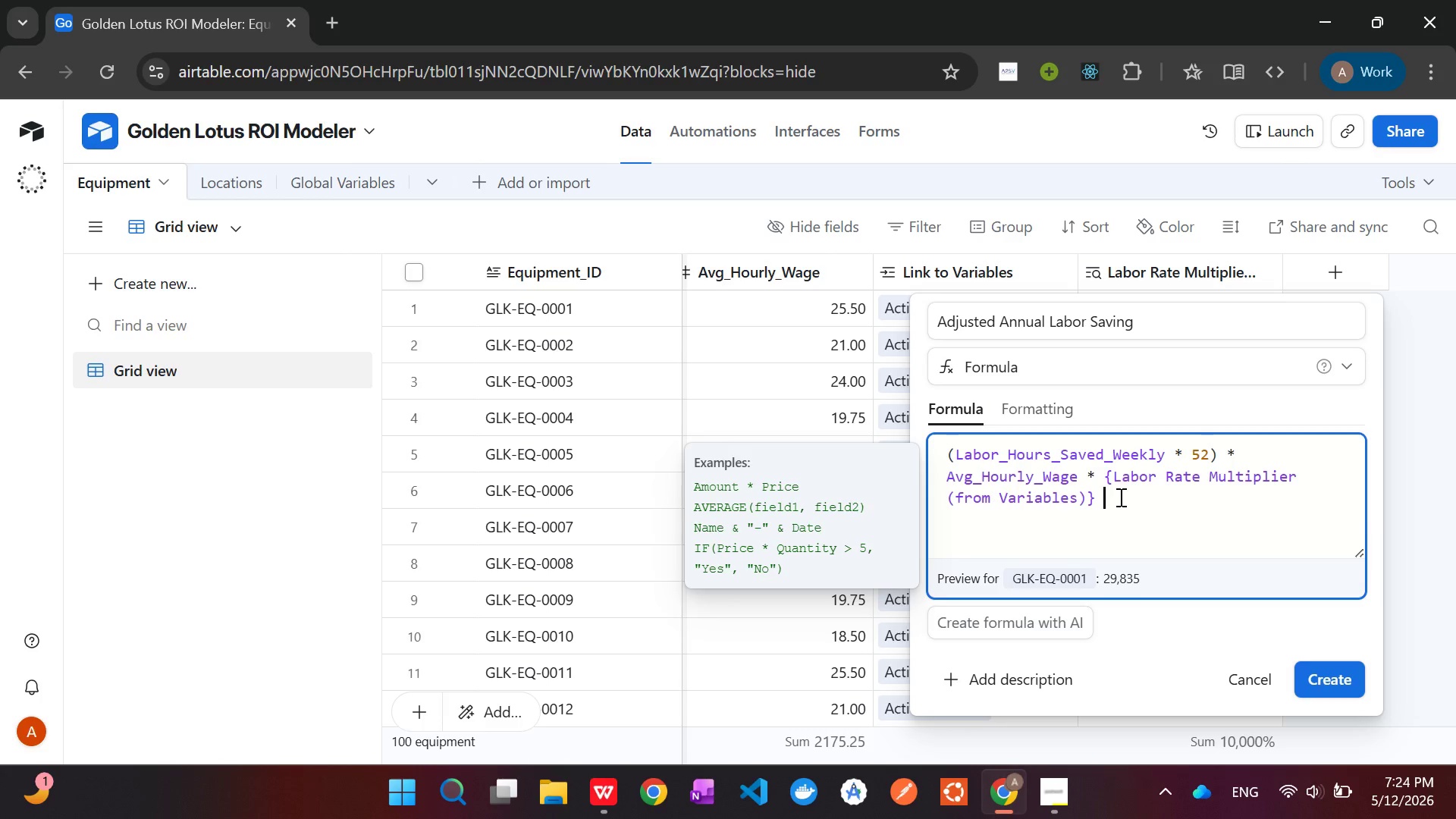 
key(Shift+Equal)
 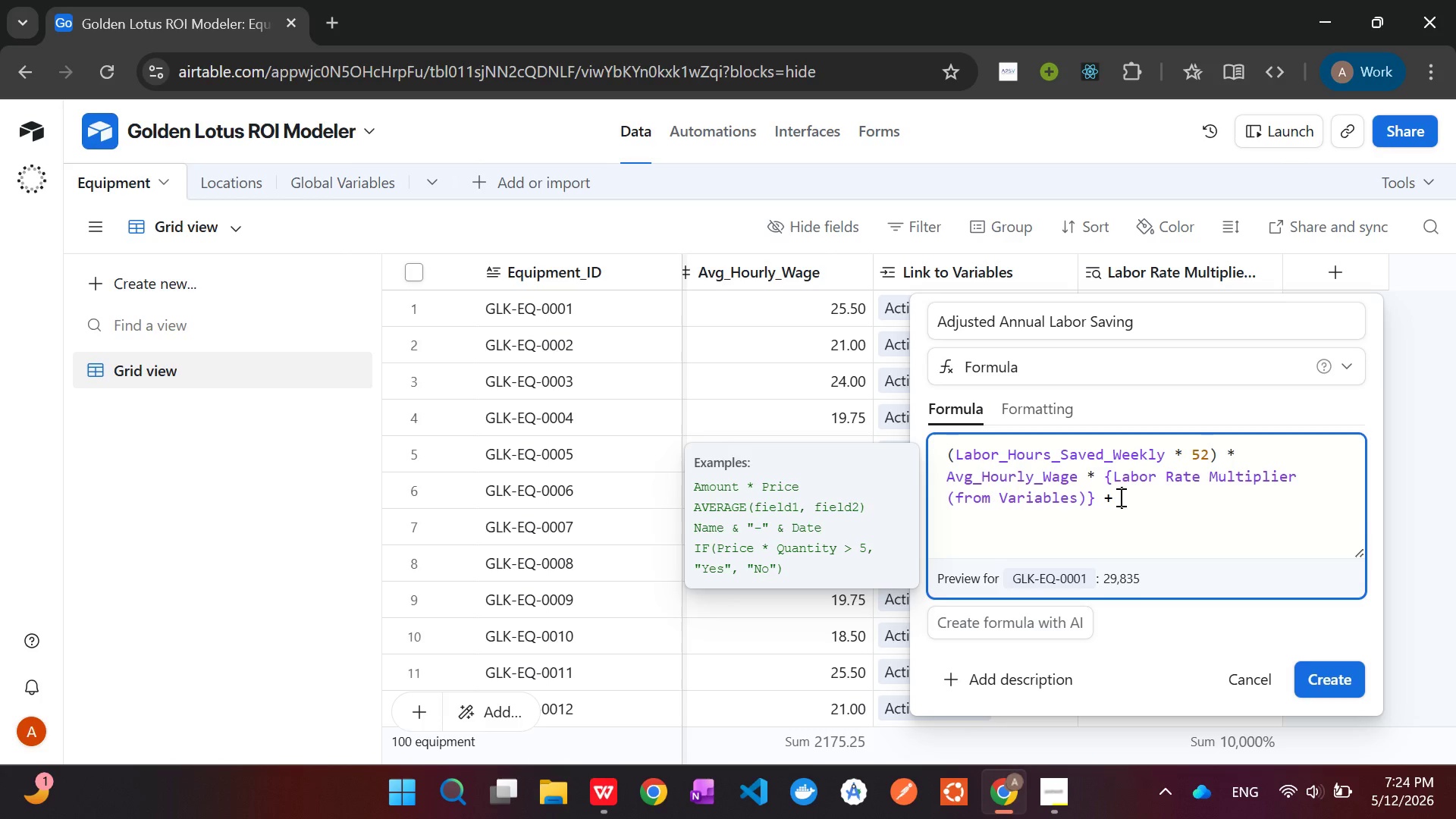 
key(Space)
 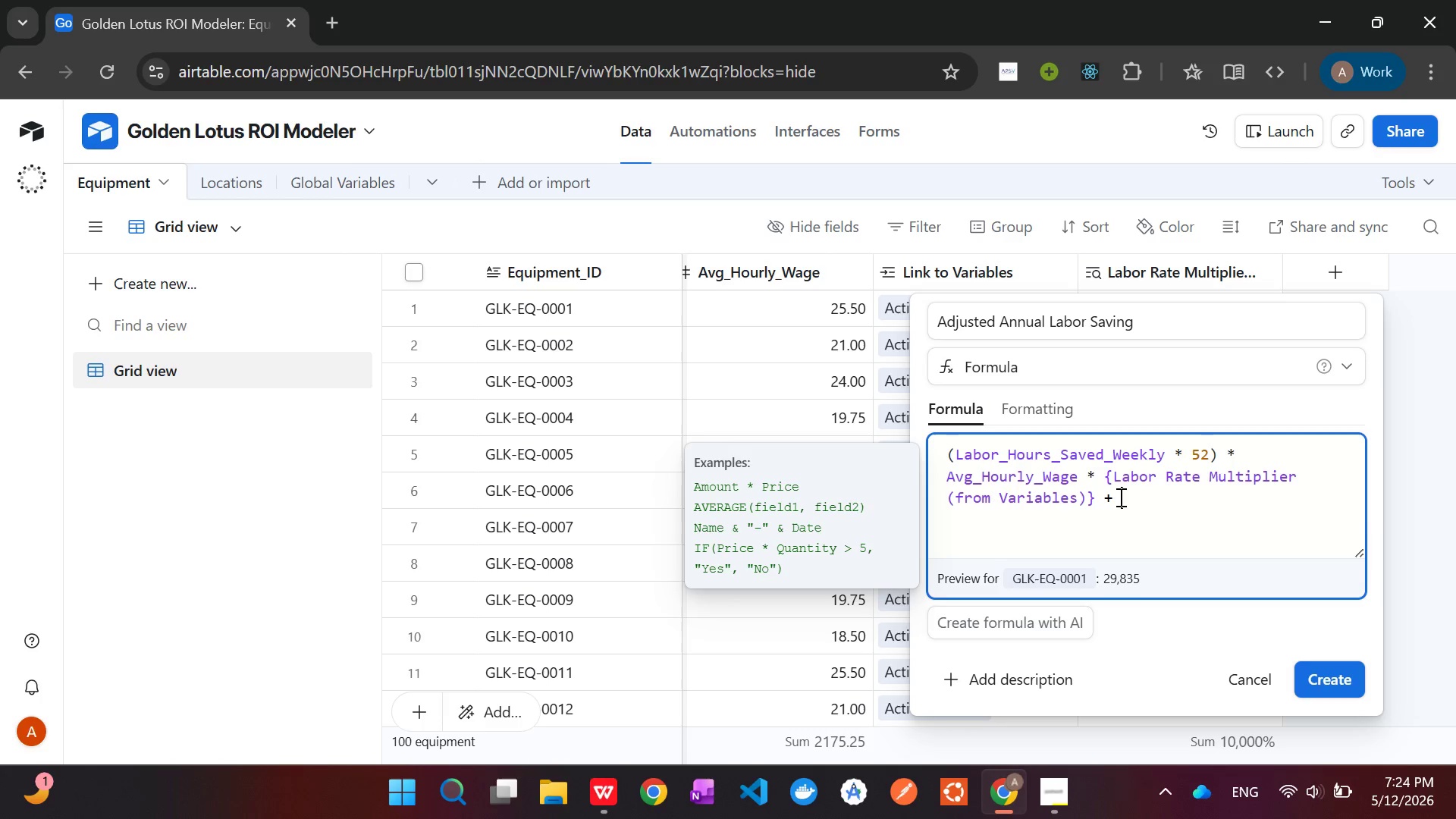 
key(1)
 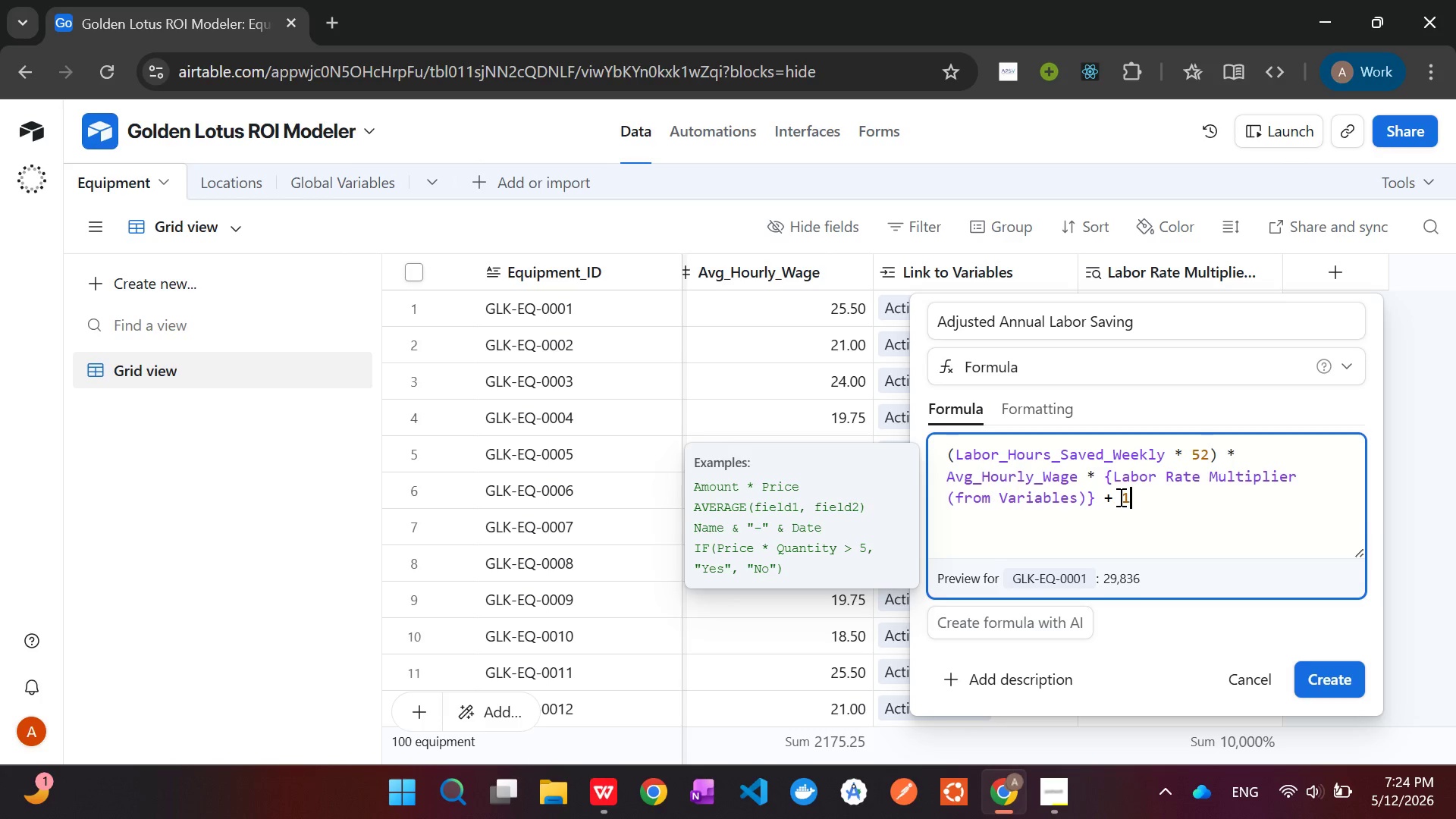 
key(Backspace)
 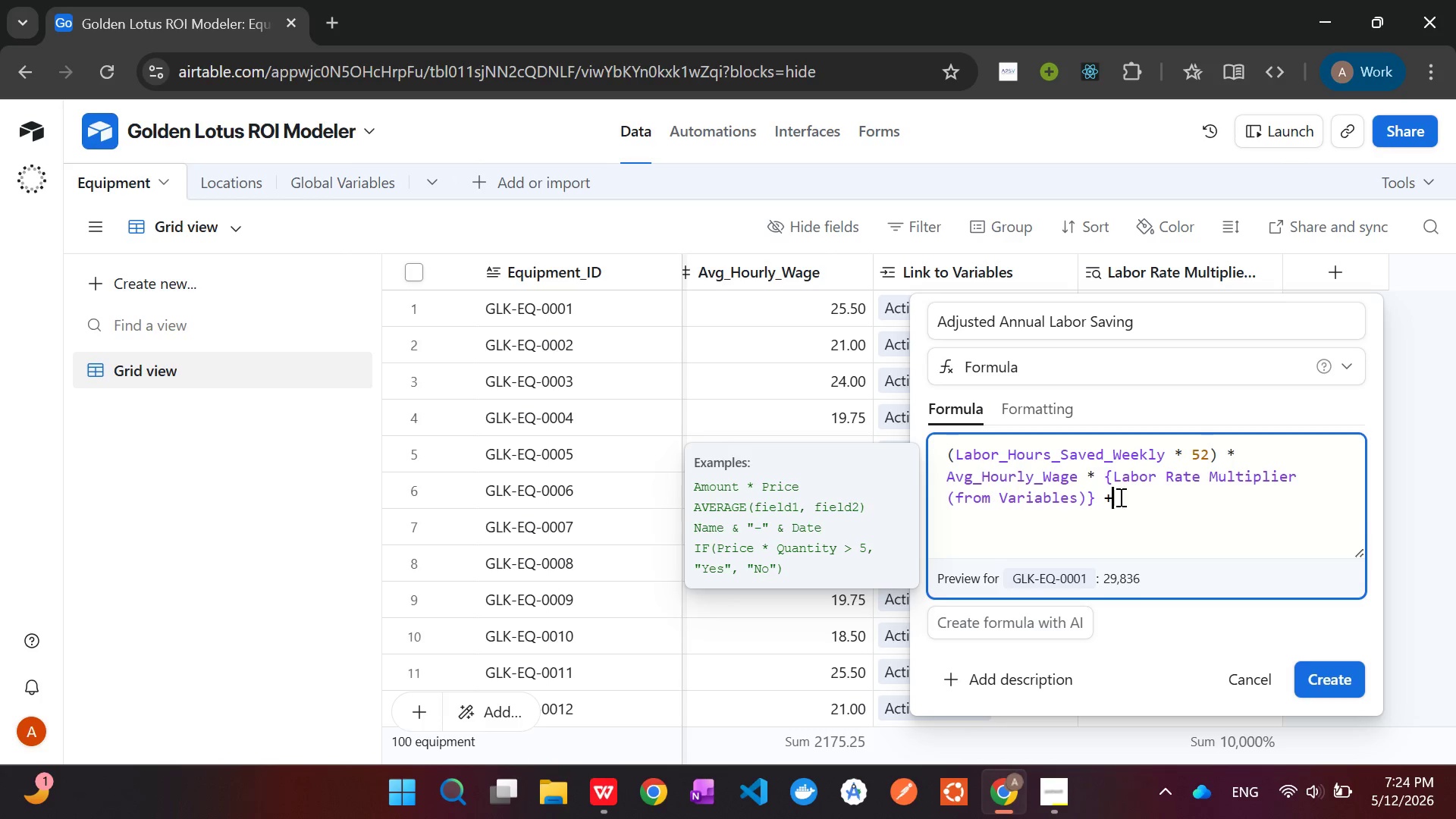 
key(Backspace)
 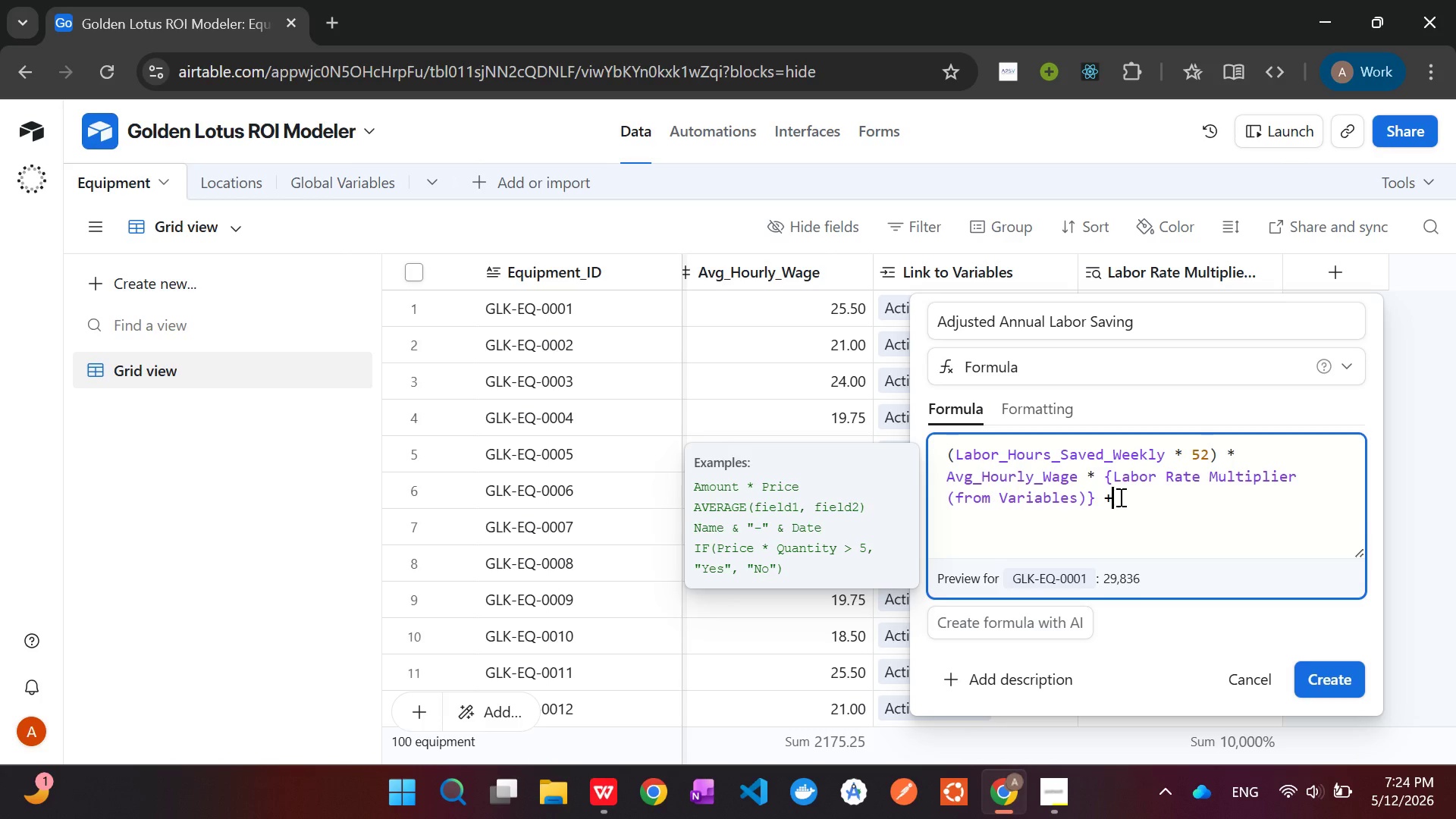 
key(Backspace)
 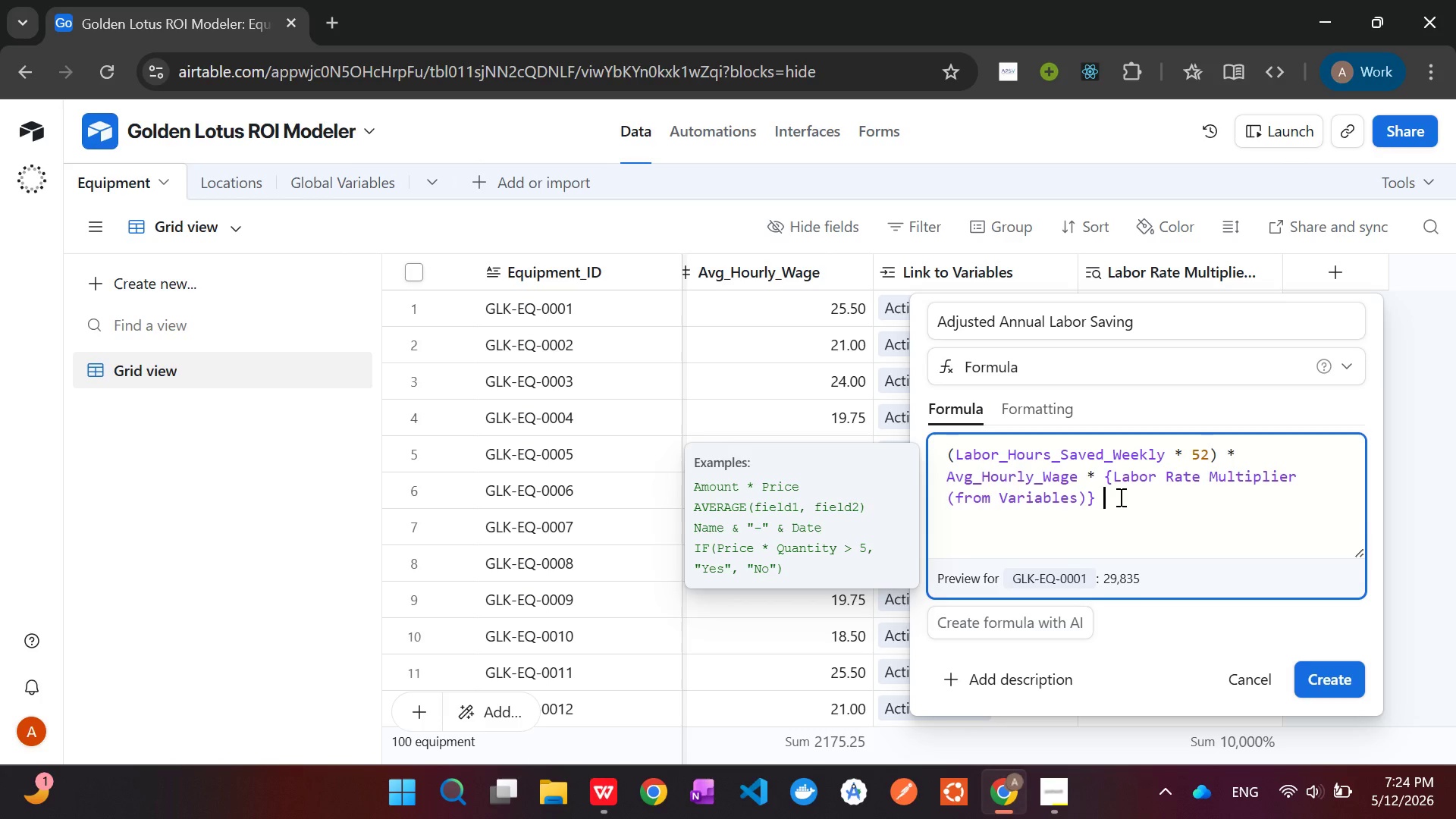 
wait(8.39)
 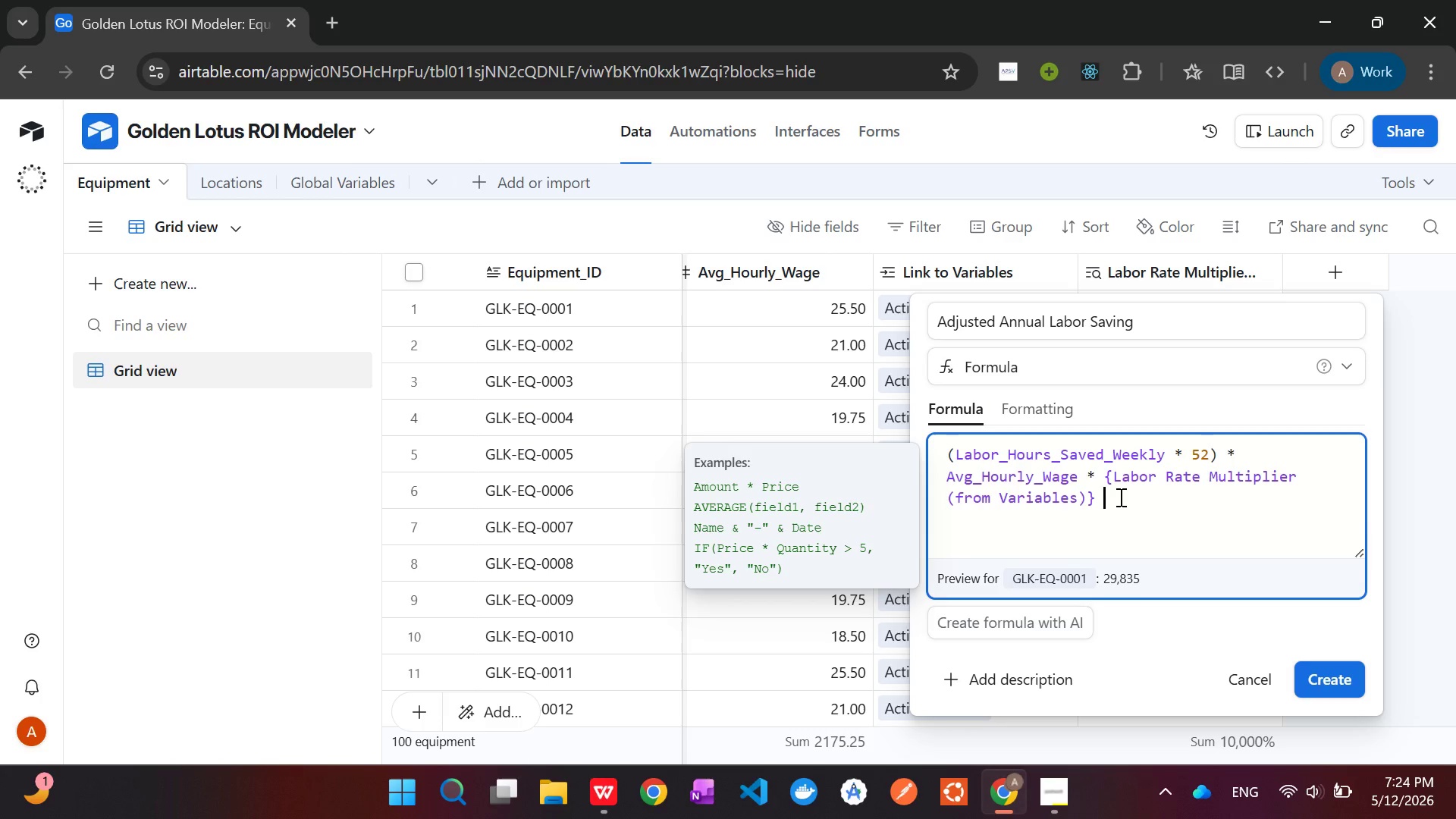 
left_click_drag(start_coordinate=[1136, 504], to_coordinate=[930, 450])
 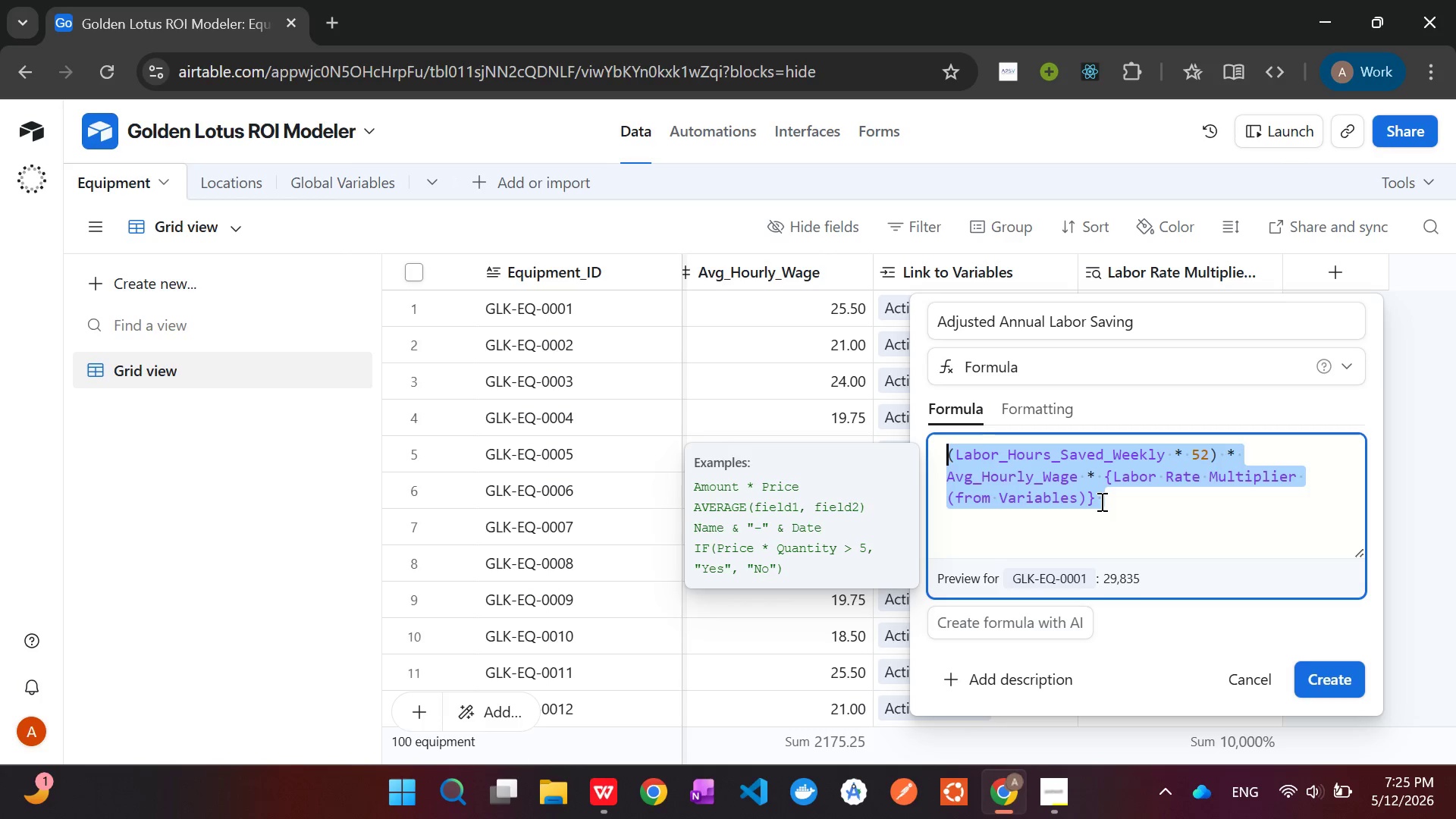 
wait(27.56)
 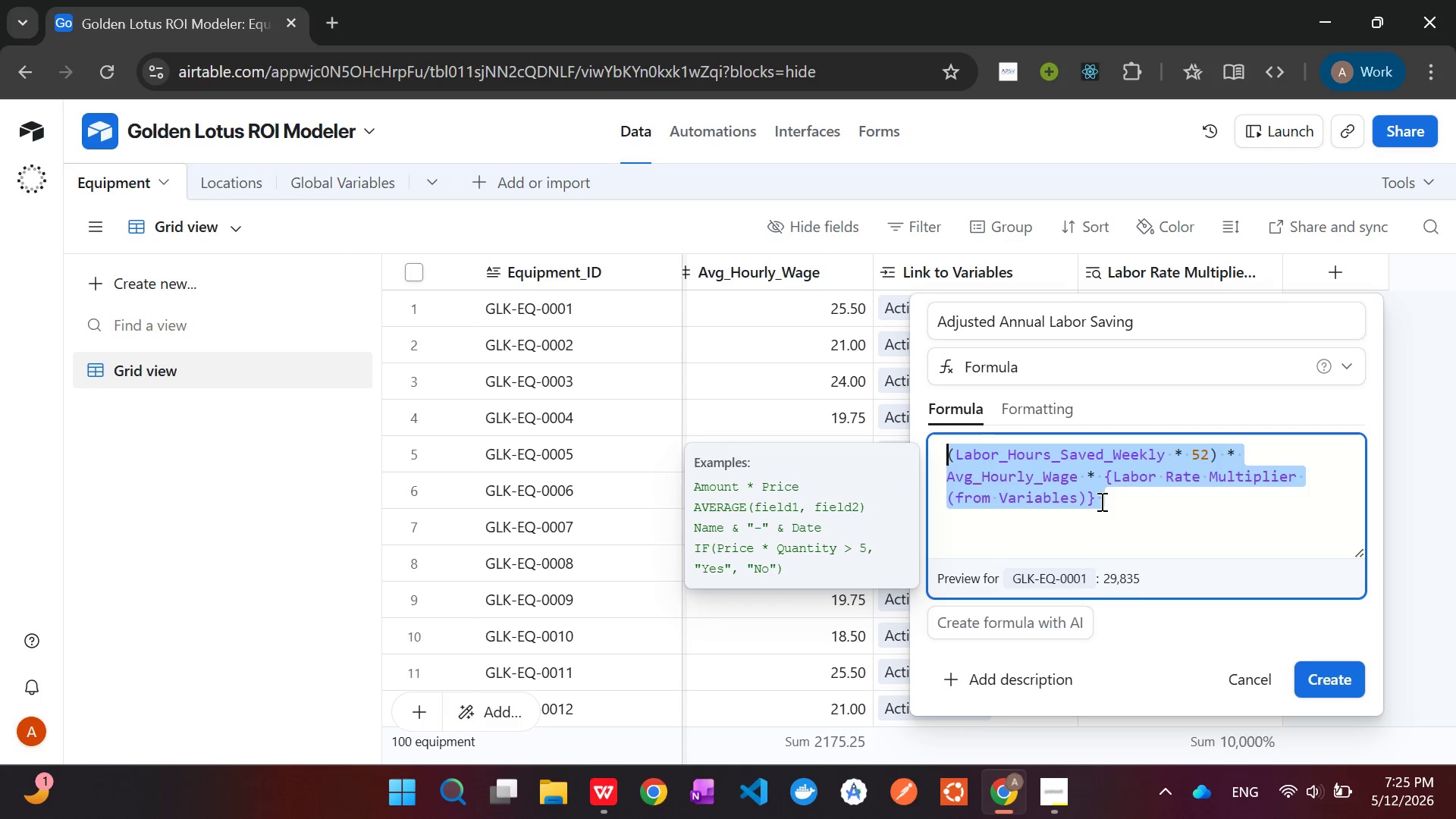 
left_click([1330, 682])
 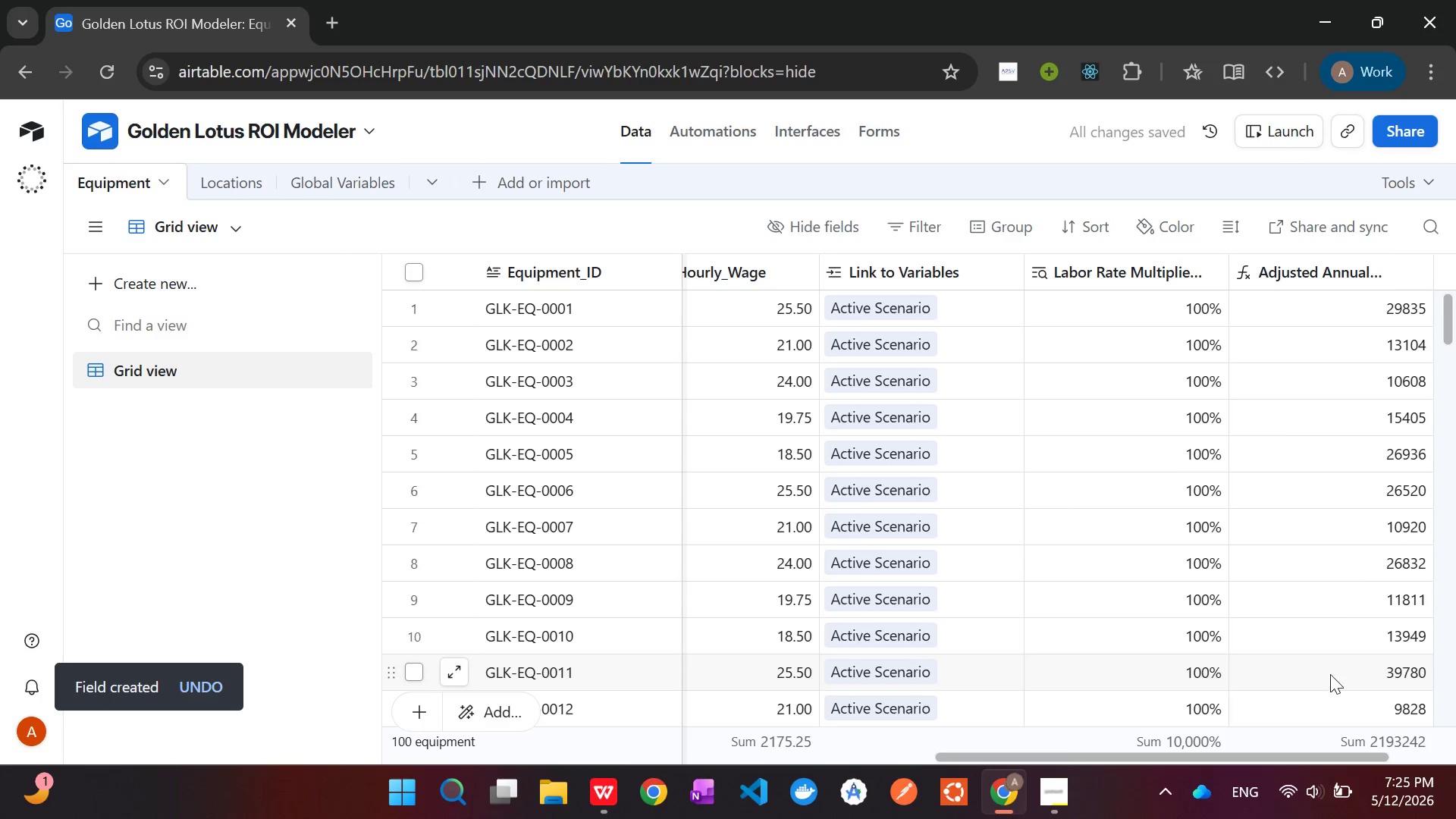 
scroll: coordinate [1329, 581], scroll_direction: up, amount: 1.0
 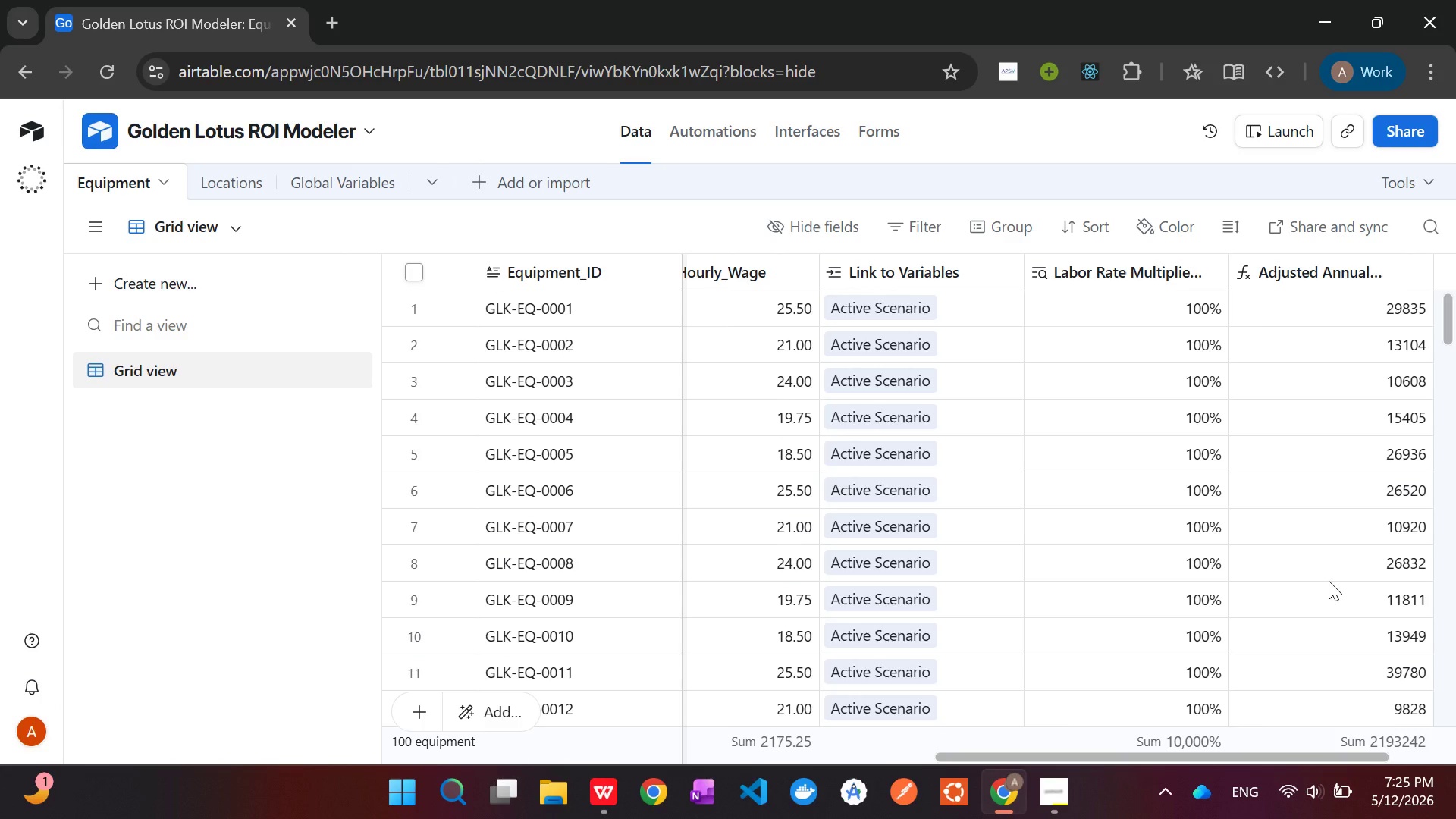 
wait(11.83)
 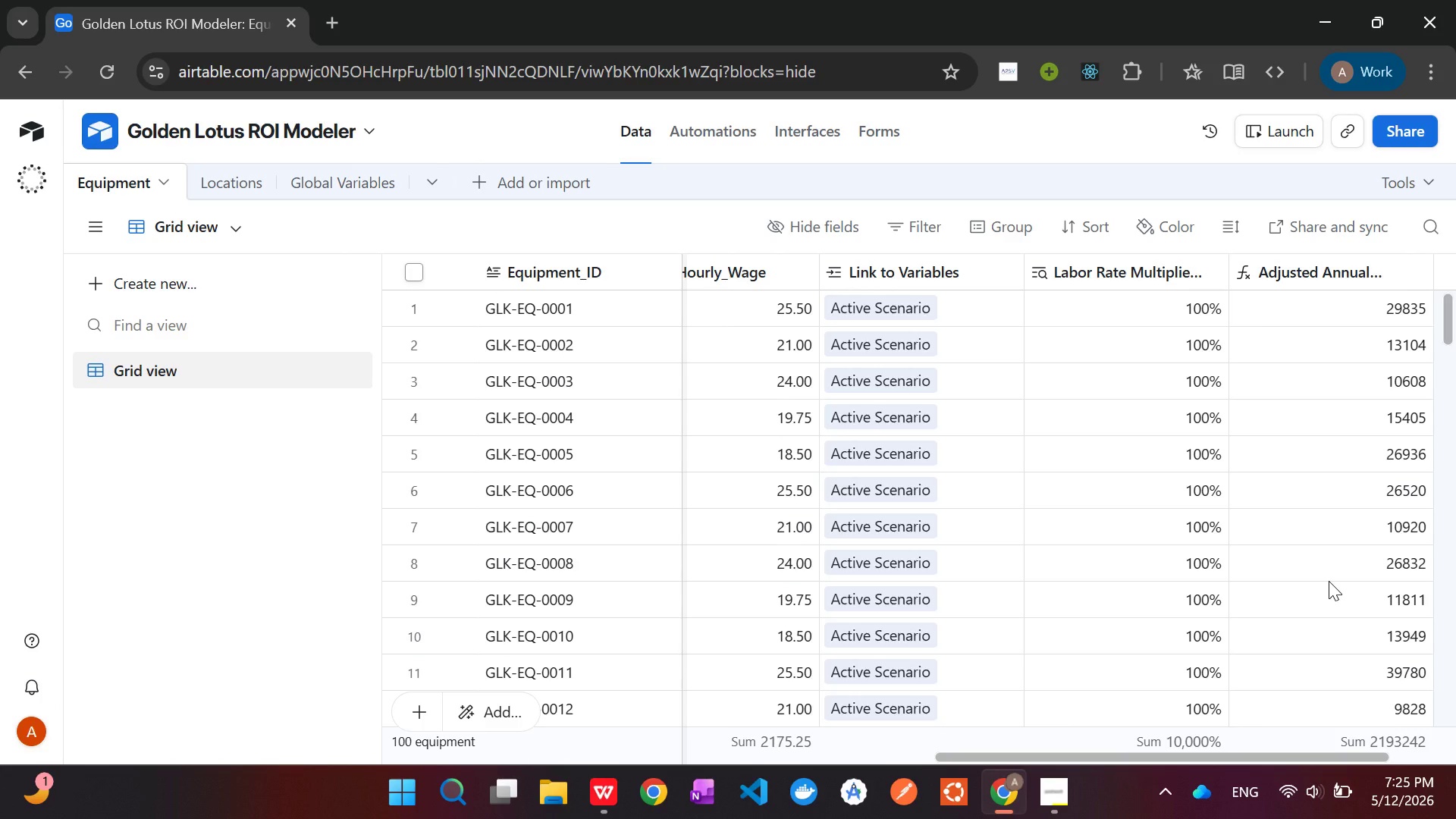 
left_click([1307, 271])
 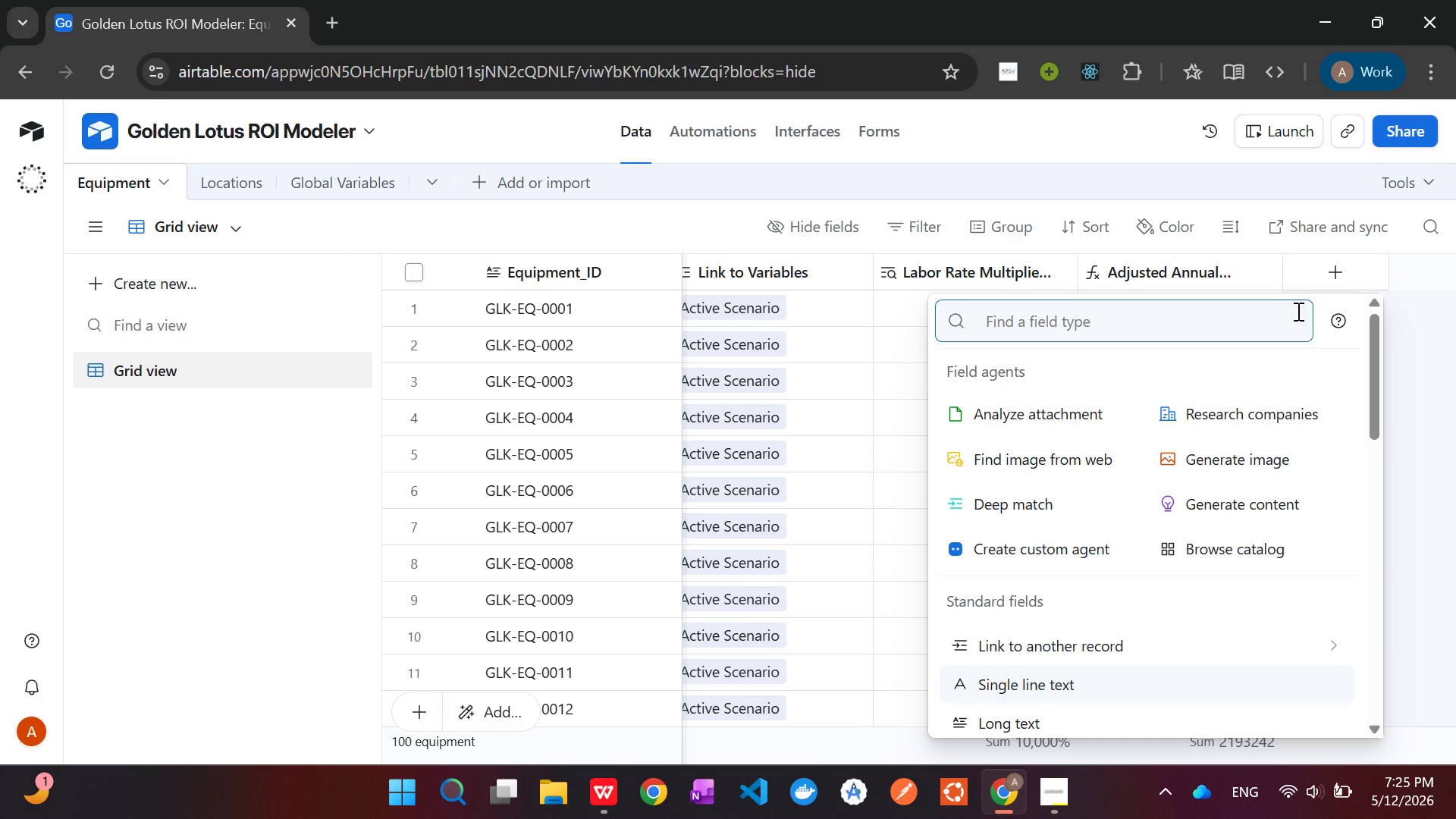 
hold_key(key=ShiftLeft, duration=1.5)
 